 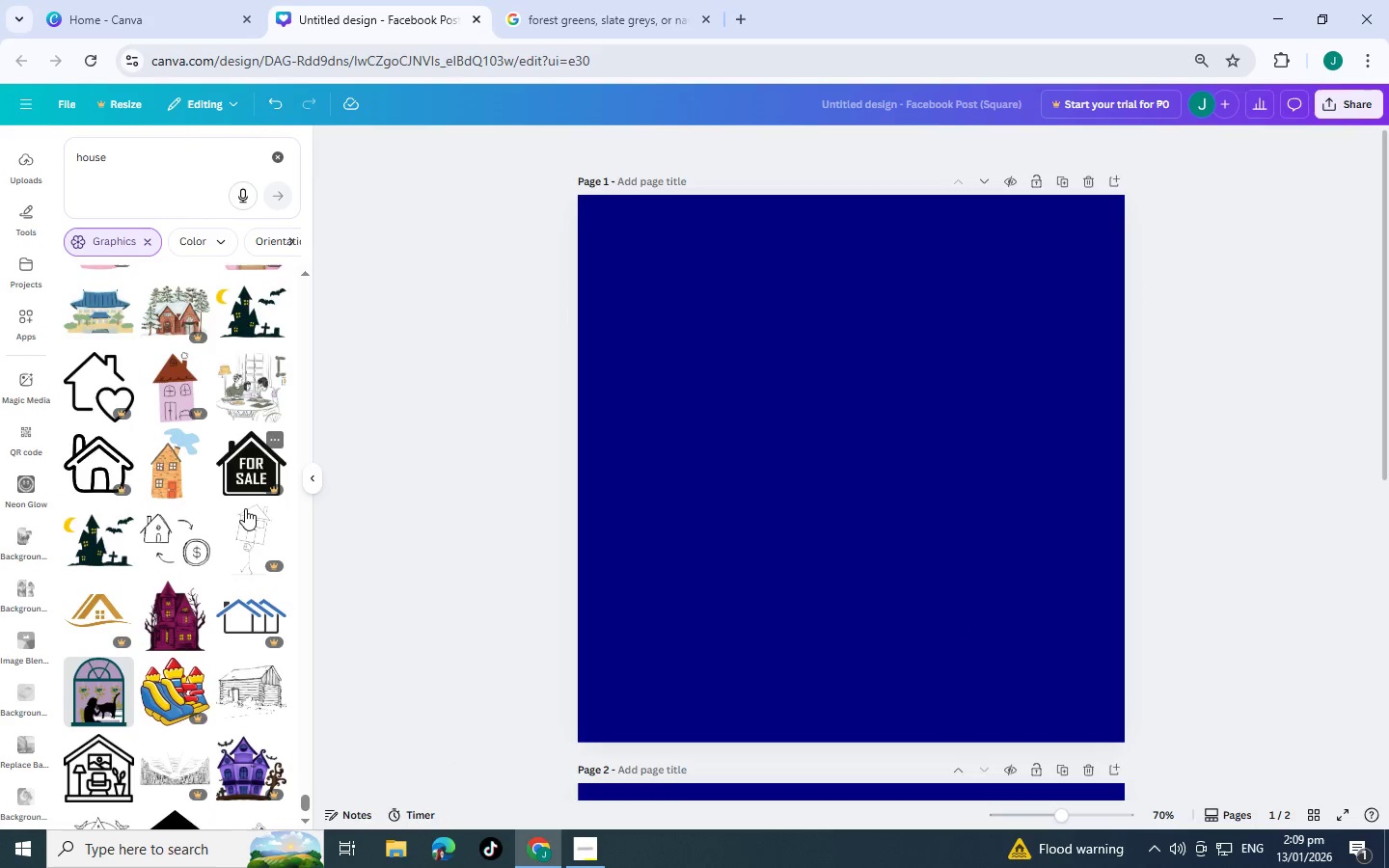 
scroll: coordinate [231, 496], scroll_direction: down, amount: 5.0
 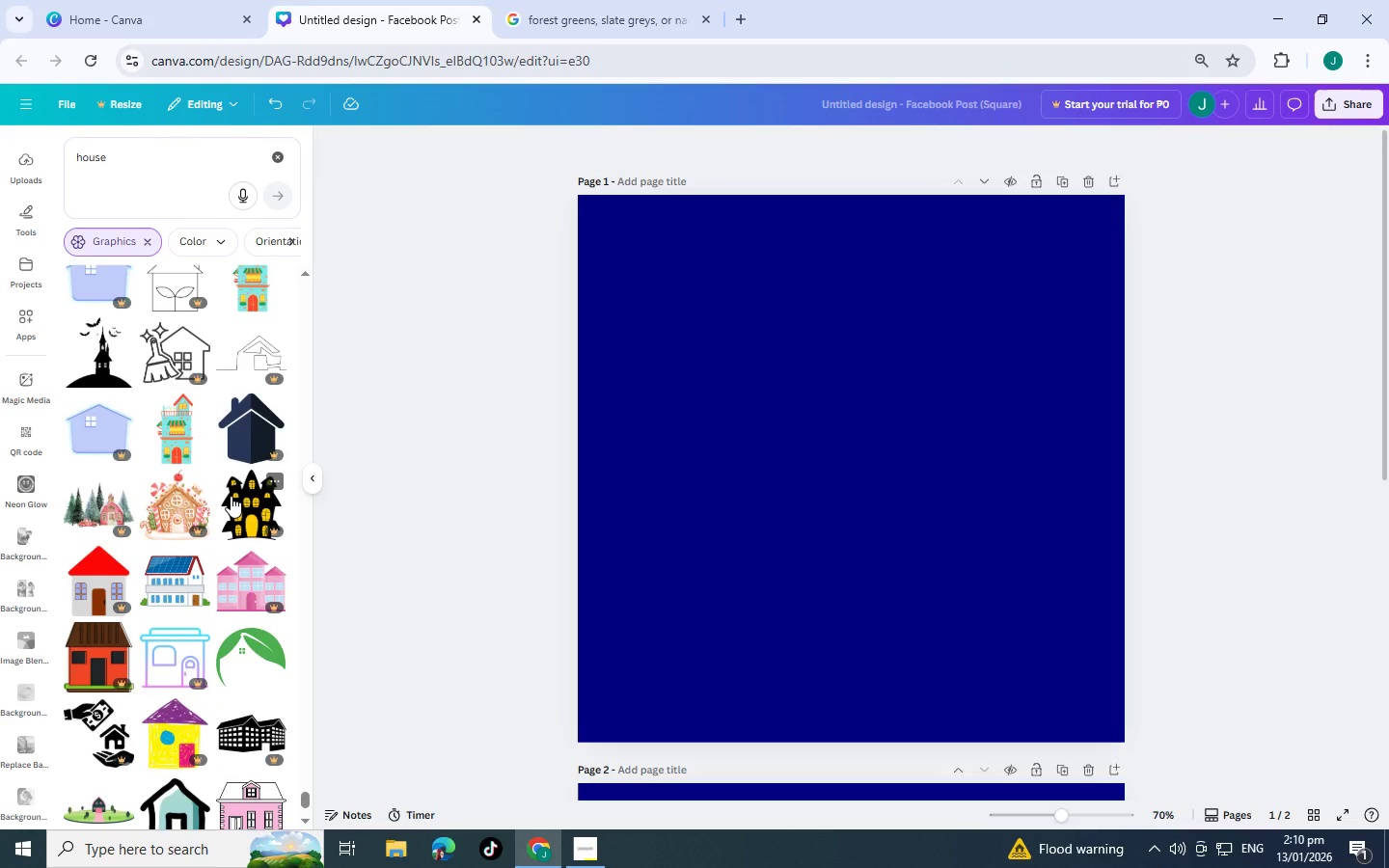 
scroll: coordinate [231, 496], scroll_direction: down, amount: 5.0
 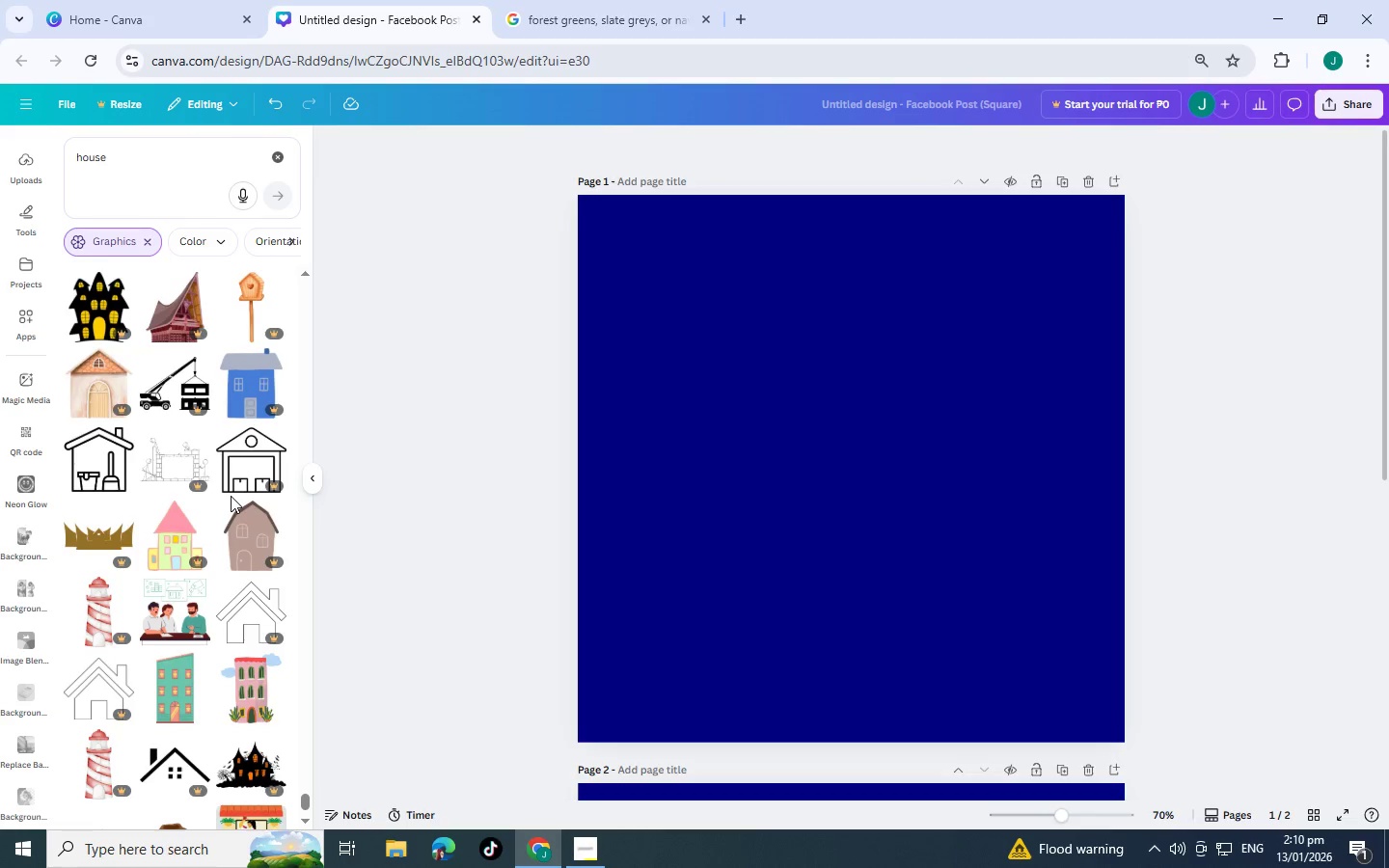 
scroll: coordinate [231, 496], scroll_direction: down, amount: 8.0
 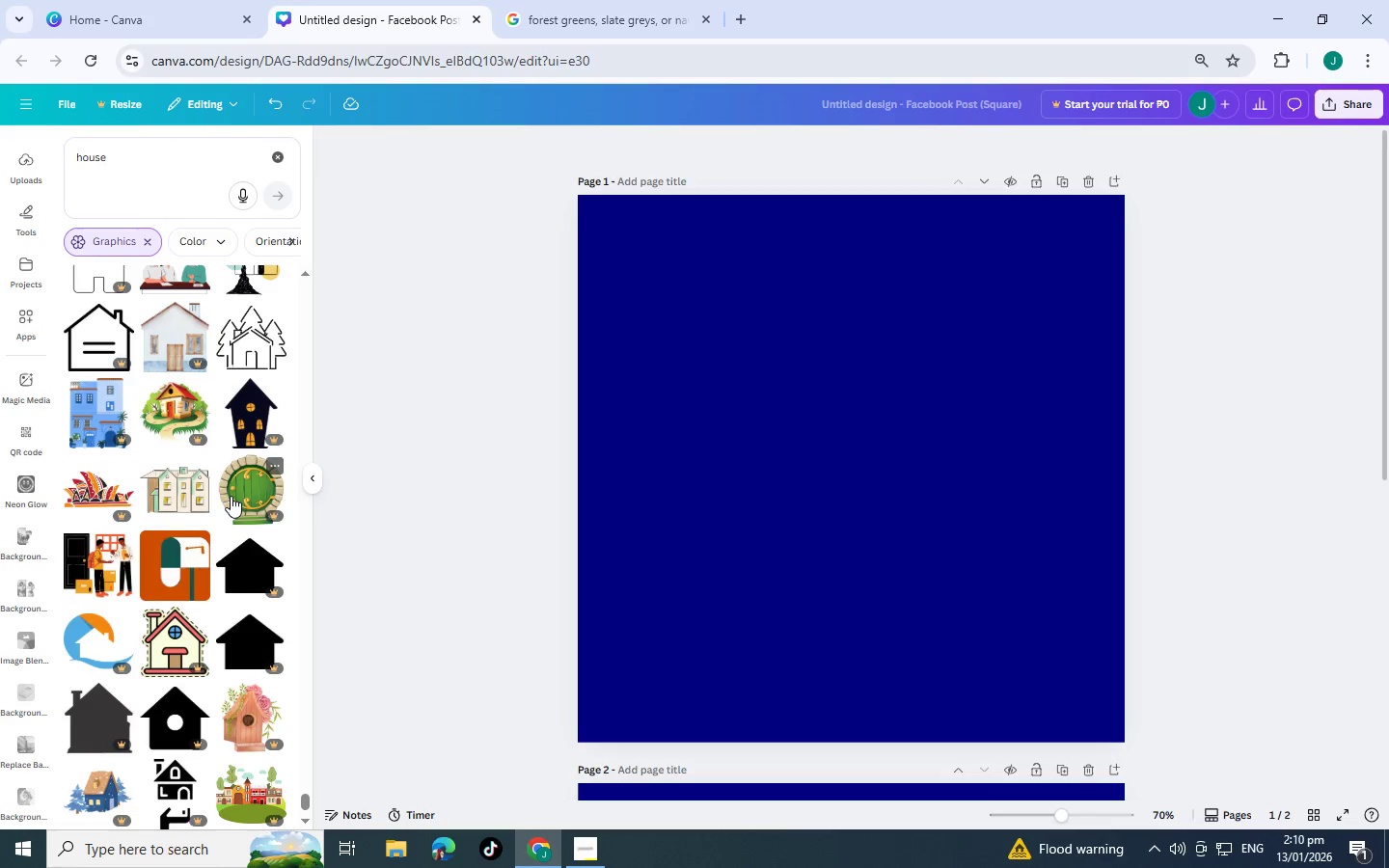 
scroll: coordinate [225, 493], scroll_direction: down, amount: 5.0
 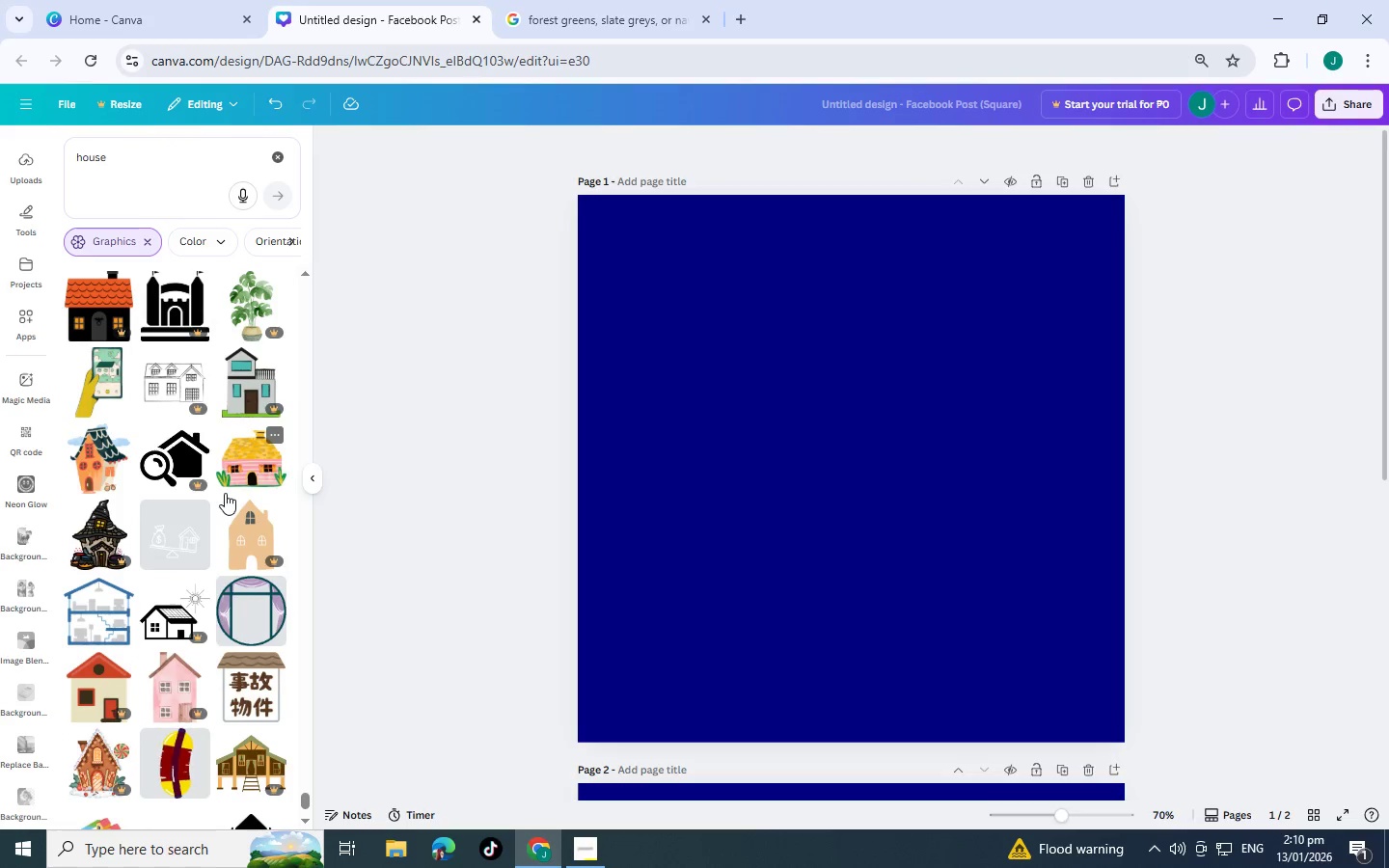 
scroll: coordinate [225, 493], scroll_direction: down, amount: 3.0
 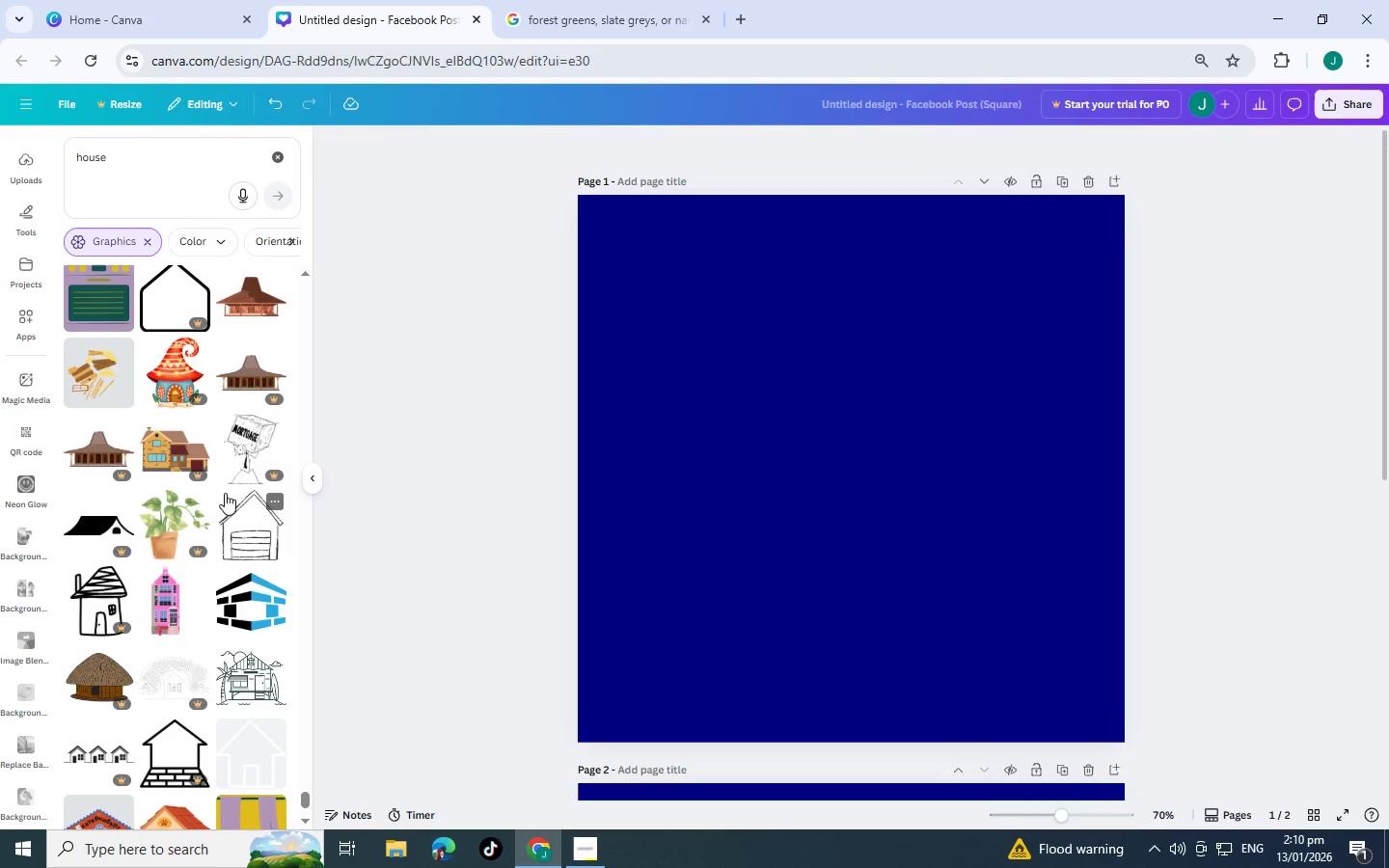 
wait(6.56)
 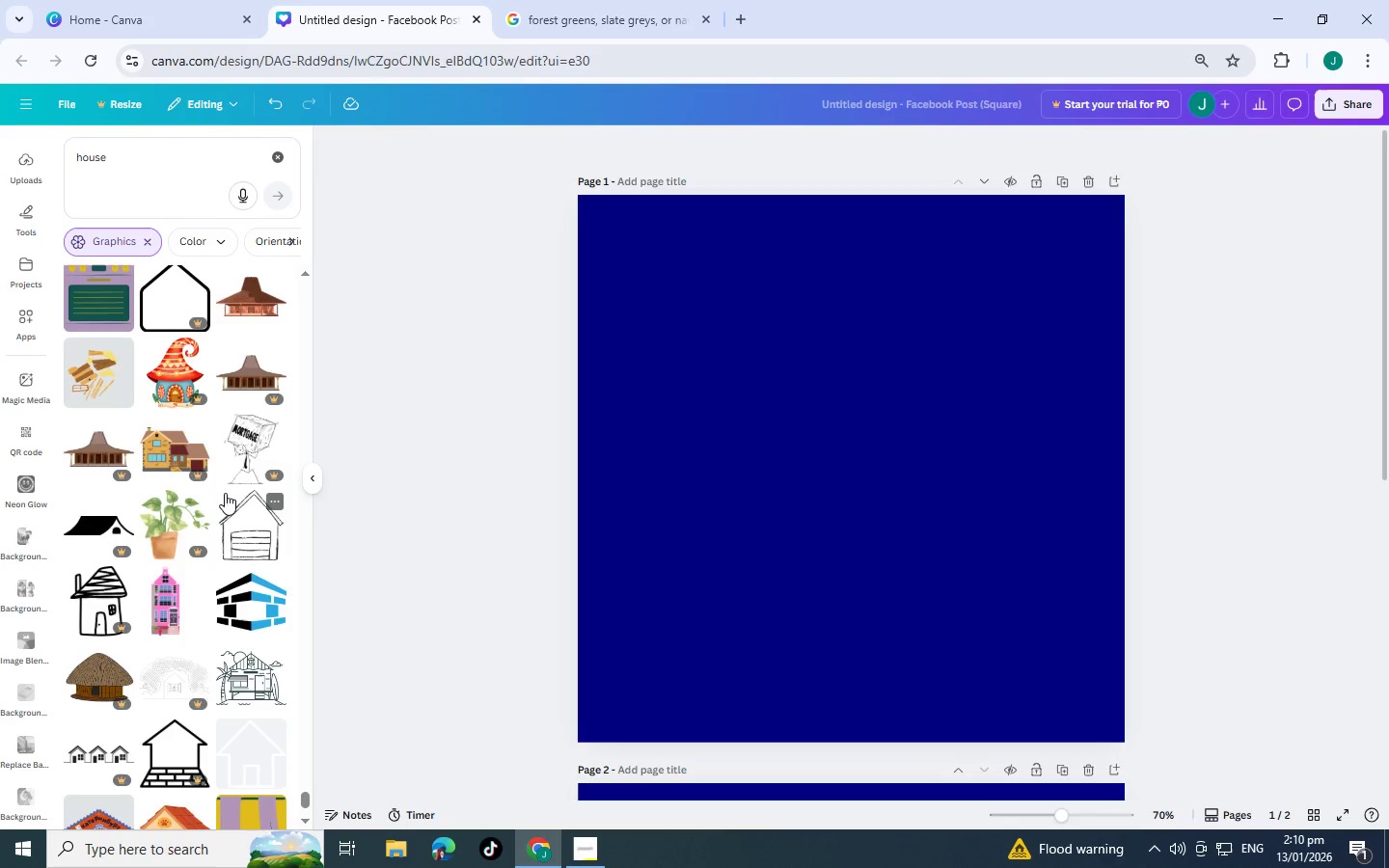 
scroll: coordinate [204, 428], scroll_direction: down, amount: 6.0
 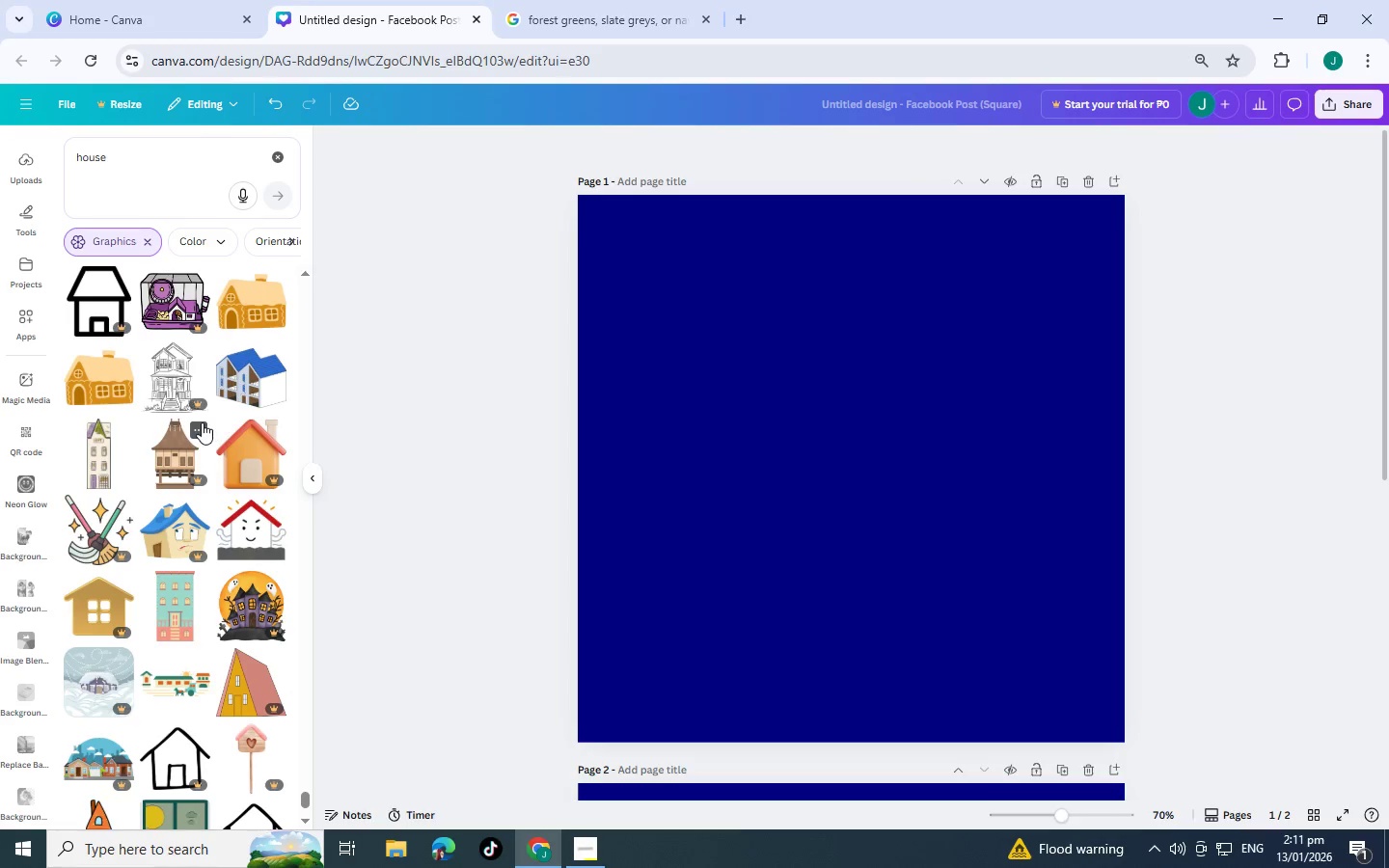 
scroll: coordinate [202, 399], scroll_direction: down, amount: 6.0
 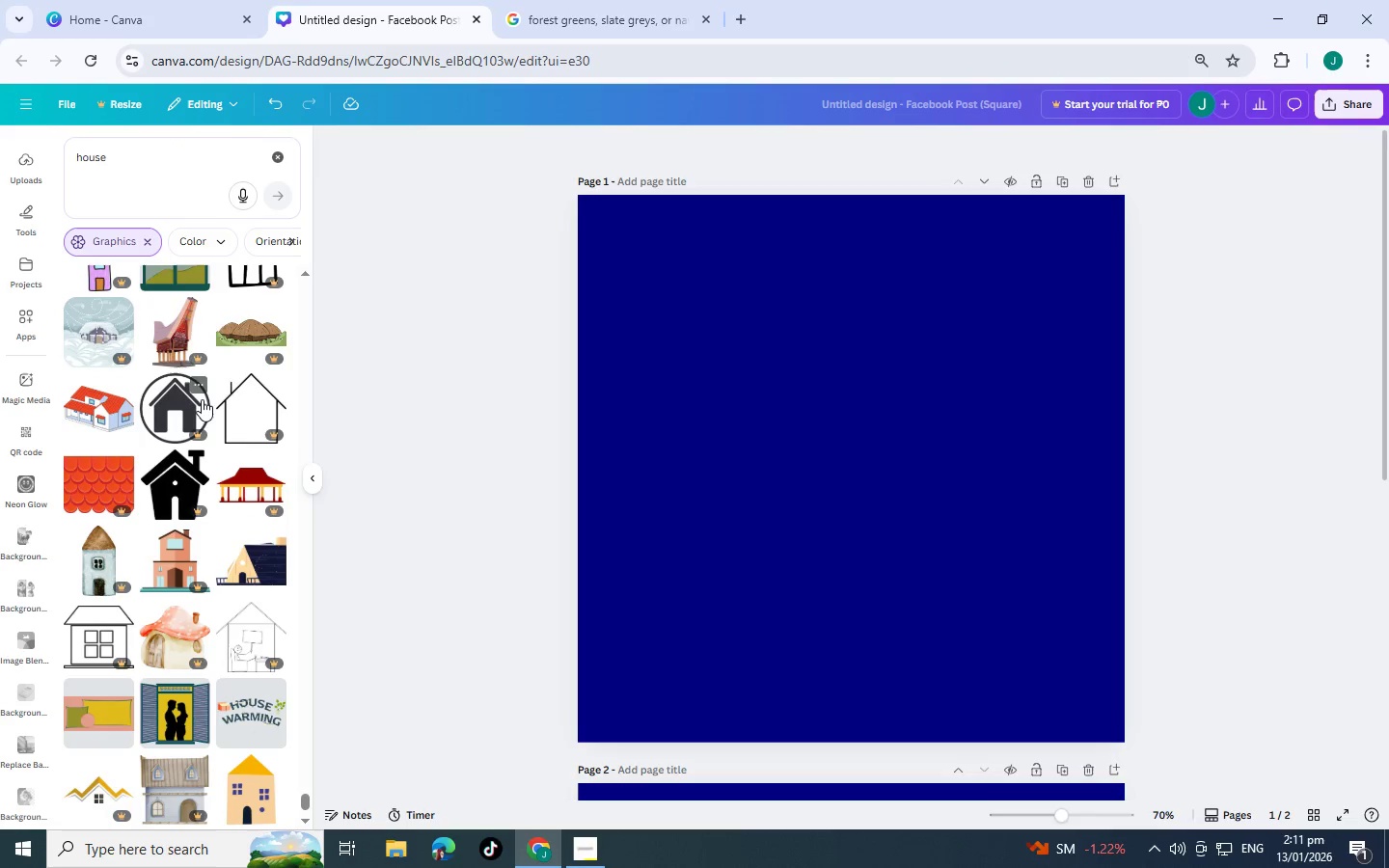 
wait(5.85)
 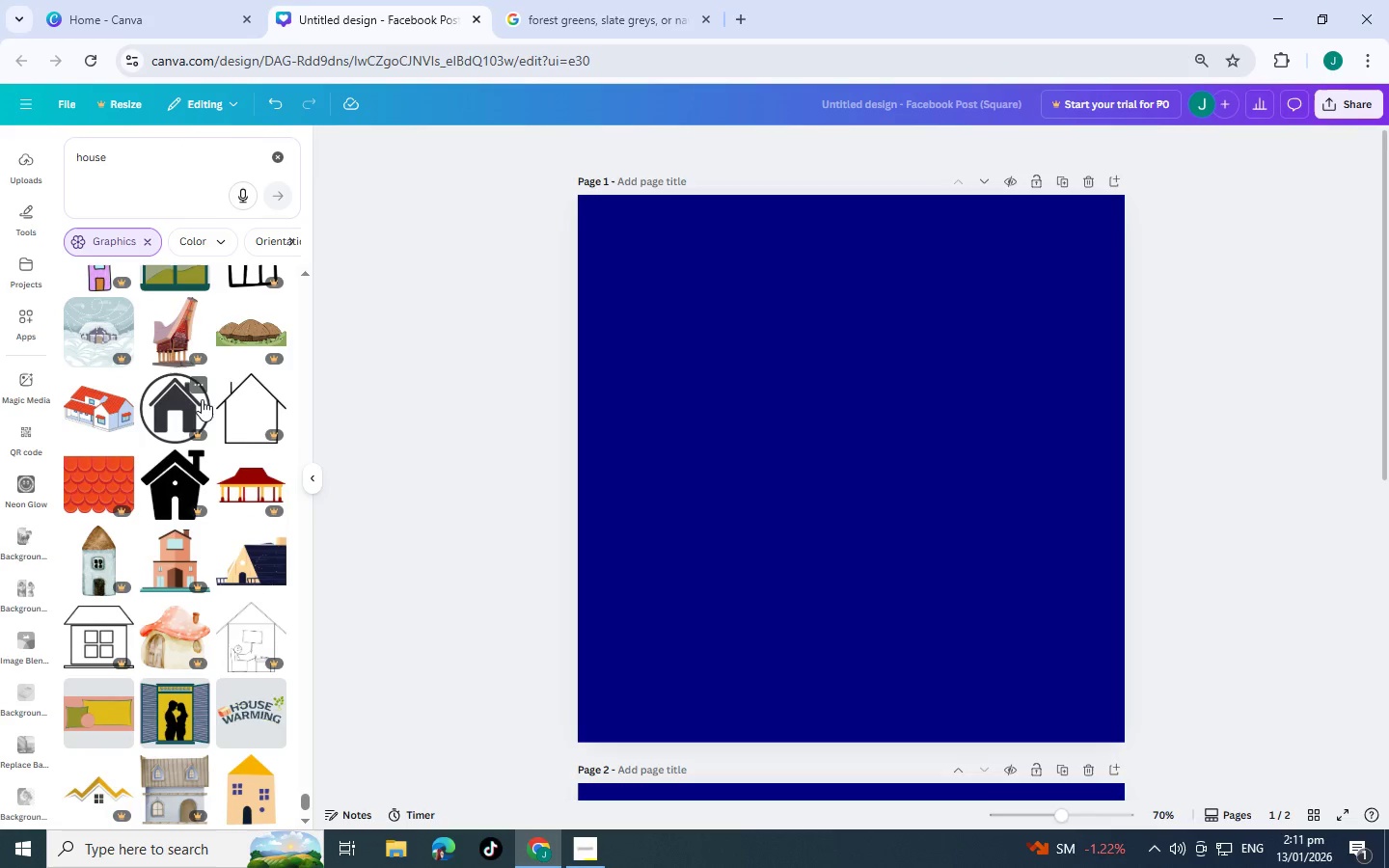 
scroll: coordinate [206, 388], scroll_direction: down, amount: 4.0
 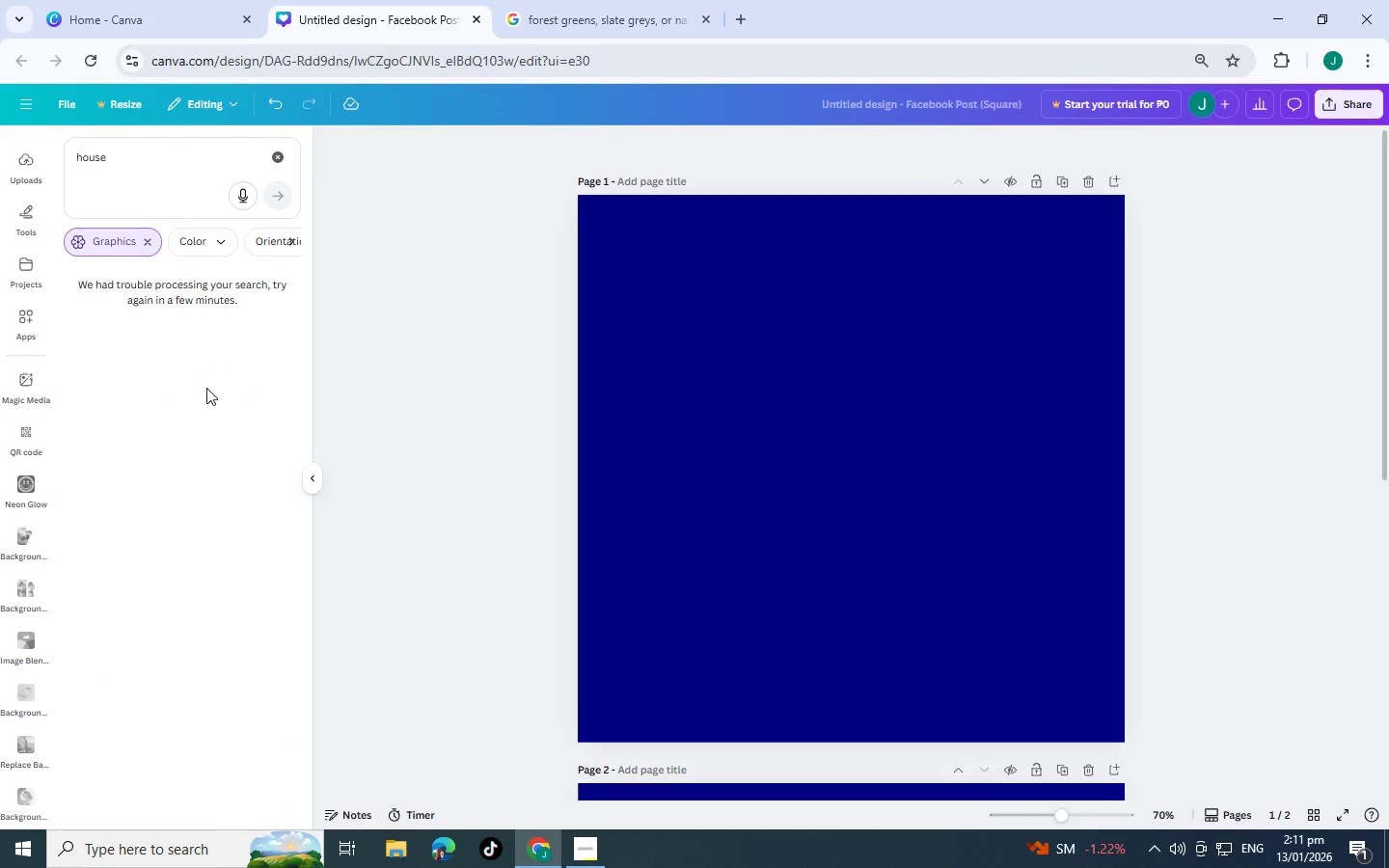 
scroll: coordinate [185, 324], scroll_direction: up, amount: 7.0
 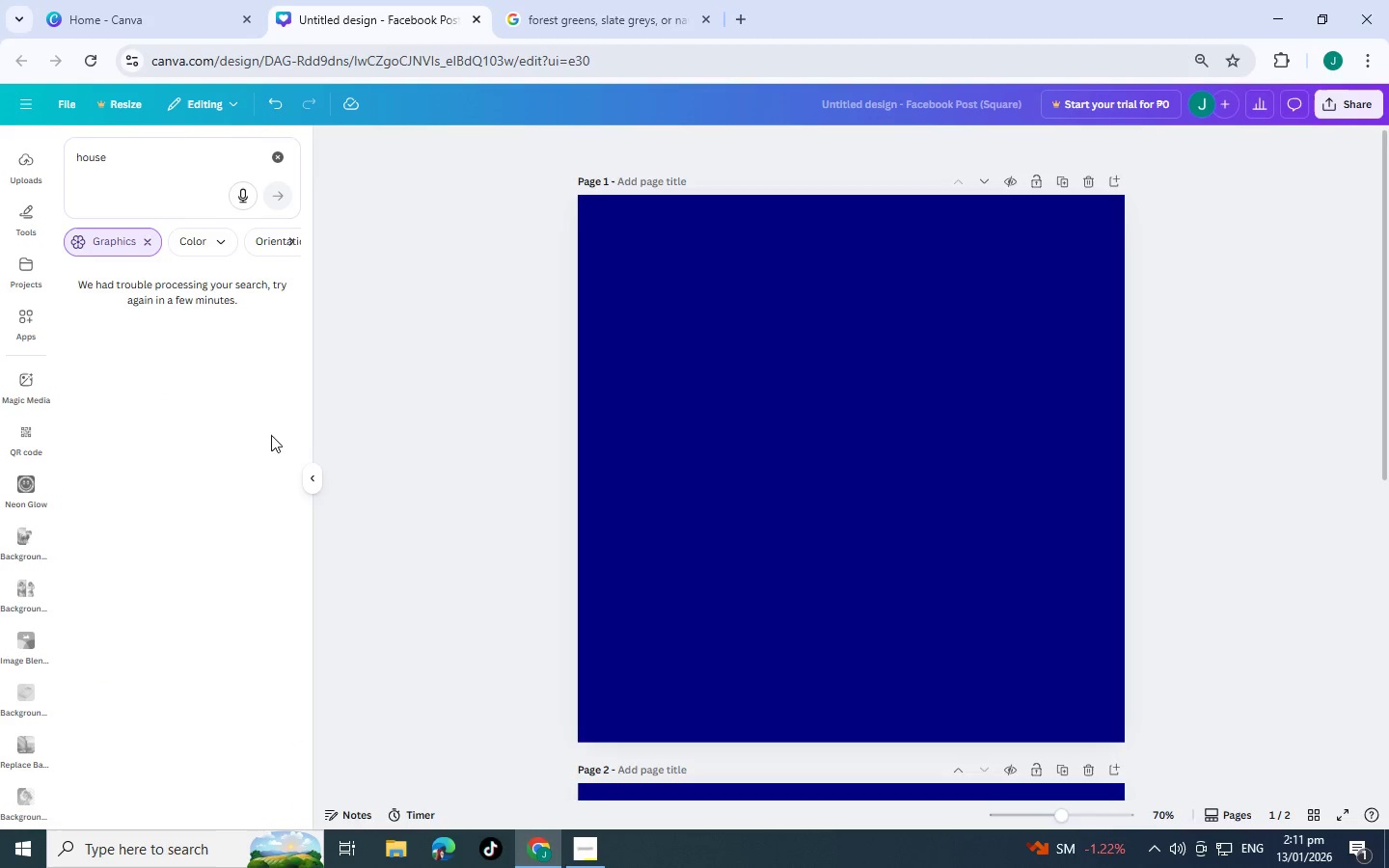 
left_click([263, 432])
 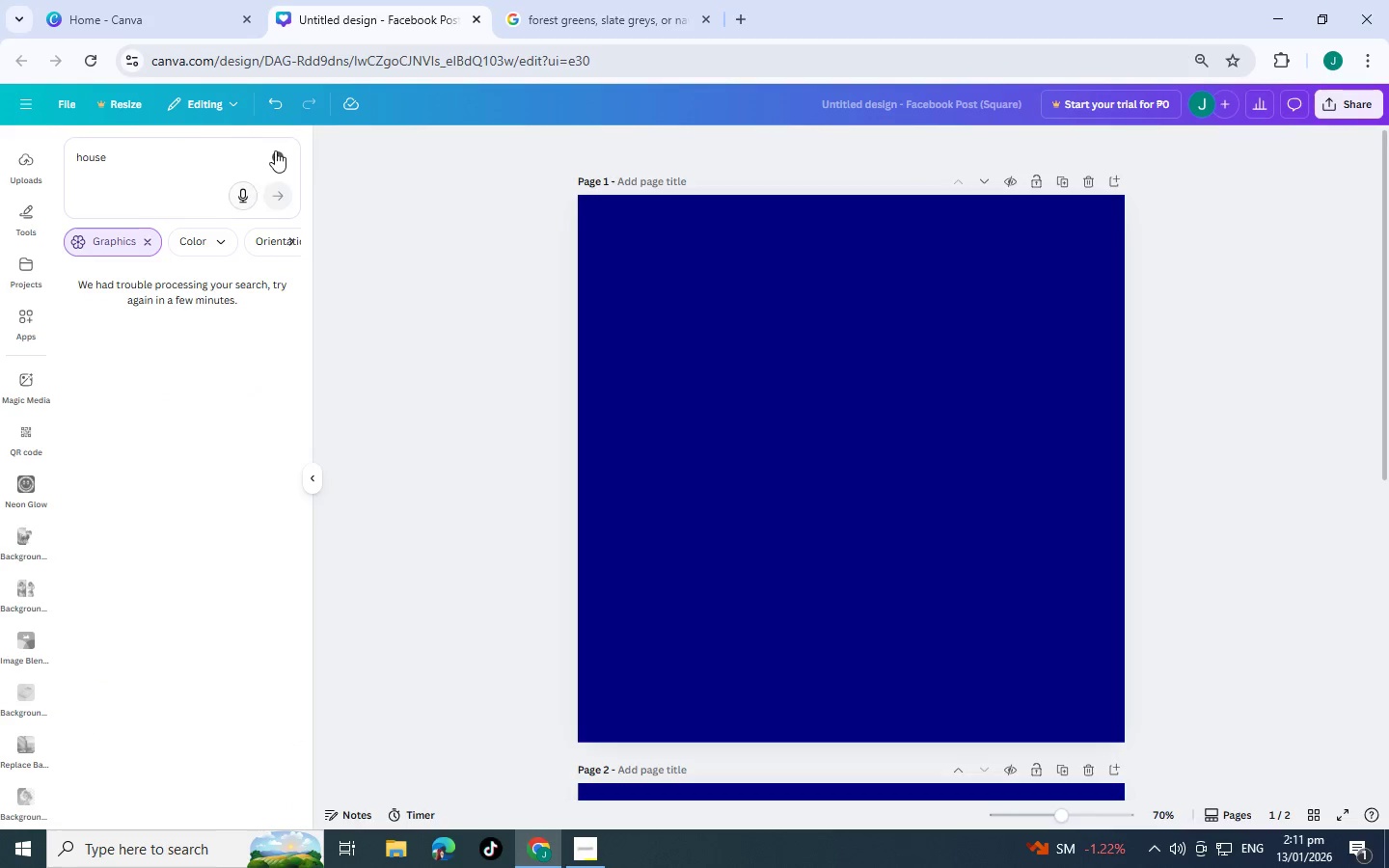 
left_click([275, 150])
 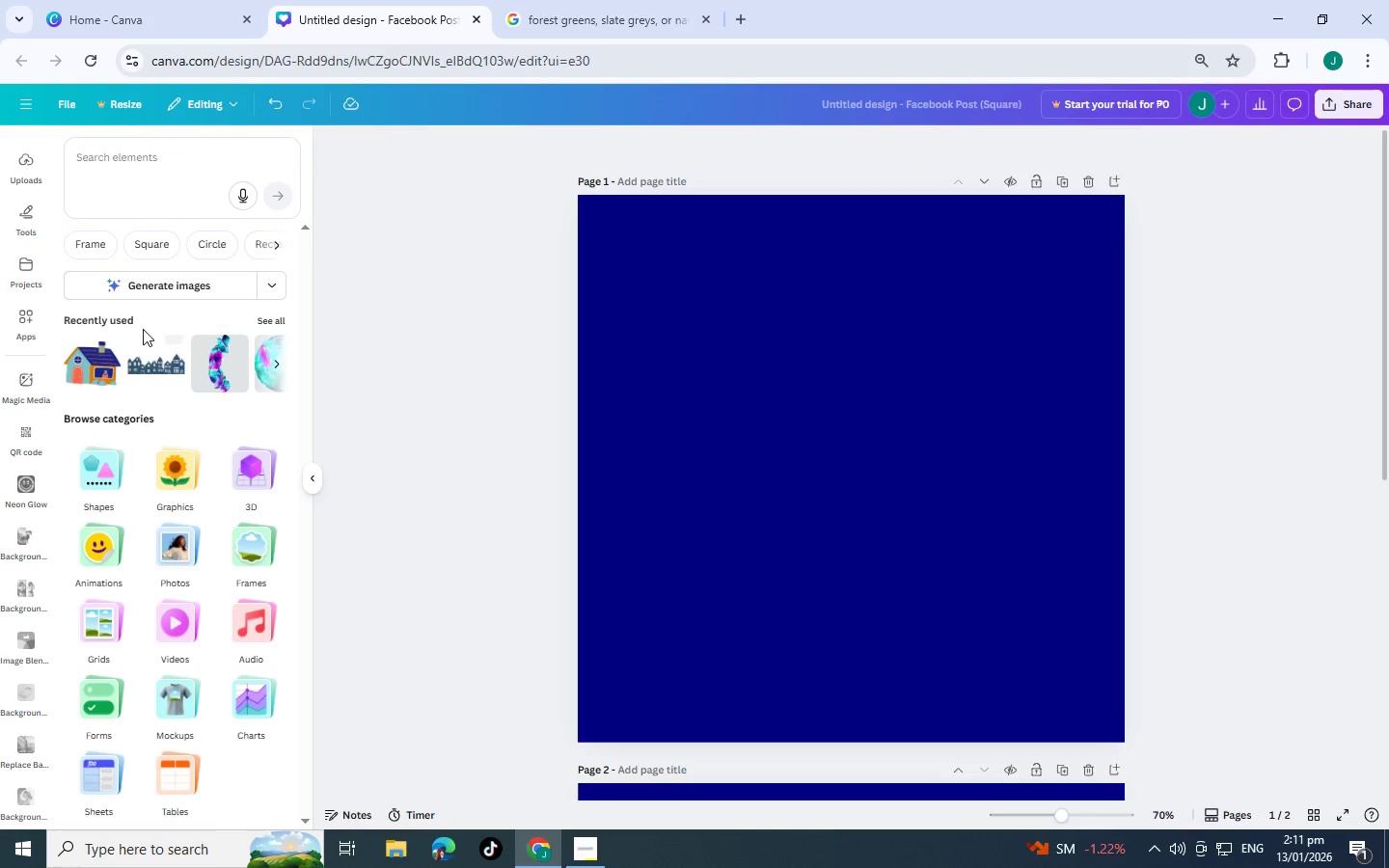 
left_click([275, 316])
 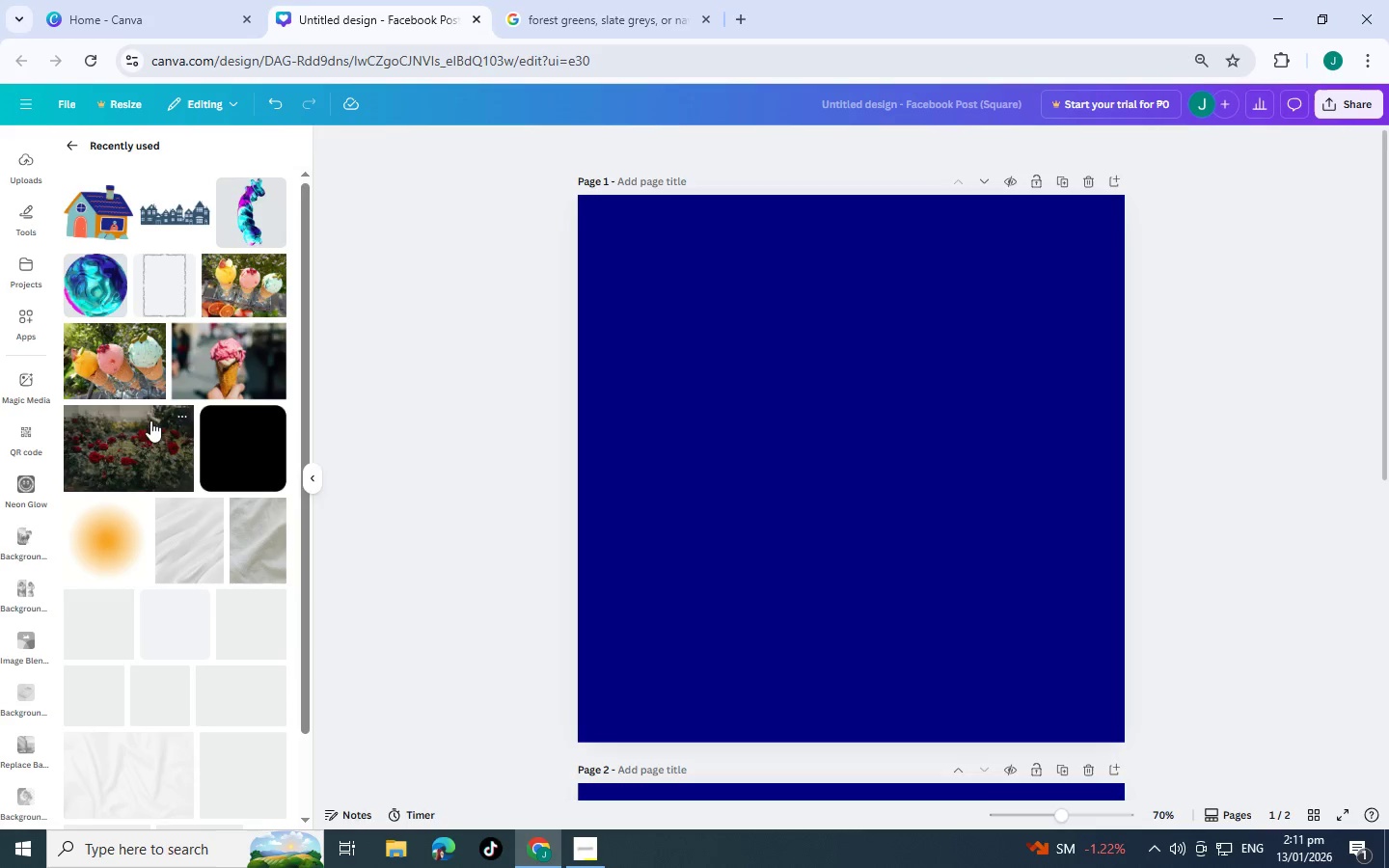 
scroll: coordinate [150, 407], scroll_direction: down, amount: 1.0
 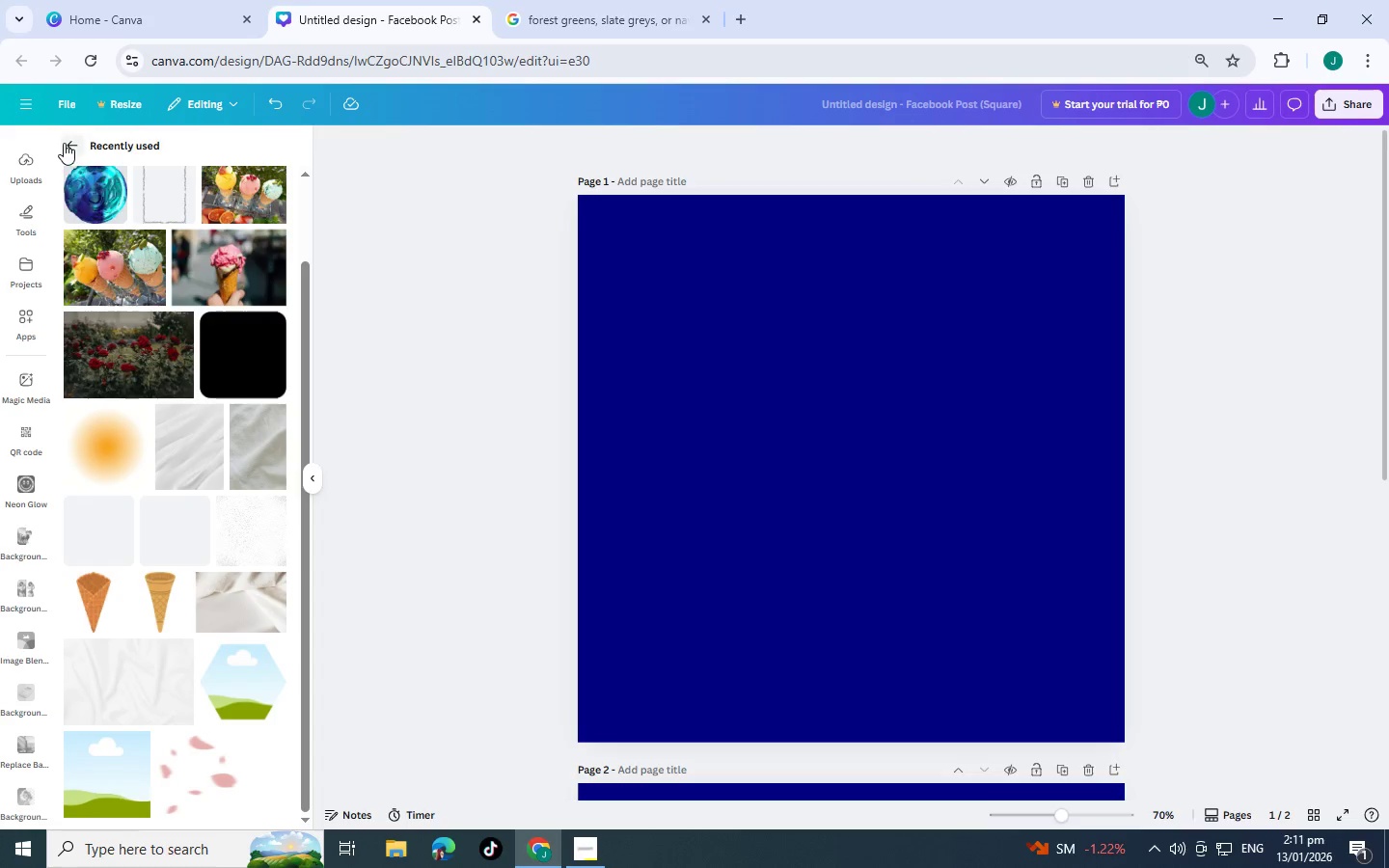 
left_click([66, 143])
 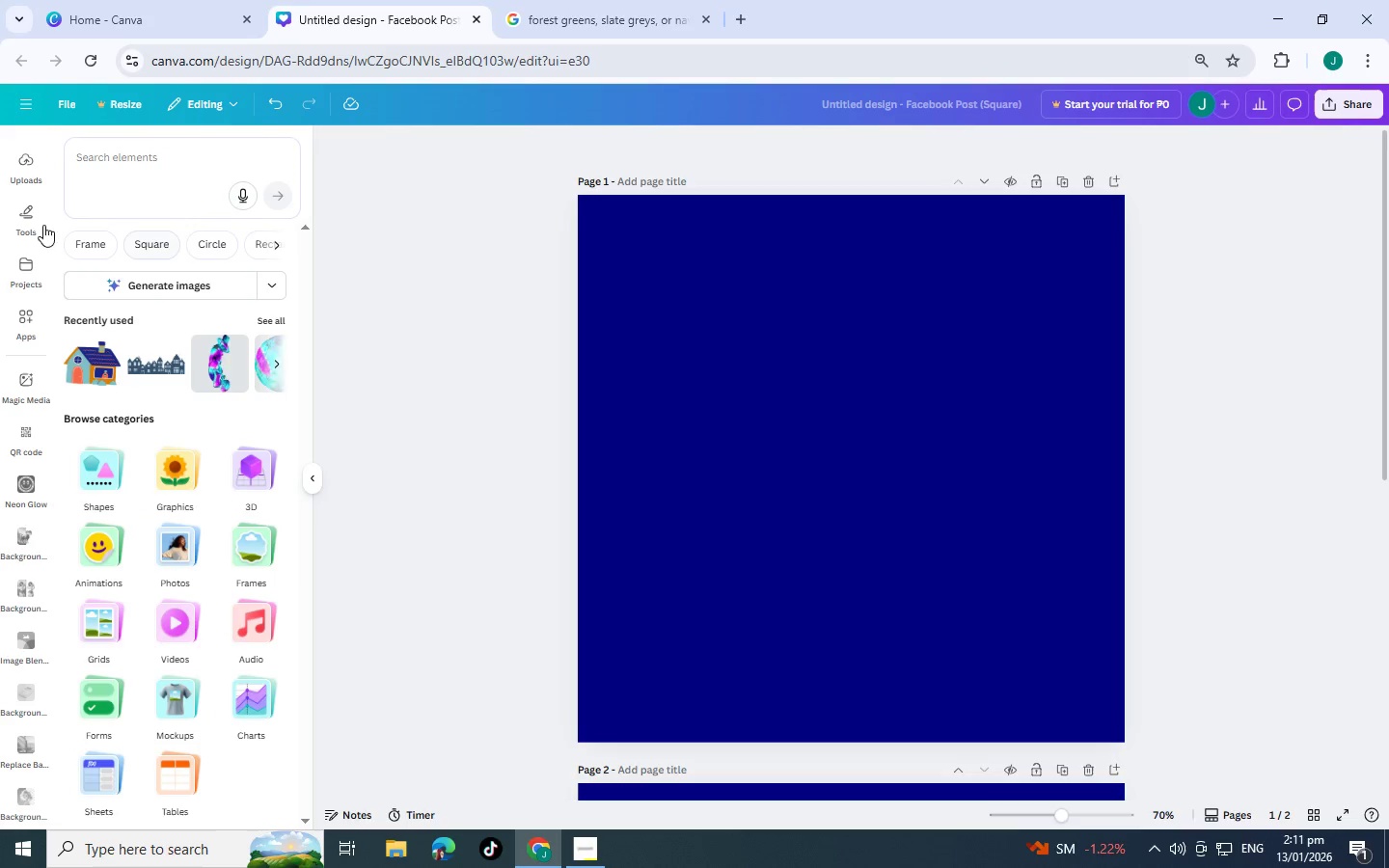 
scroll: coordinate [19, 448], scroll_direction: up, amount: 7.0
 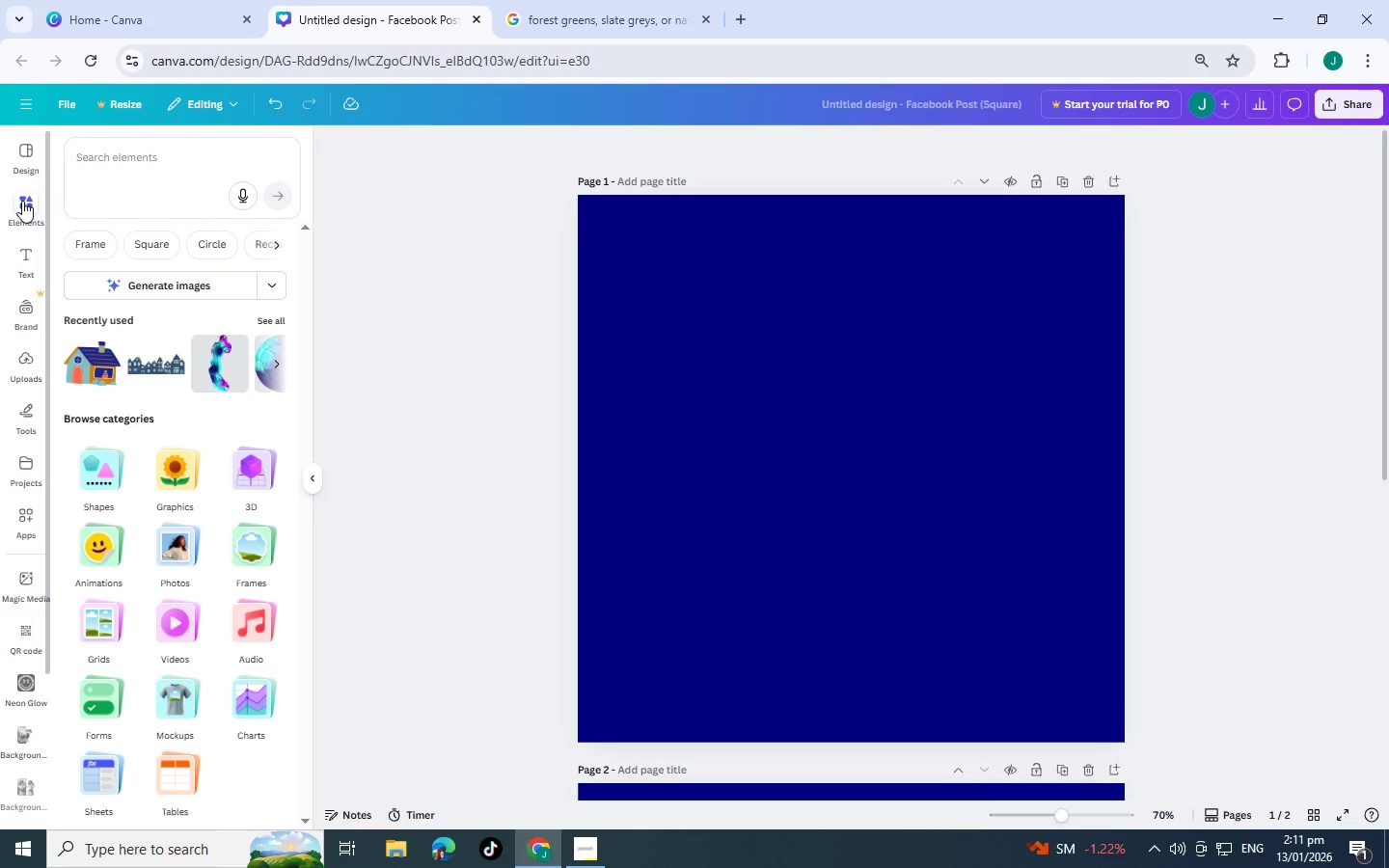 
double_click([149, 156])
 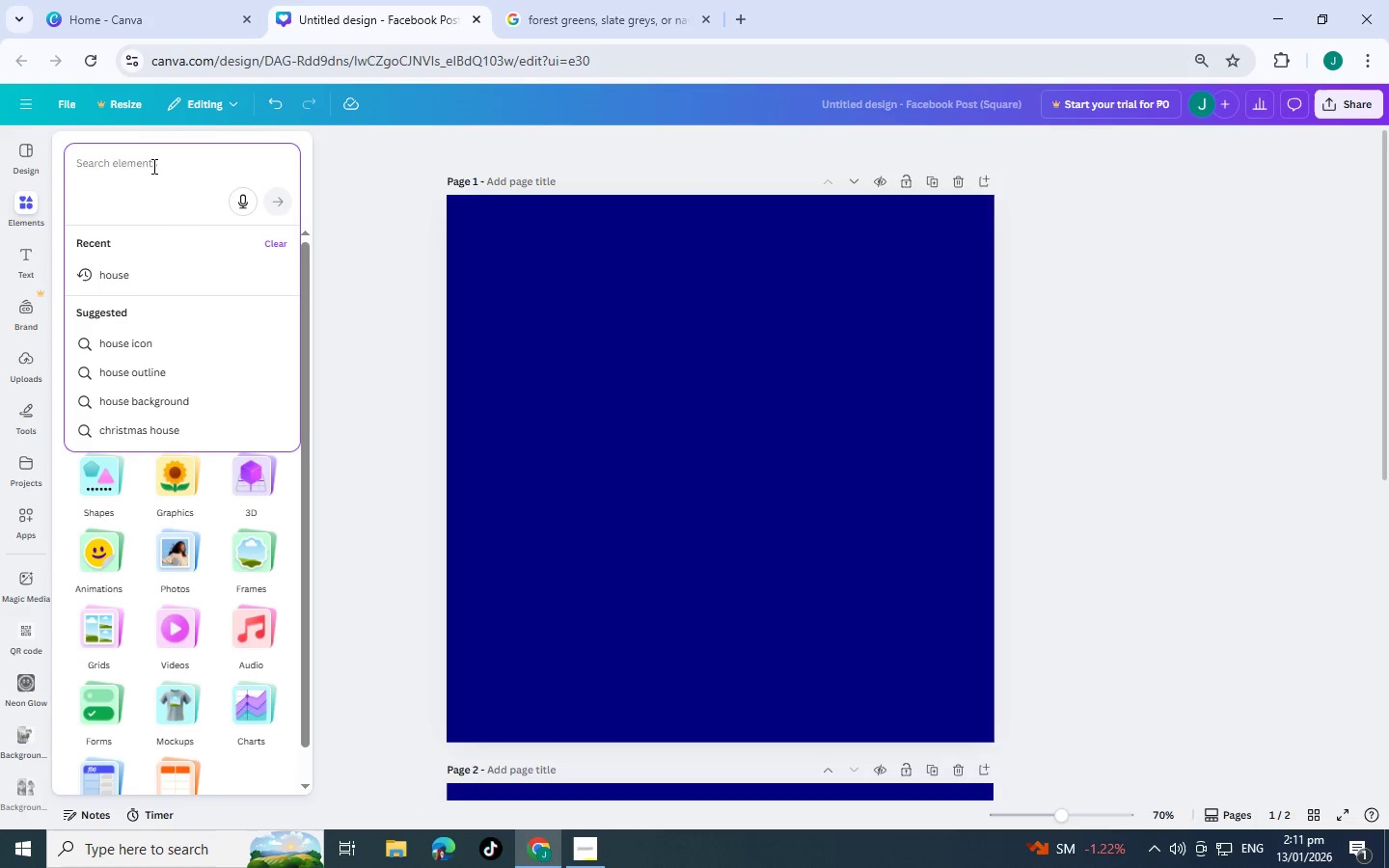 
type(house)
 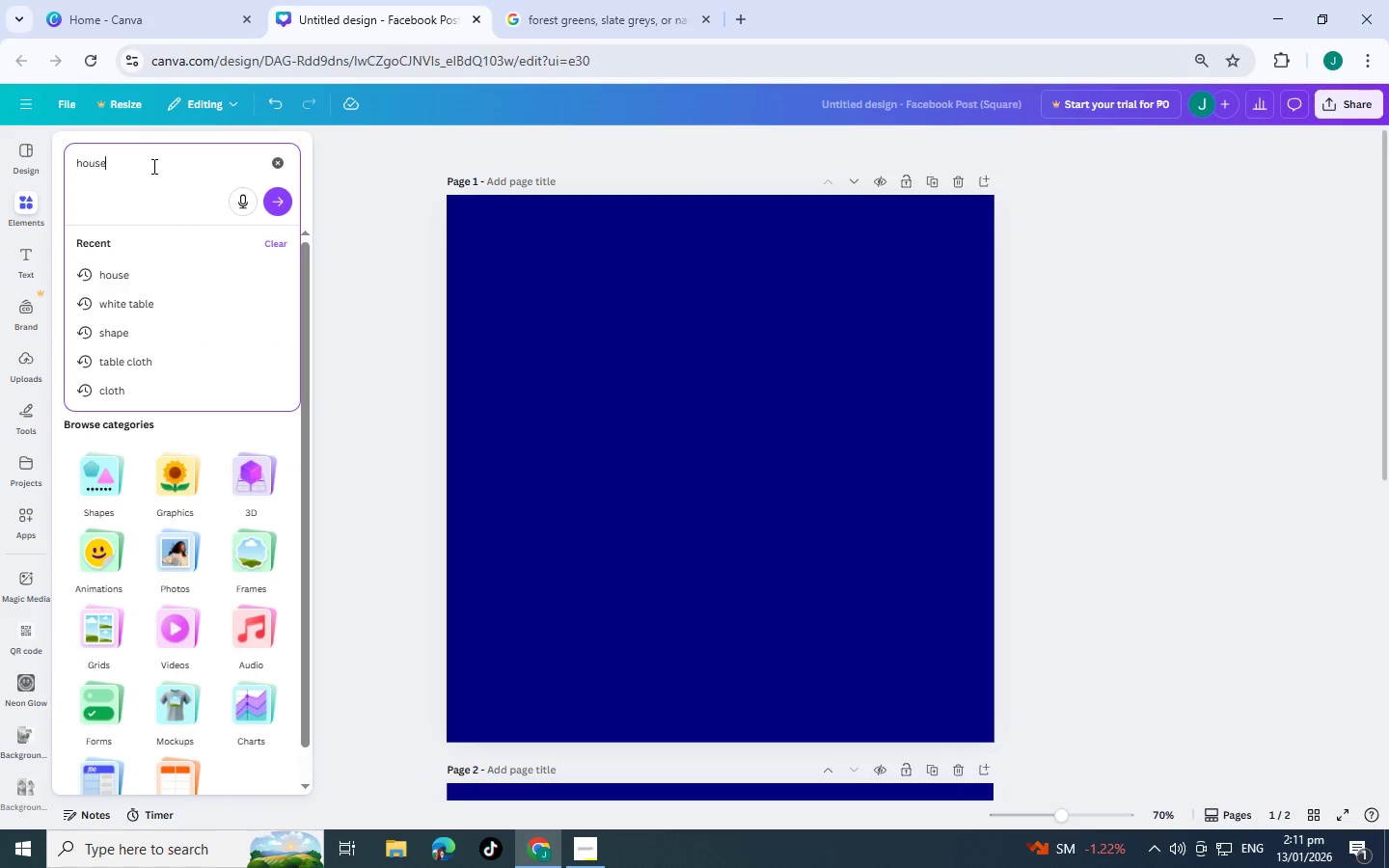 
key(Enter)
 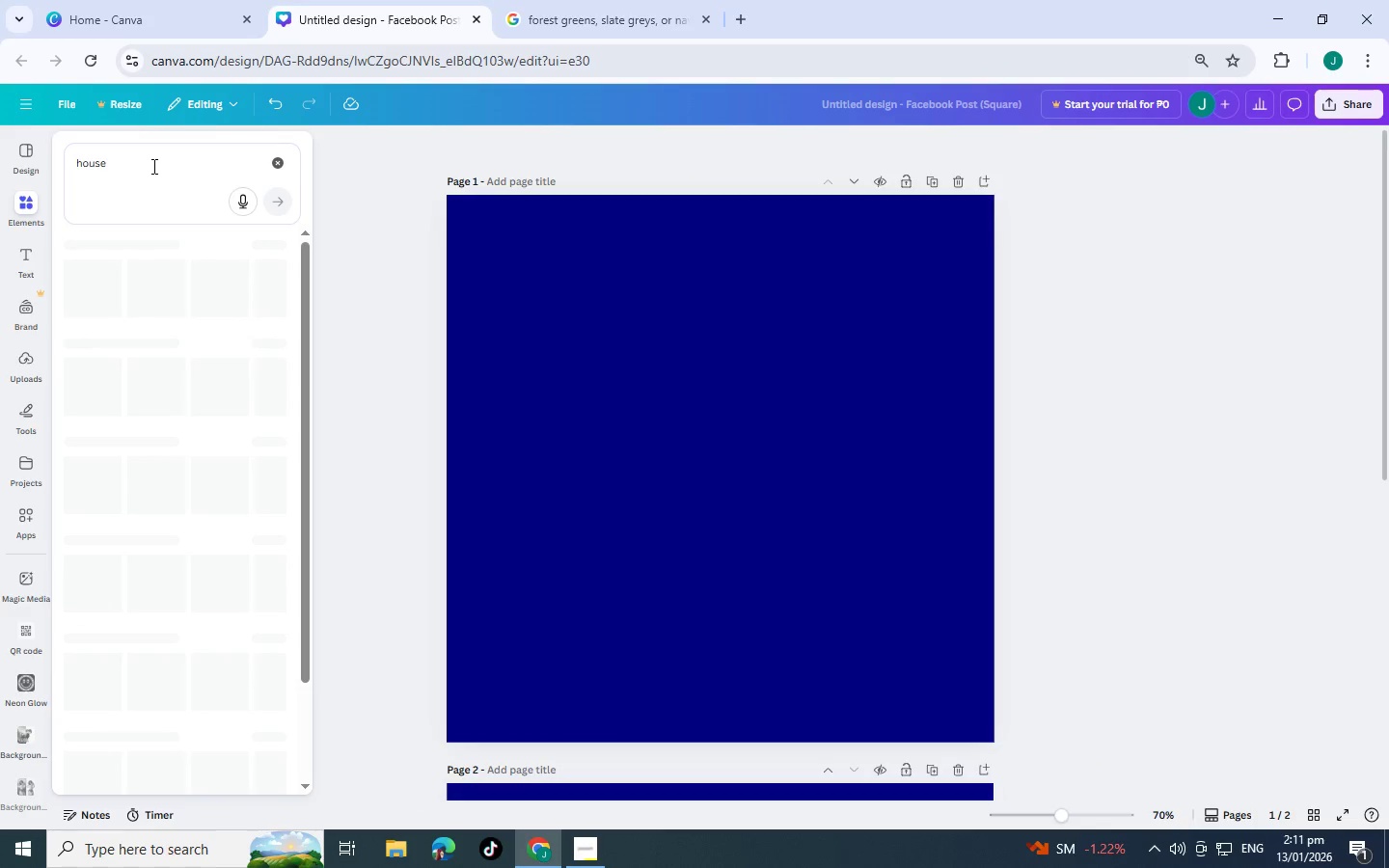 
left_click([152, 166])
 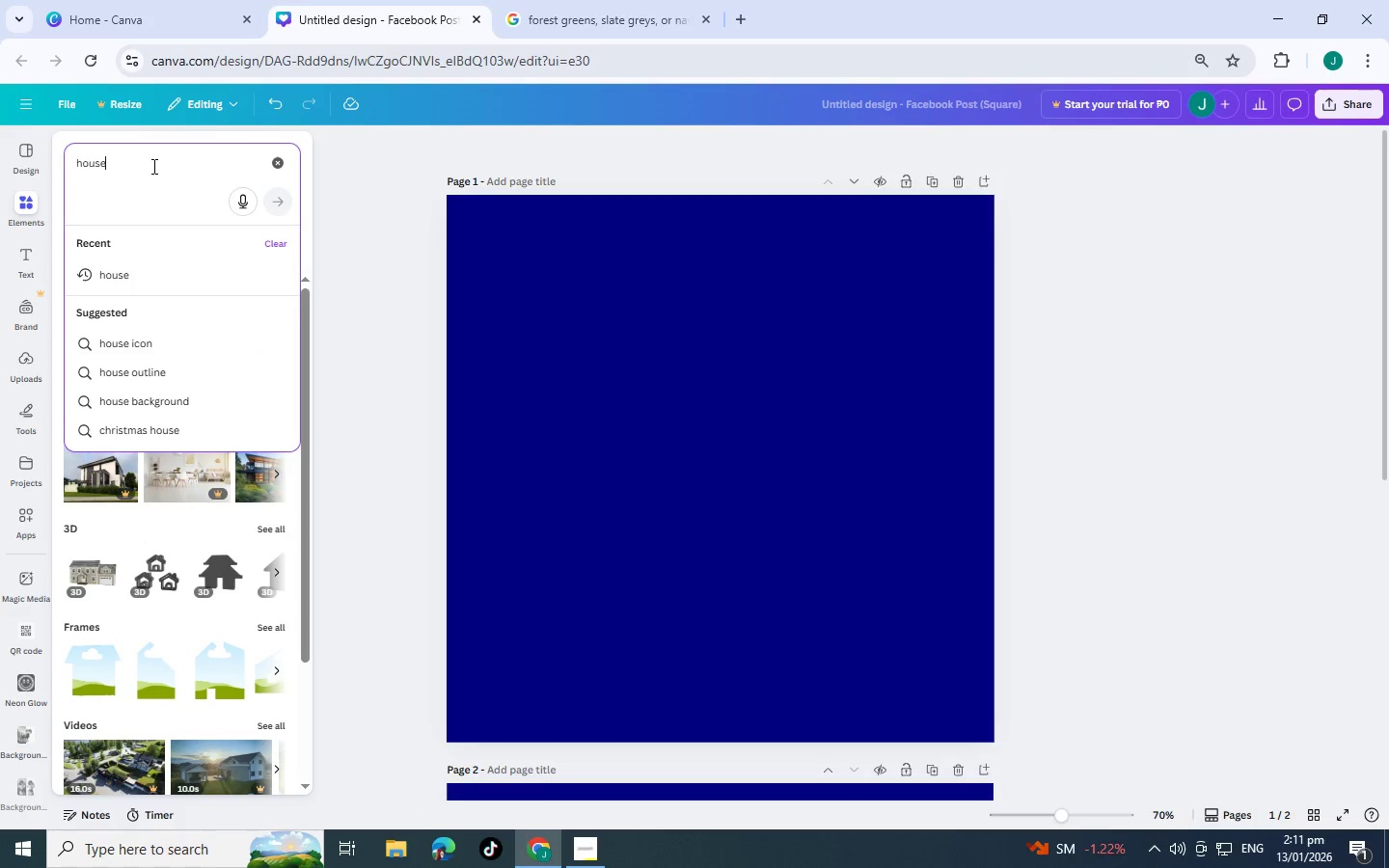 
type( logo)
 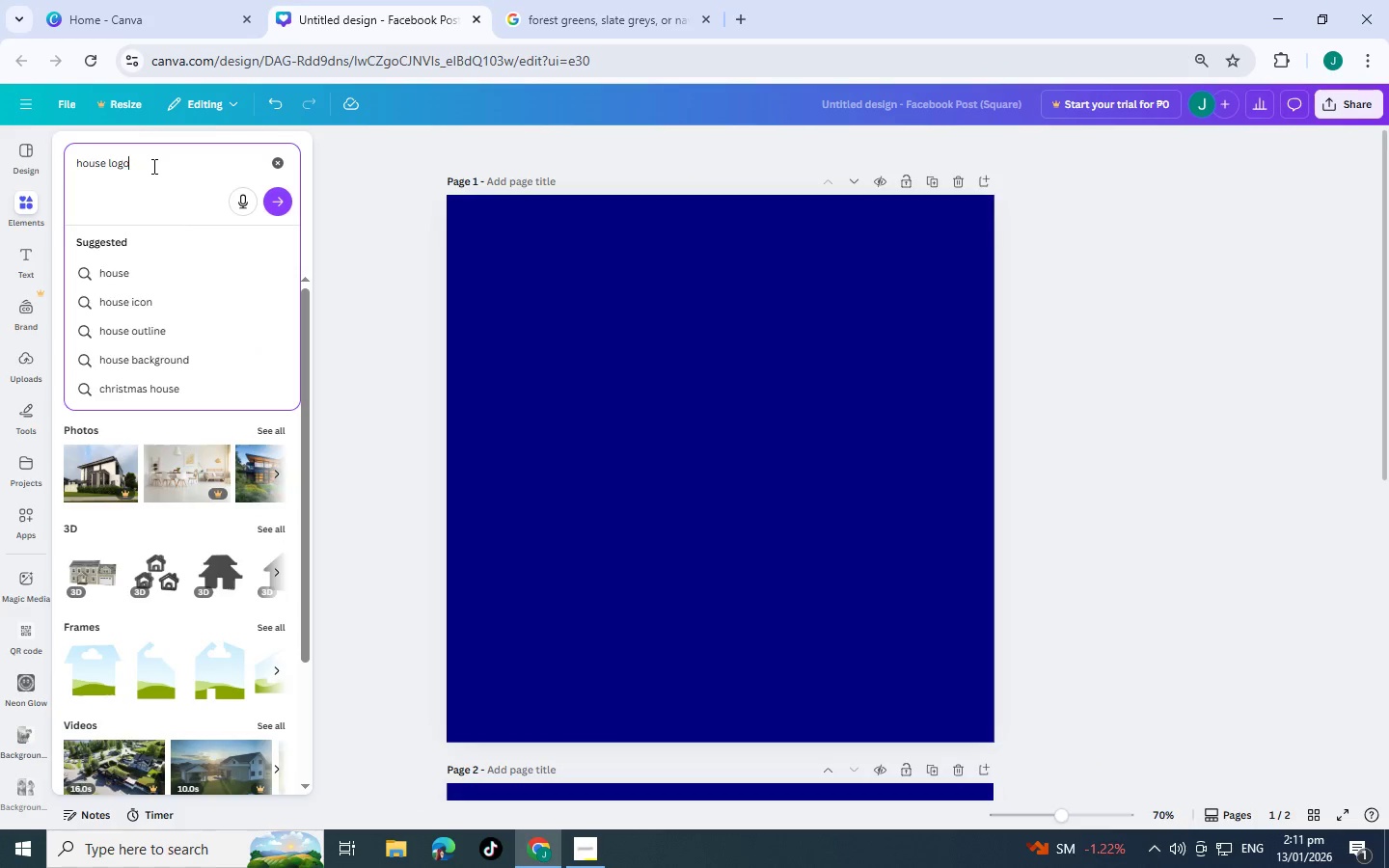 
key(Enter)
 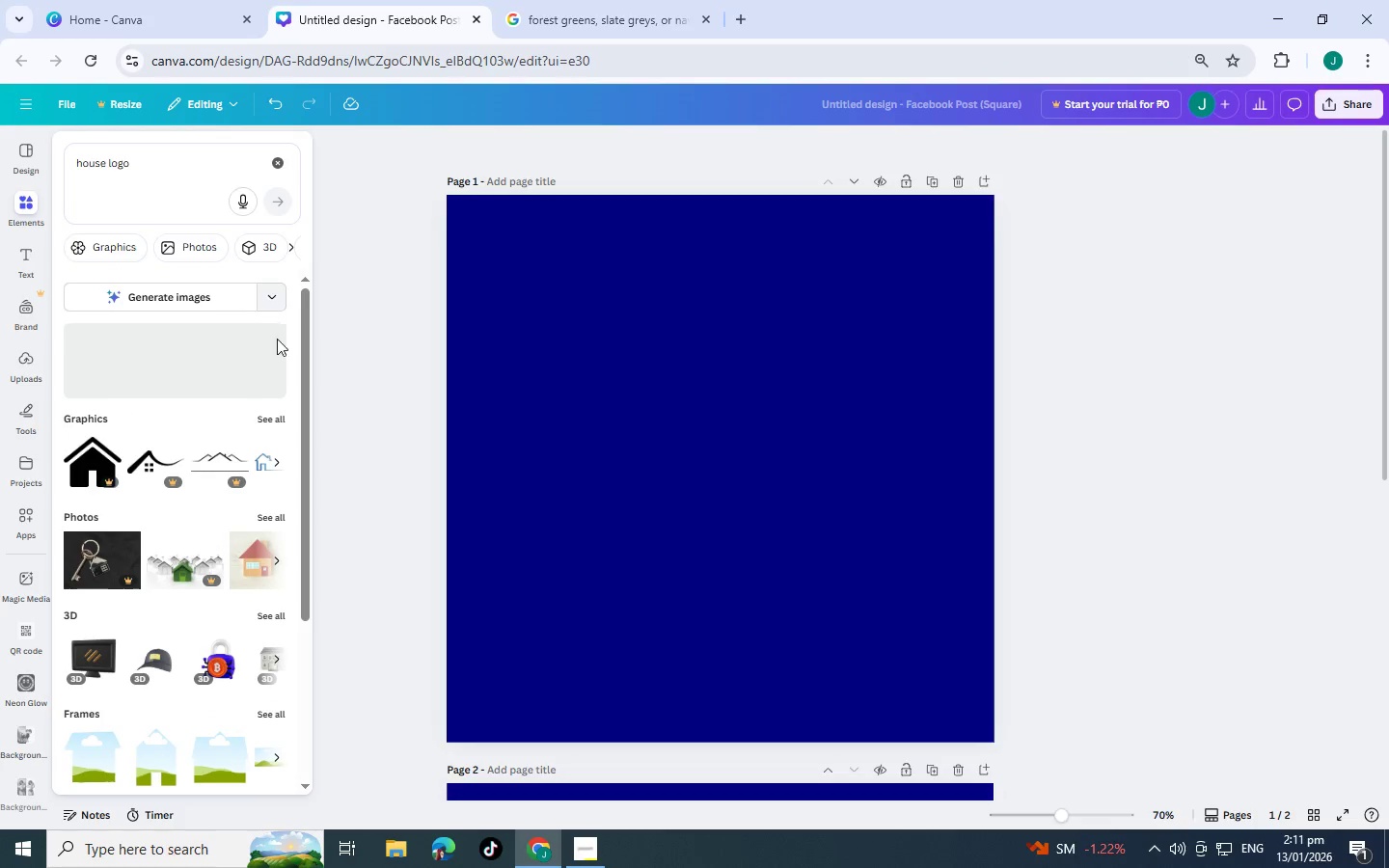 
left_click([276, 426])
 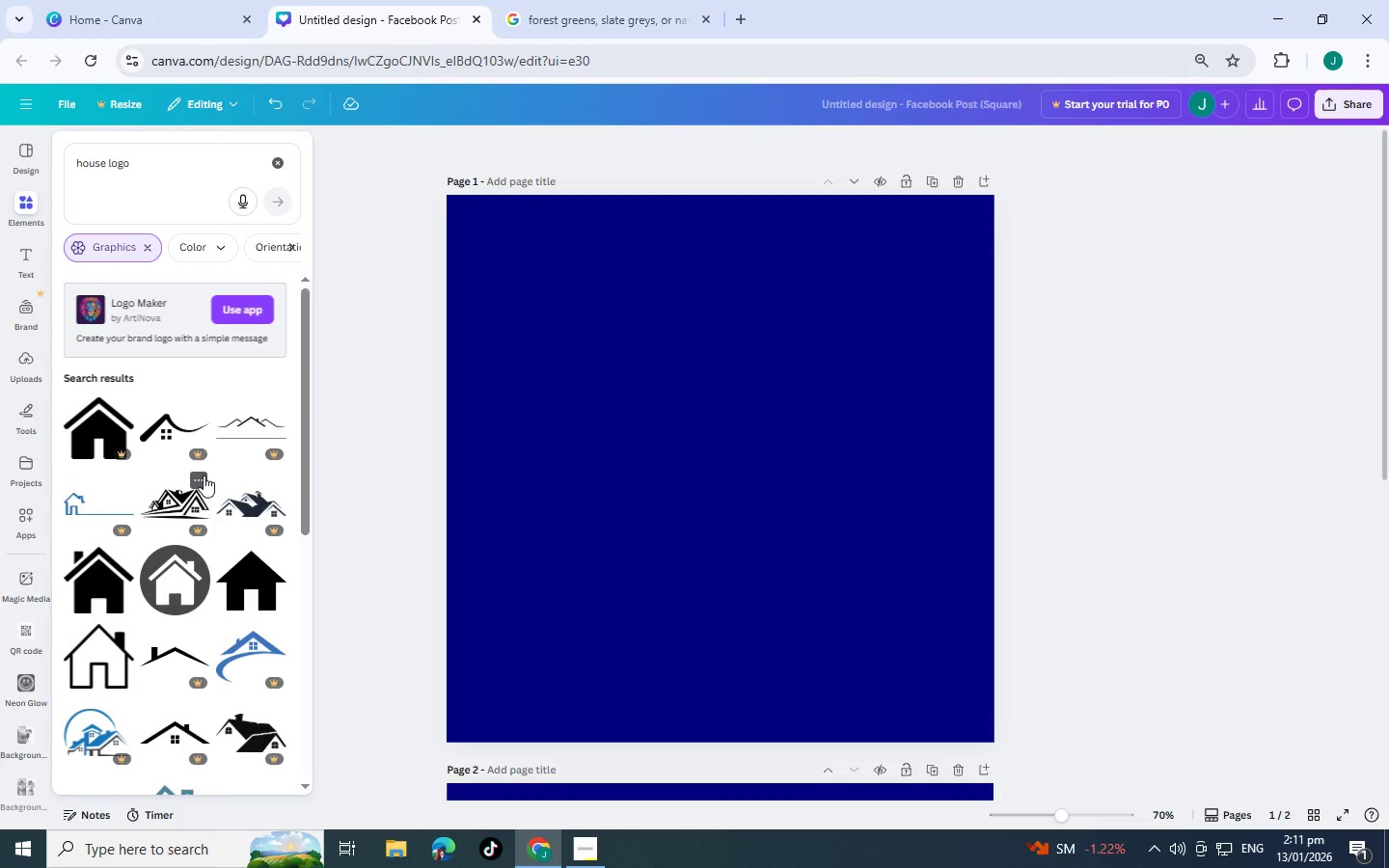 
scroll: coordinate [204, 475], scroll_direction: down, amount: 5.0
 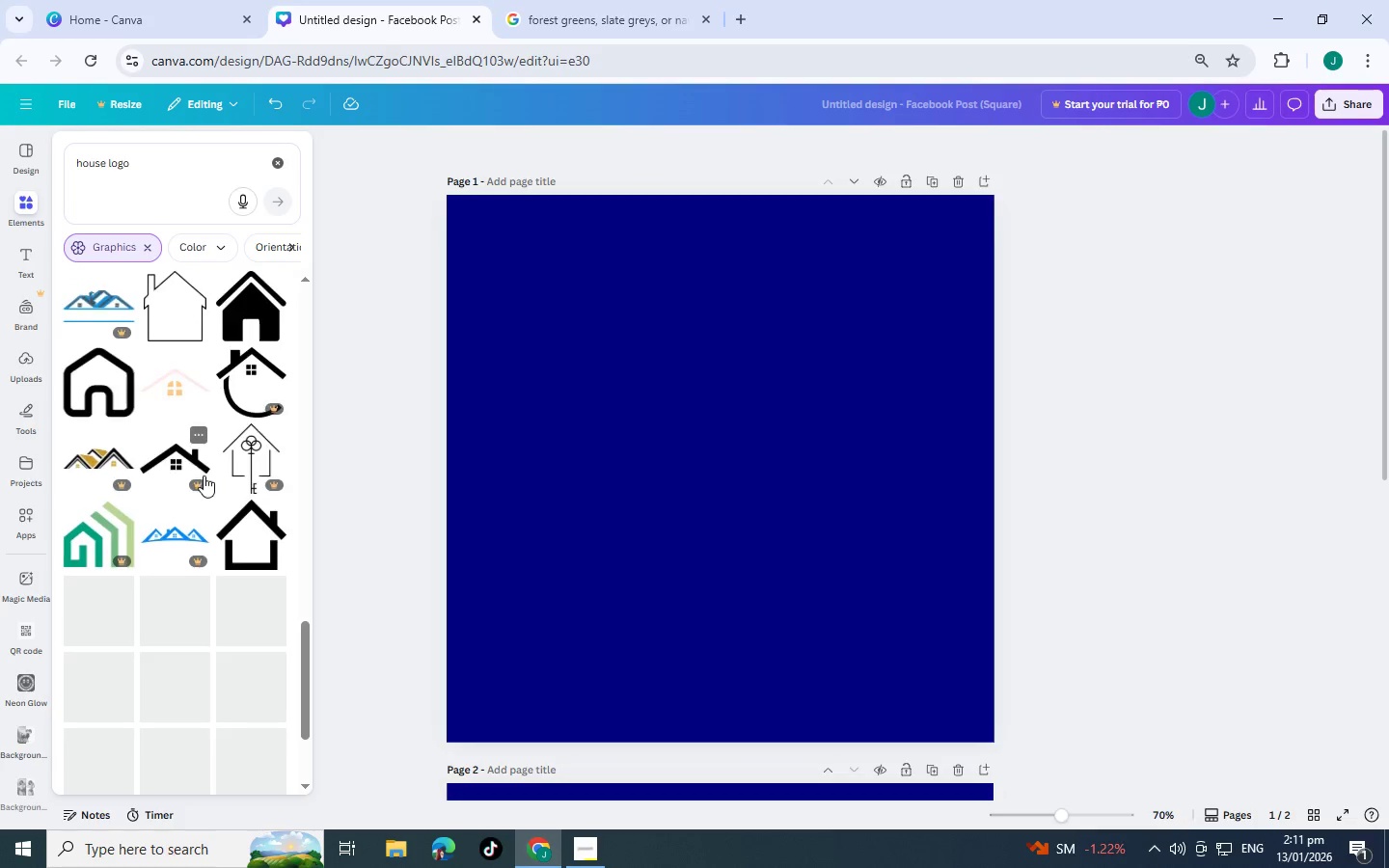 
scroll: coordinate [116, 417], scroll_direction: down, amount: 8.0
 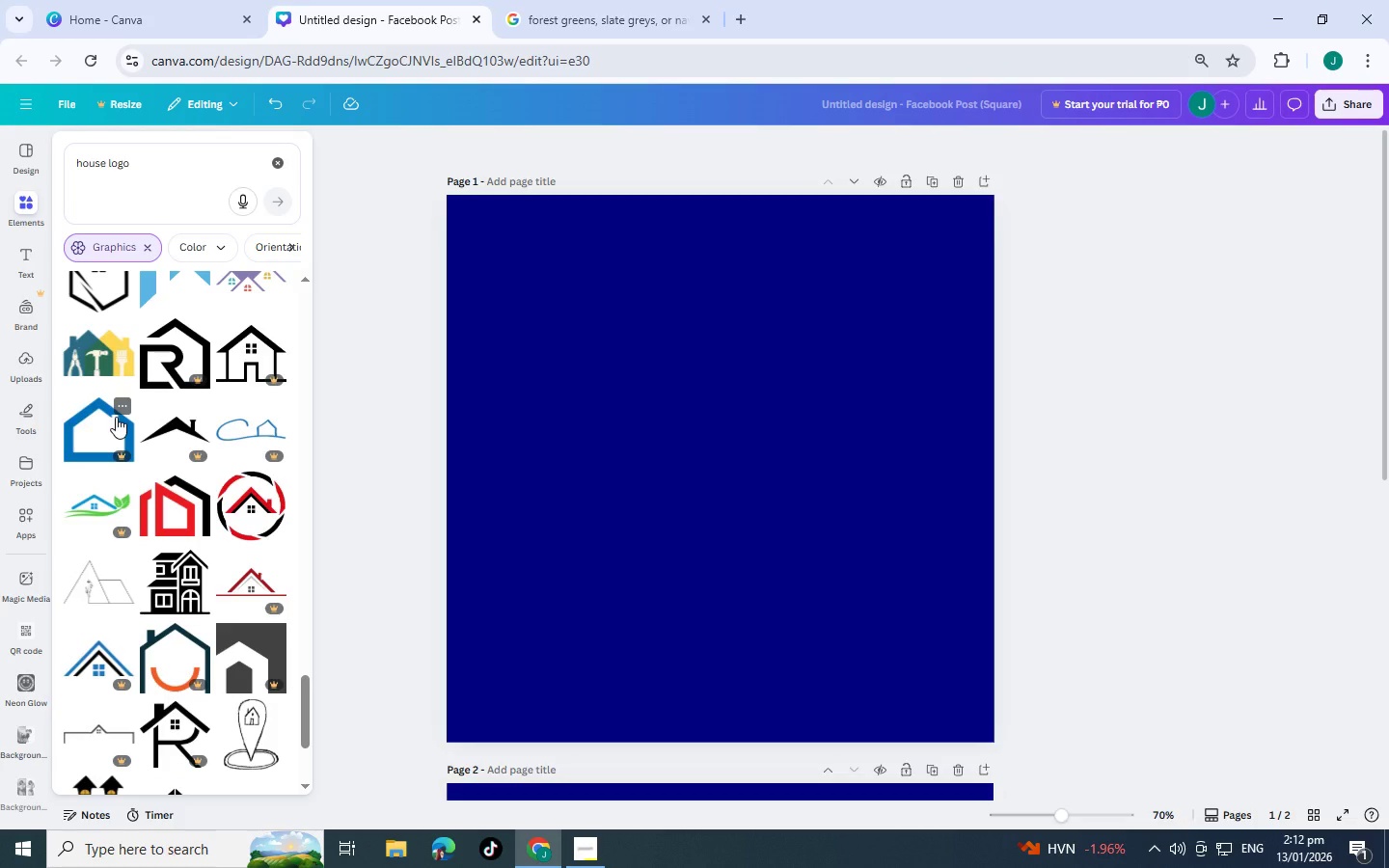 
scroll: coordinate [116, 417], scroll_direction: down, amount: 2.0
 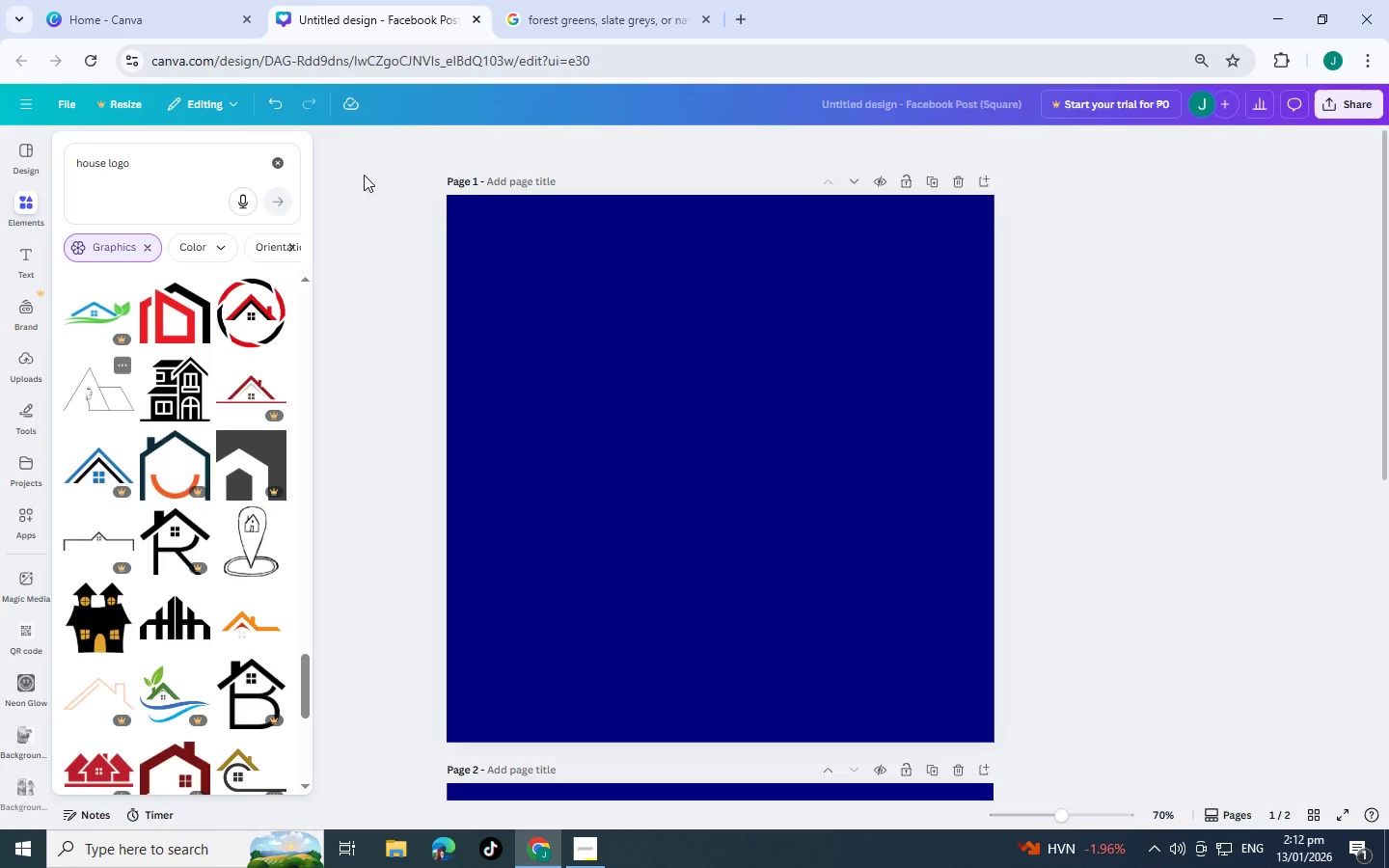 
left_click([654, 339])
 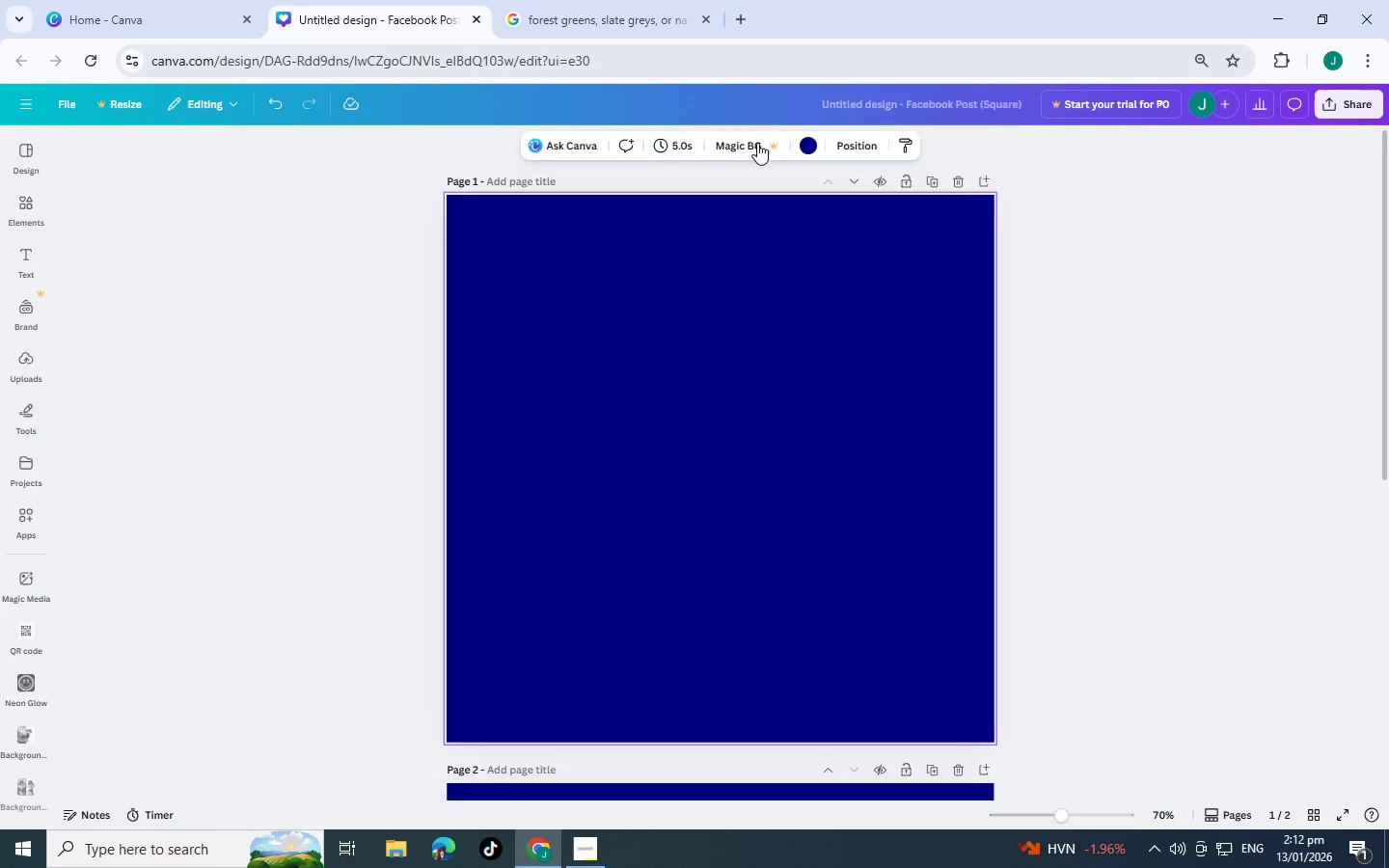 
left_click([809, 144])
 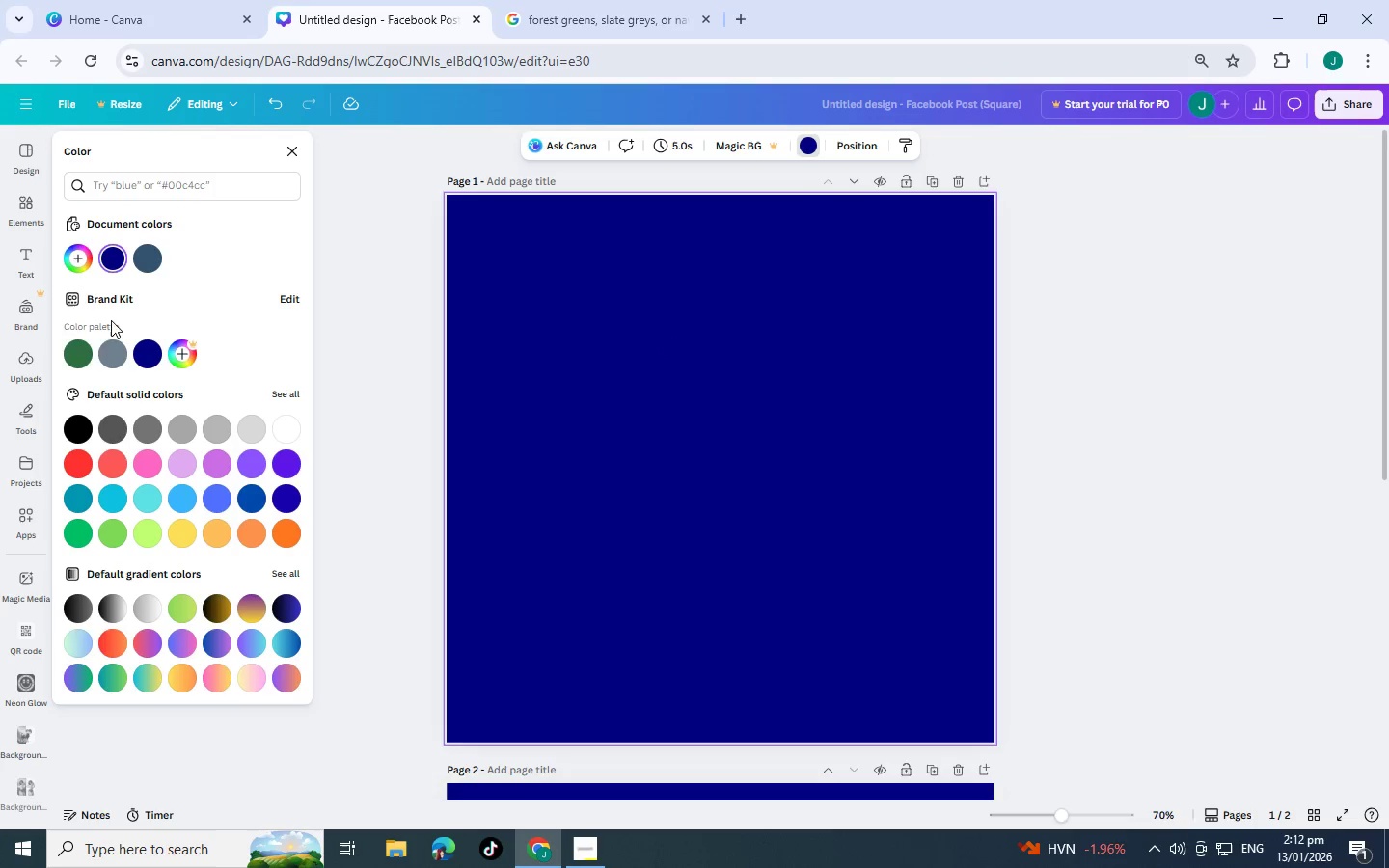 
left_click([72, 349])
 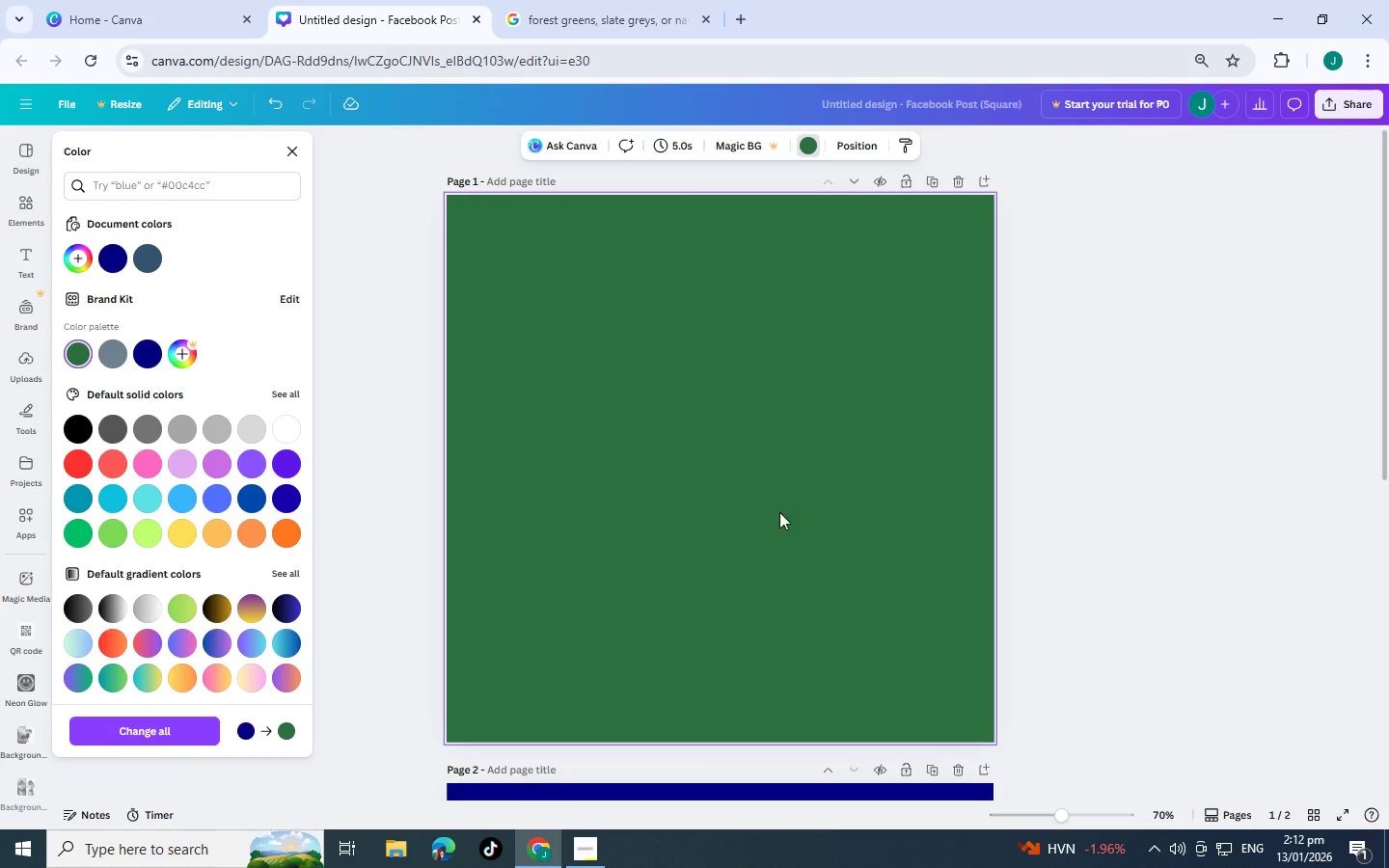 
scroll: coordinate [794, 513], scroll_direction: down, amount: 1.0
 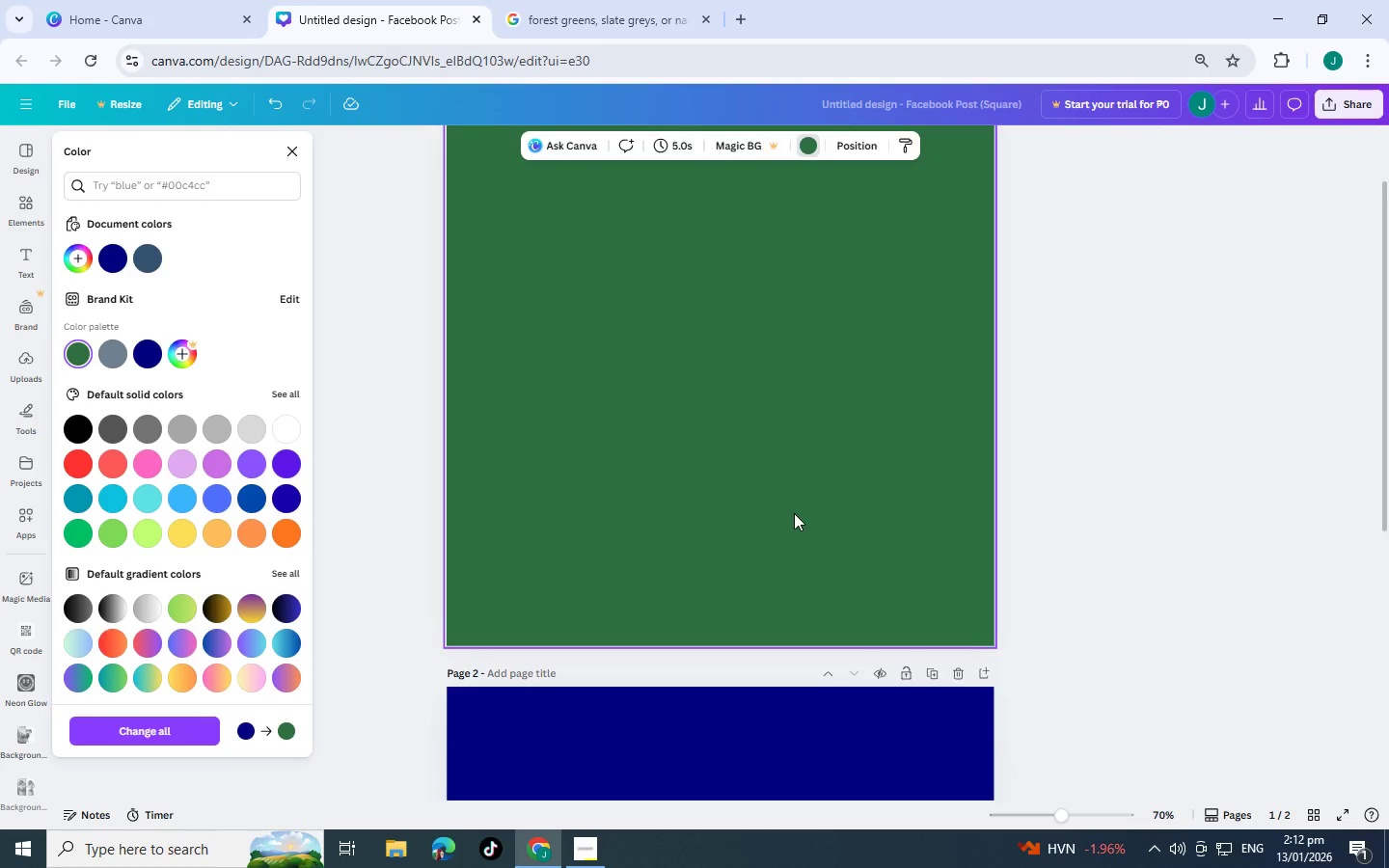 
left_click([752, 558])
 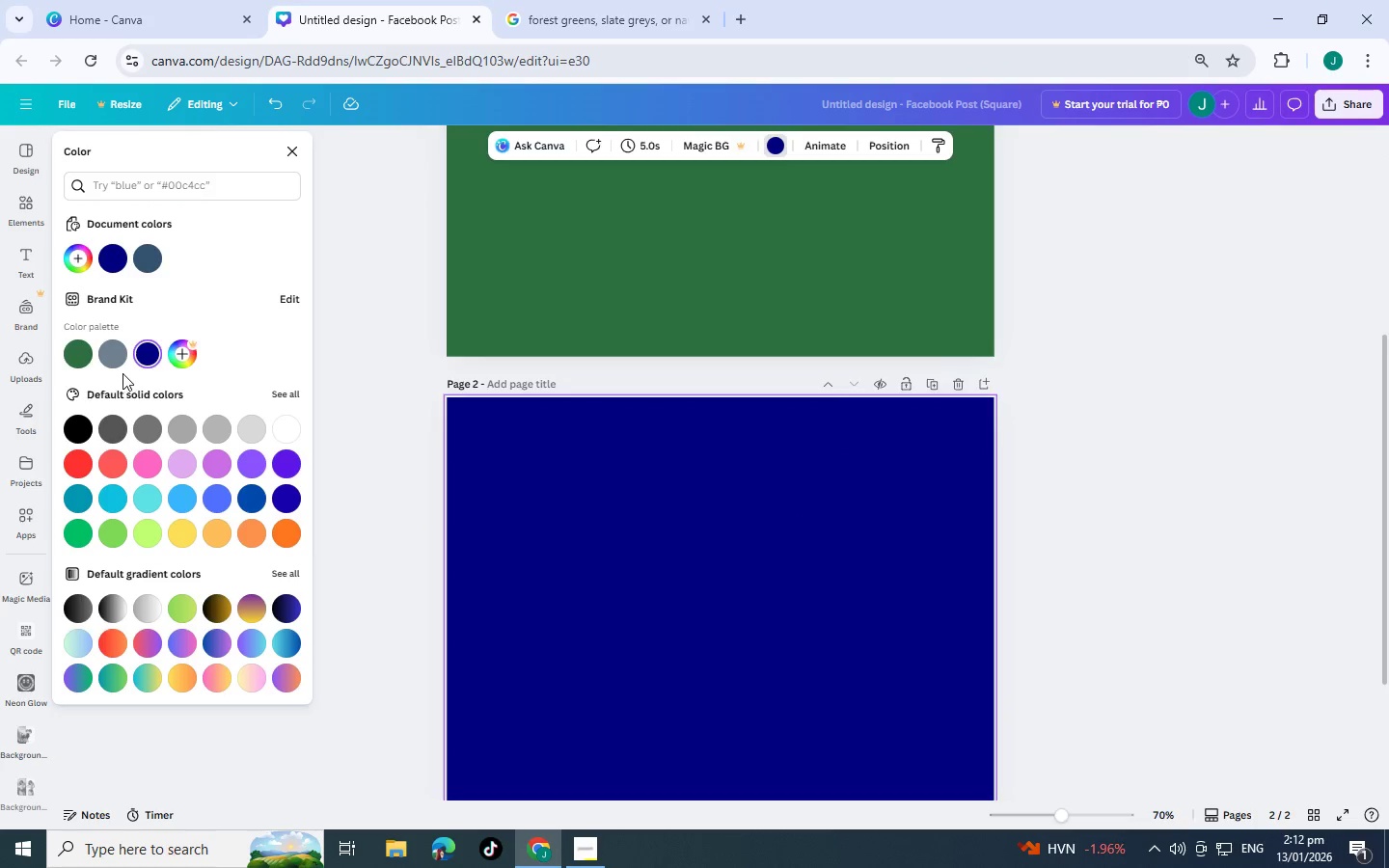 
scroll: coordinate [765, 546], scroll_direction: down, amount: 3.0
 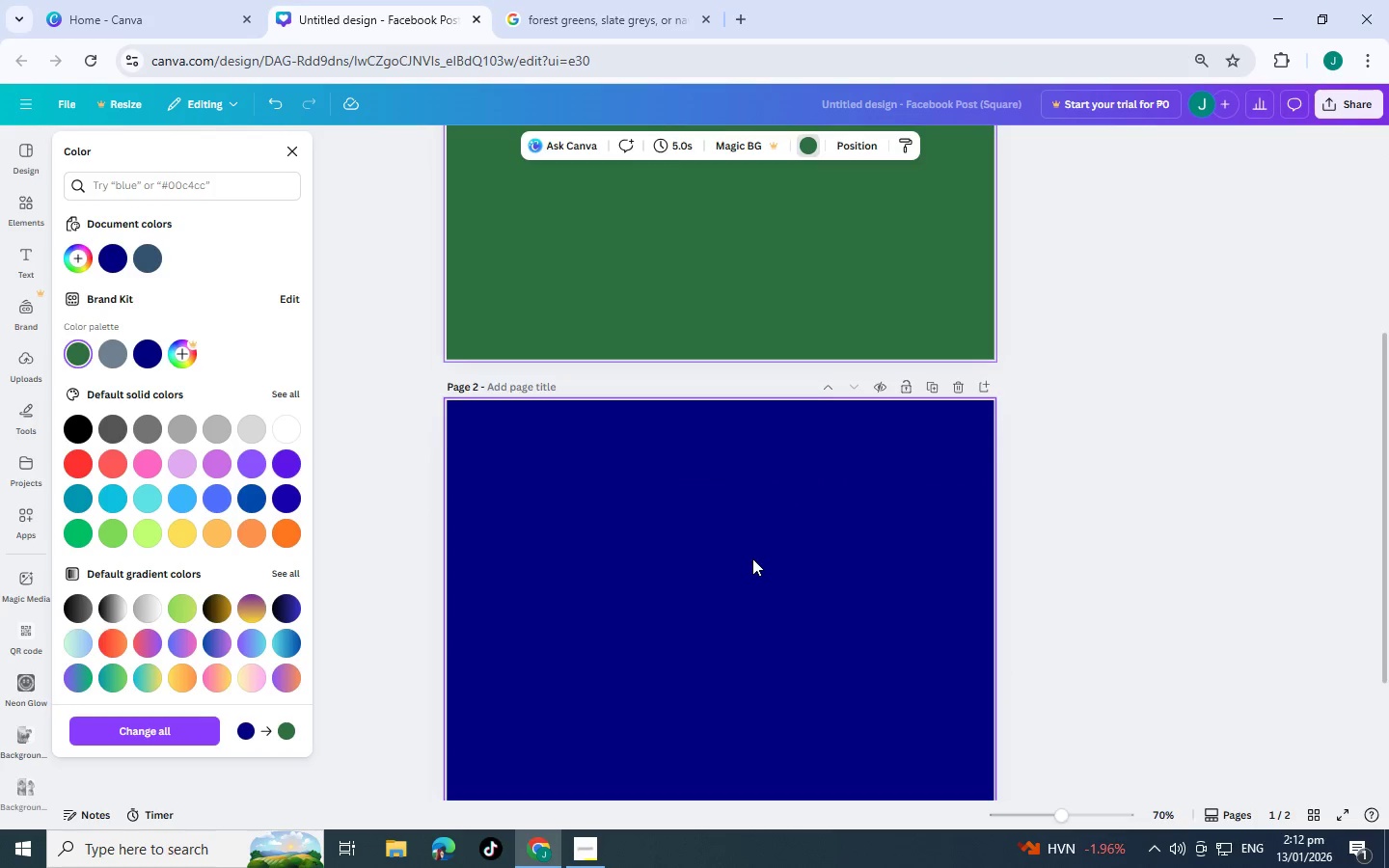 
left_click([68, 345])
 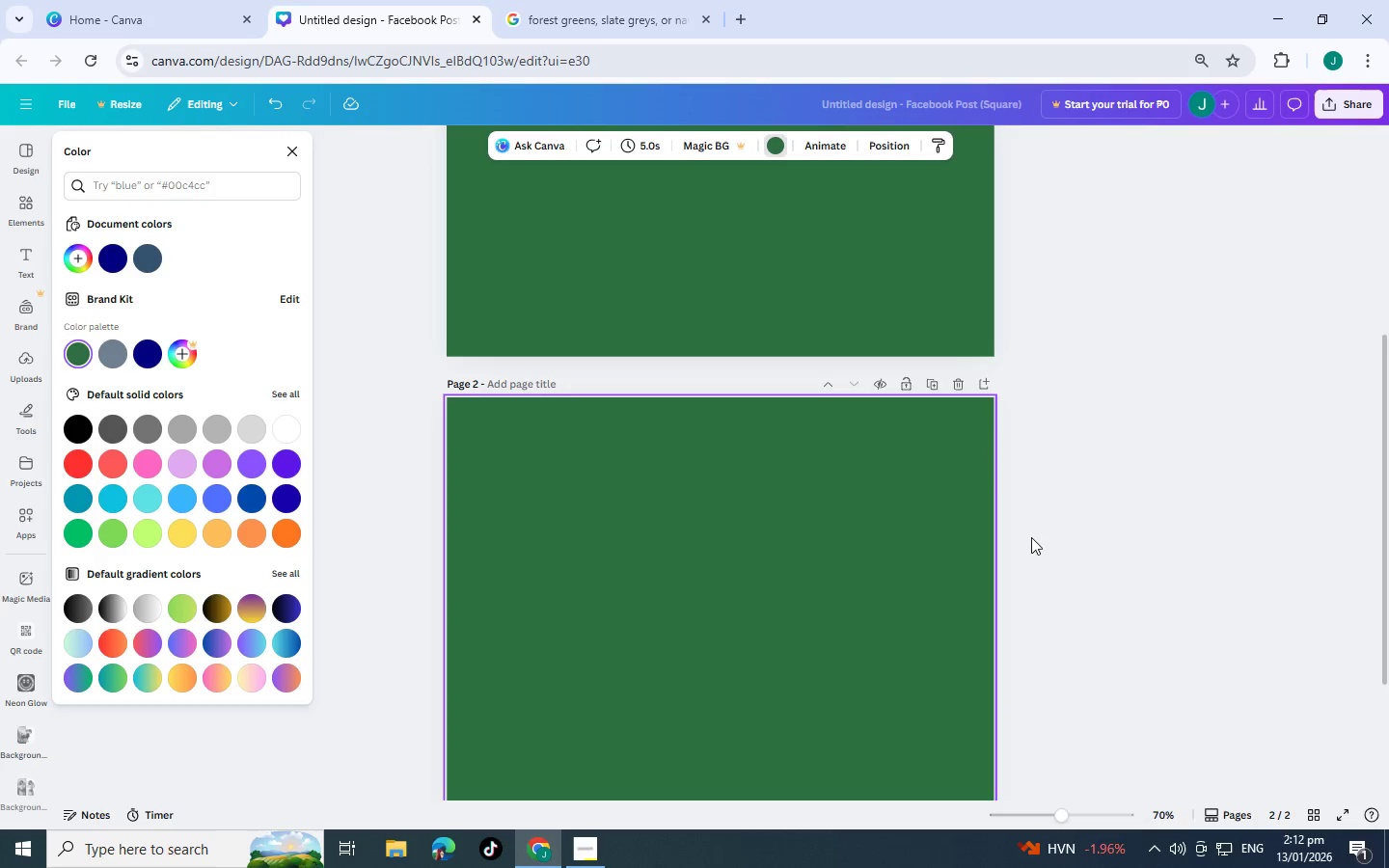 
scroll: coordinate [1081, 631], scroll_direction: down, amount: 5.0
 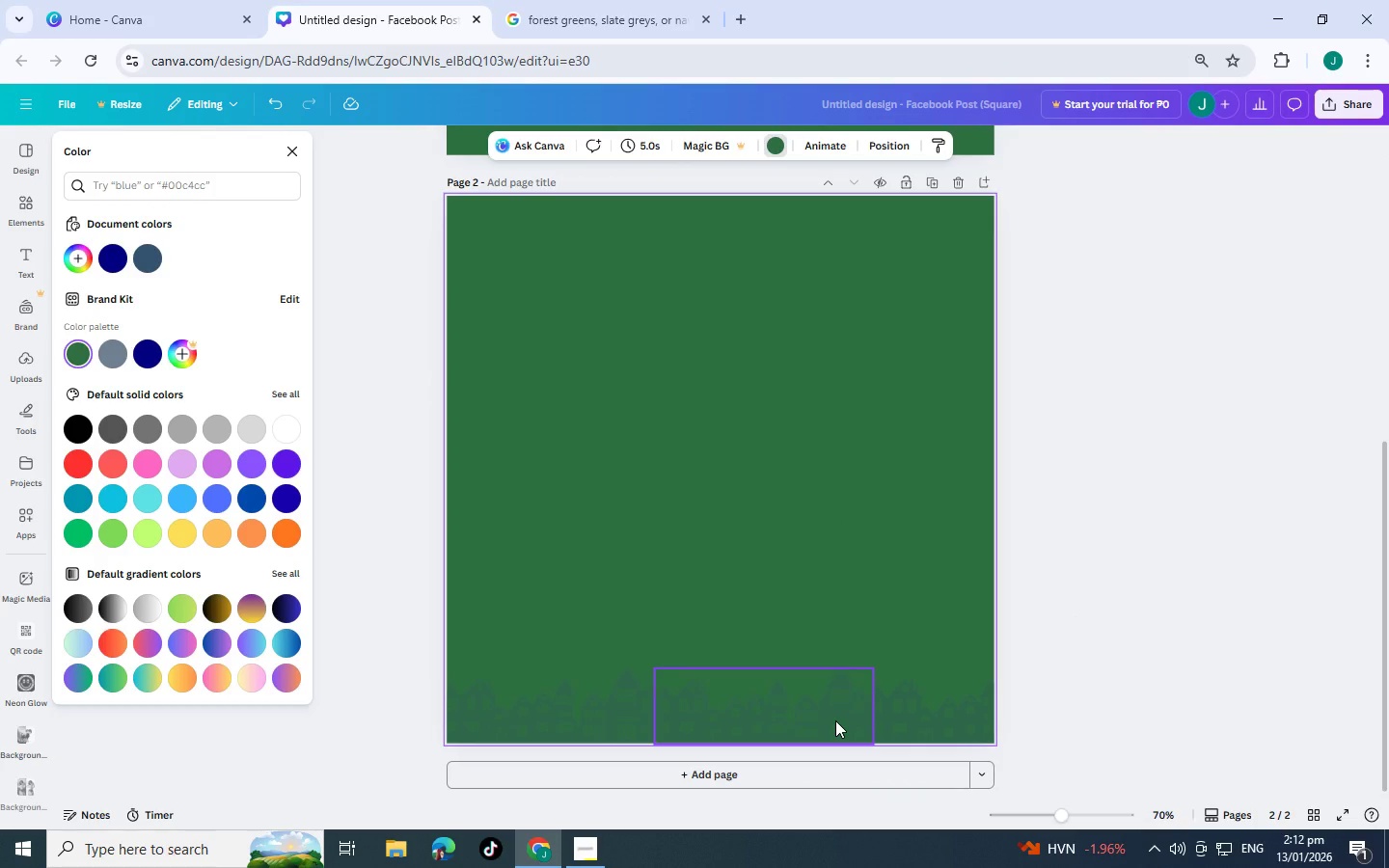 
left_click([835, 720])
 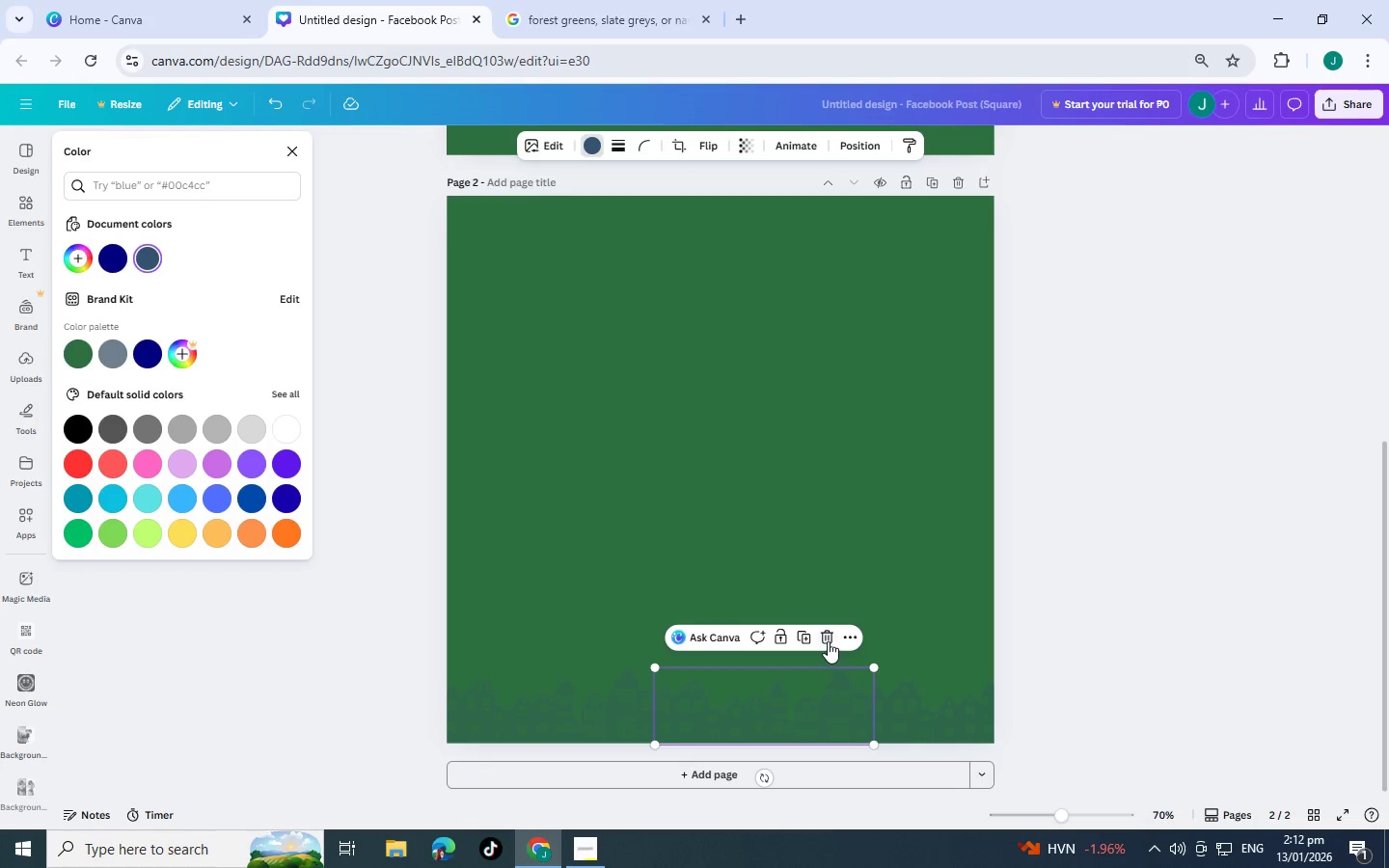 
double_click([923, 709])
 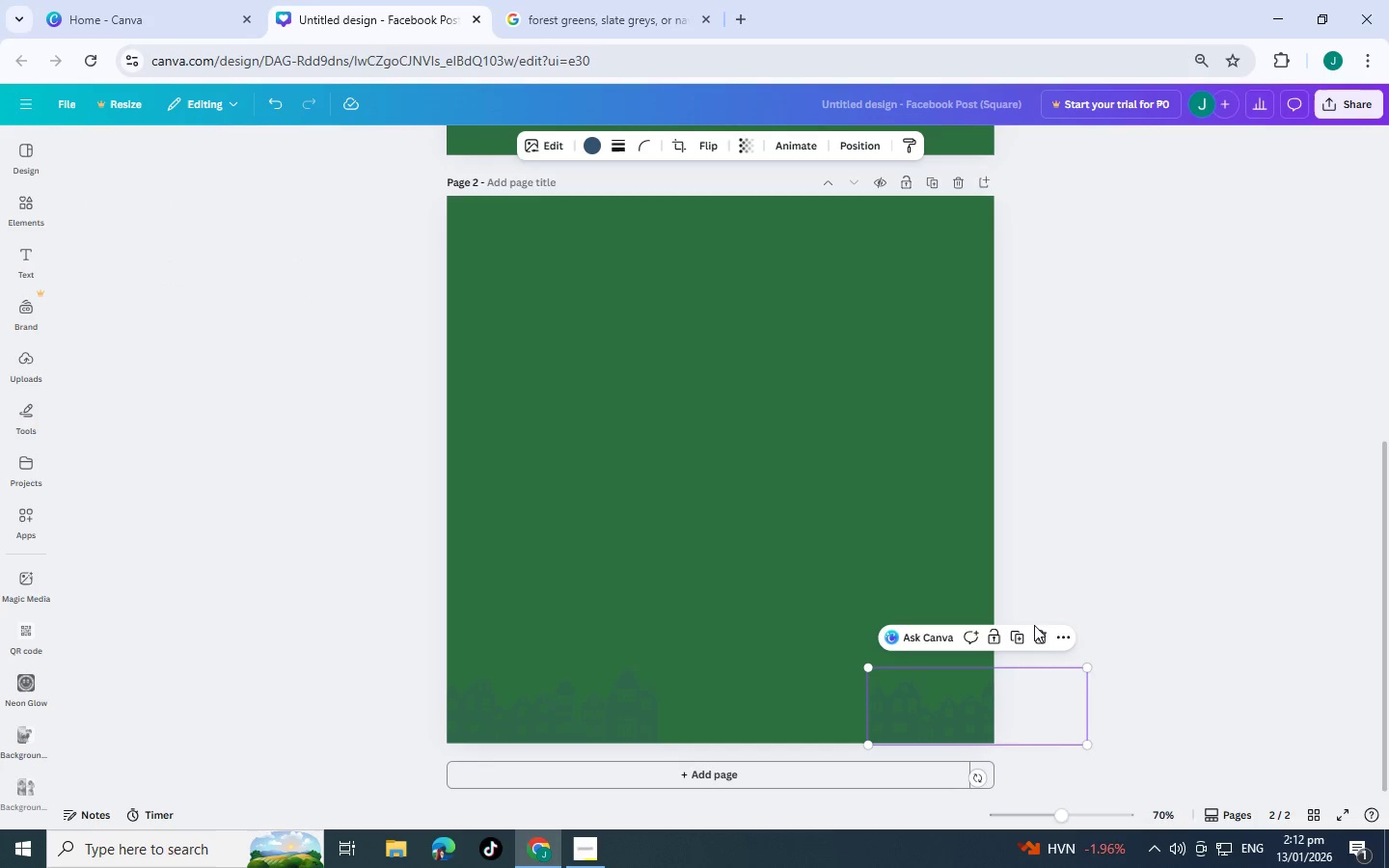 
left_click([1044, 631])
 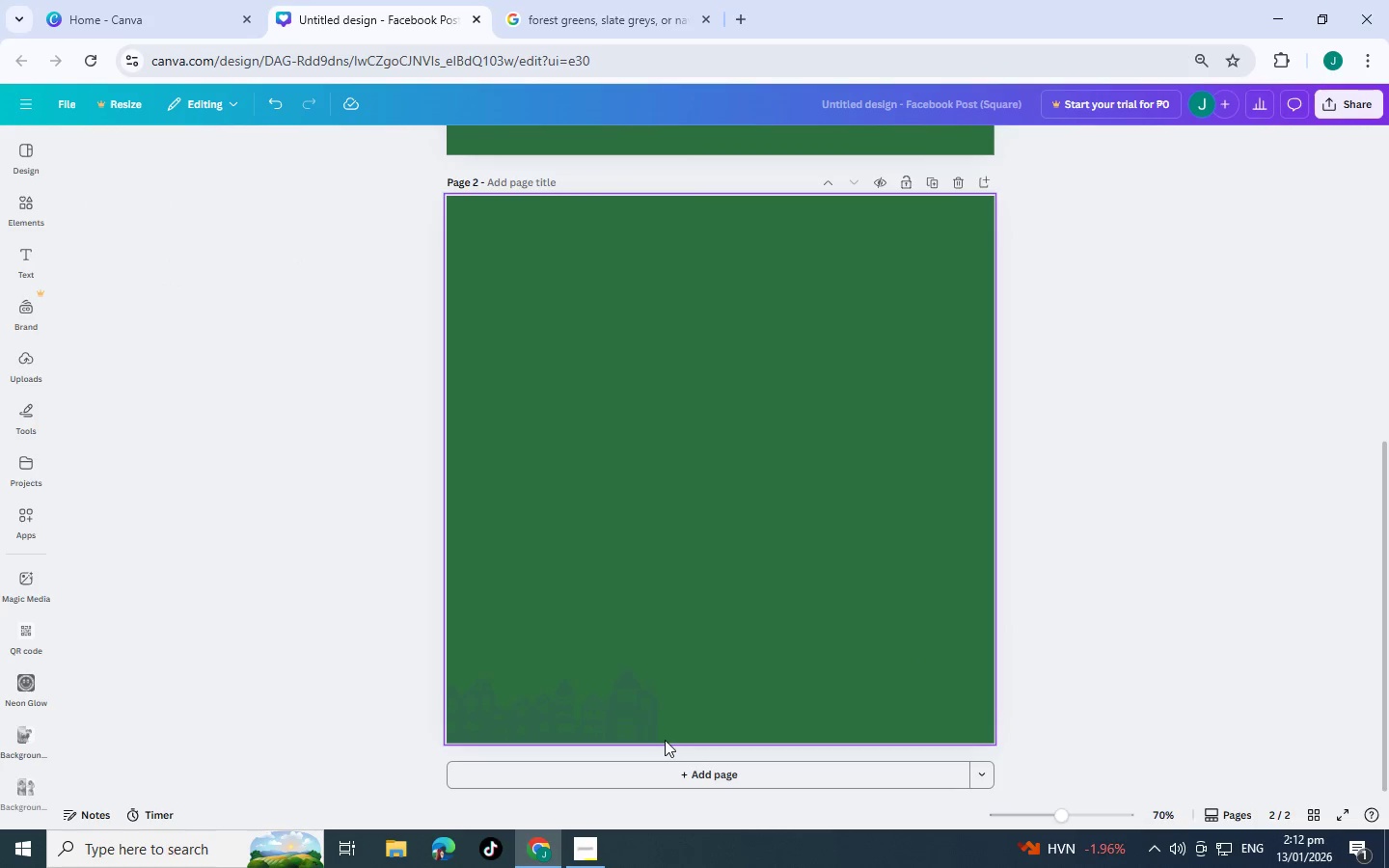 
left_click([622, 711])
 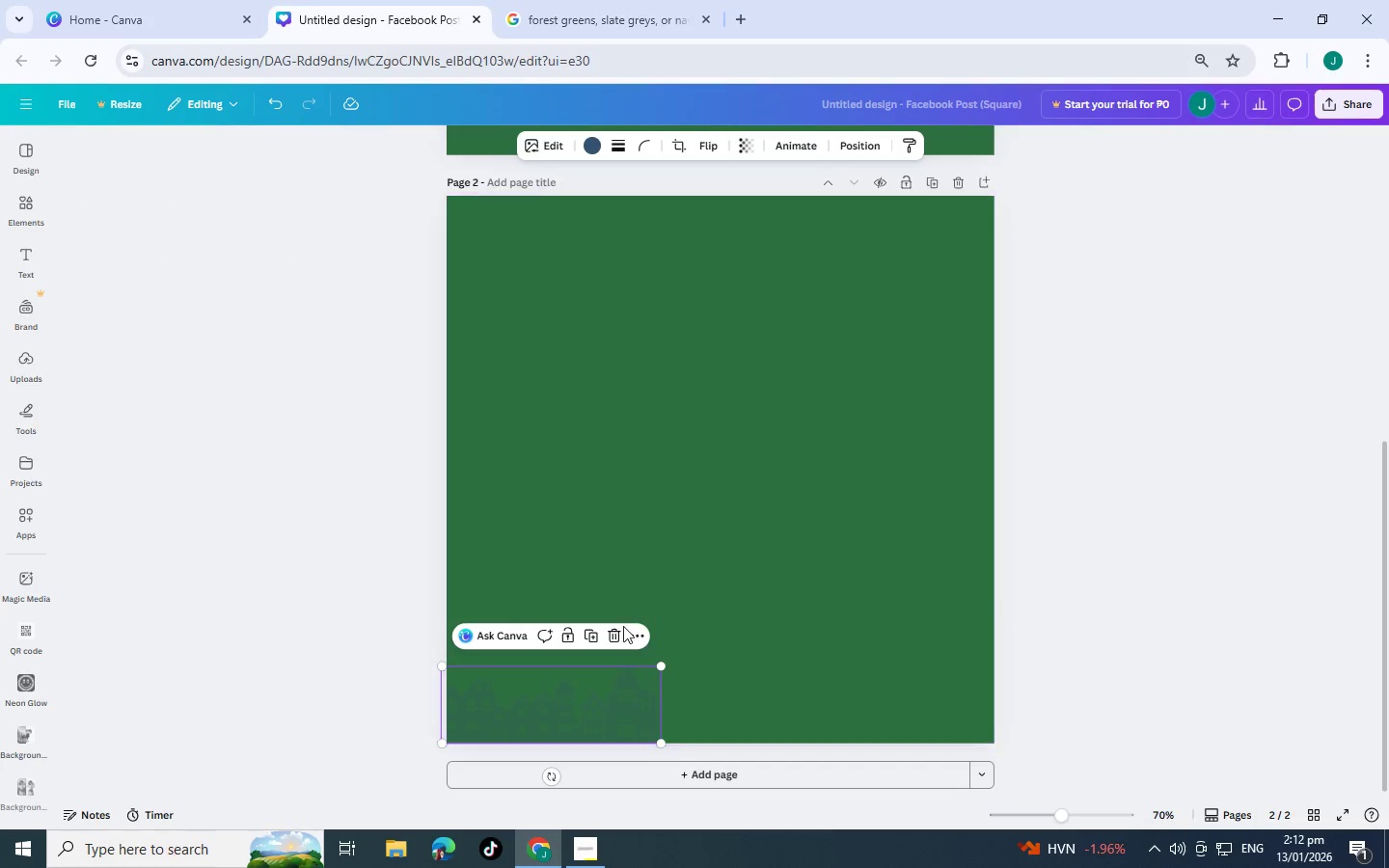 
left_click([613, 636])
 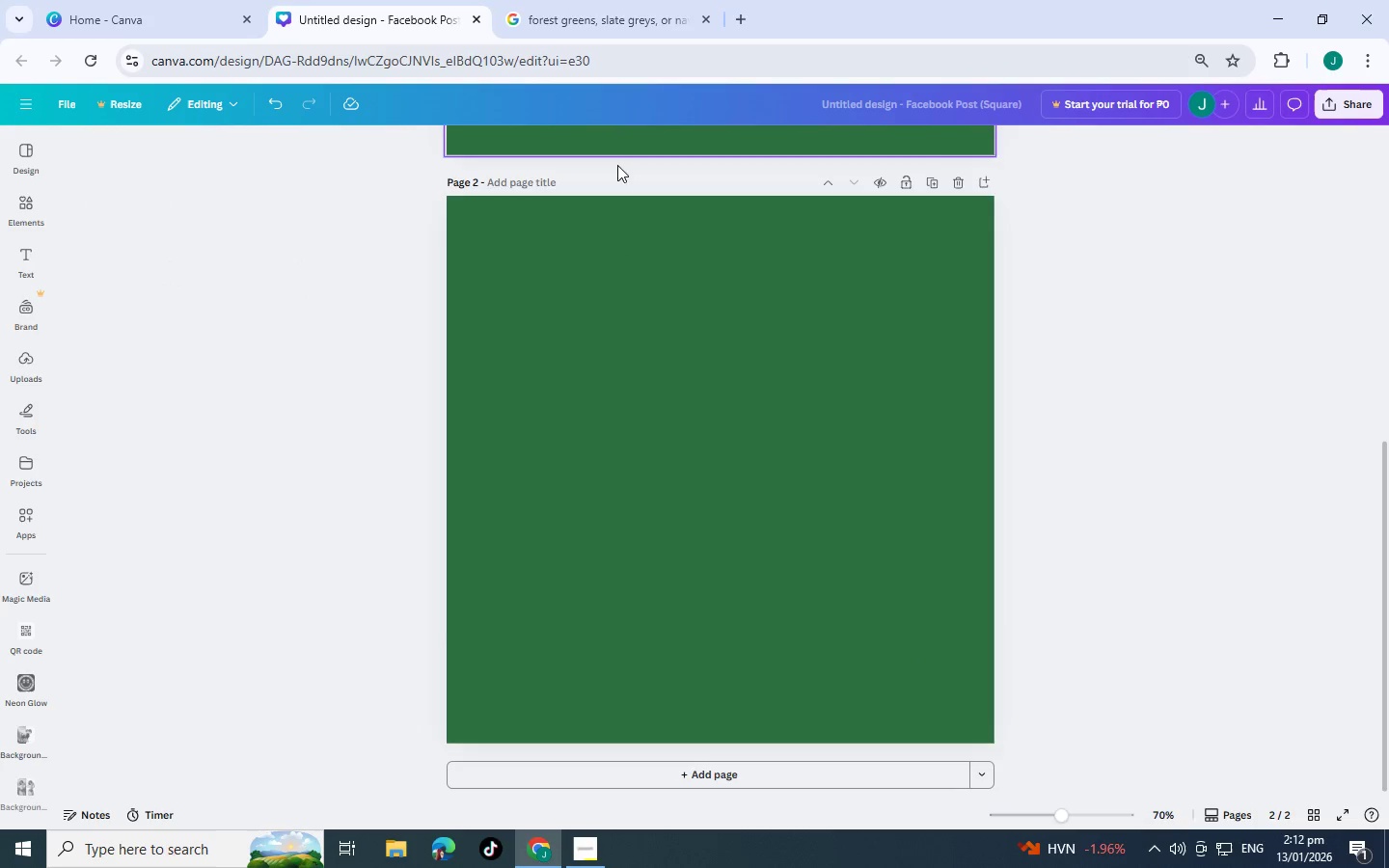 
left_click([686, 356])
 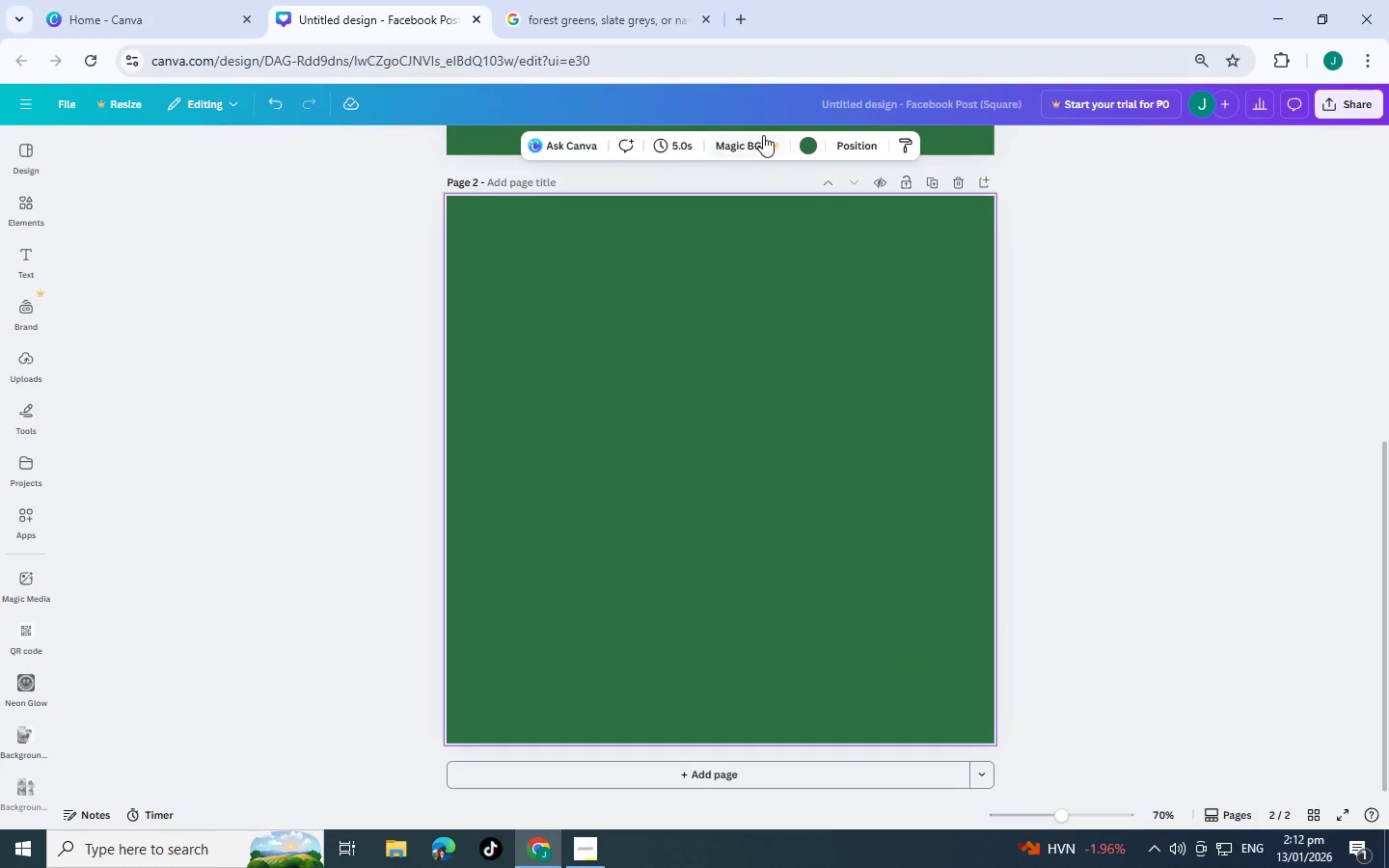 
left_click([812, 137])
 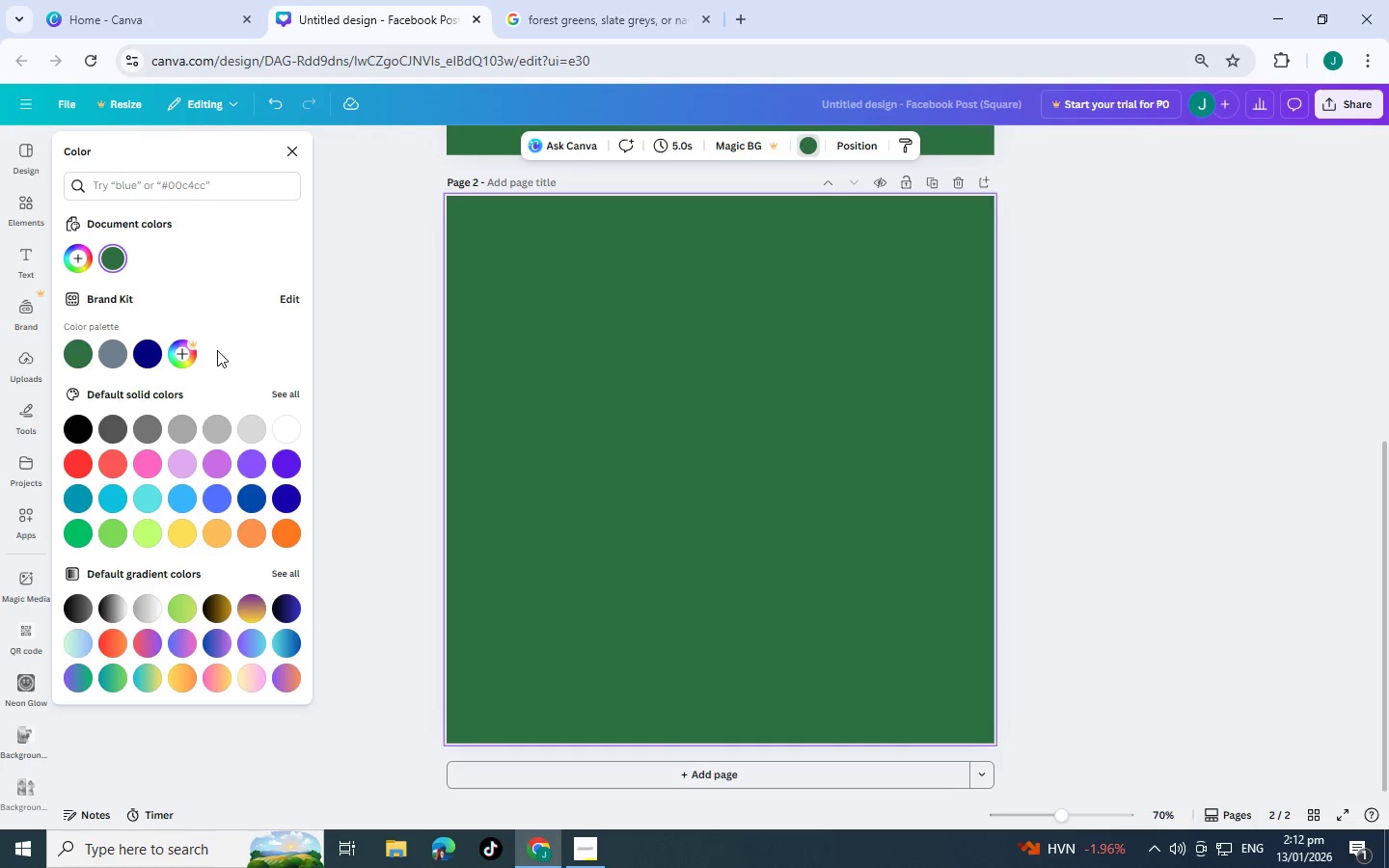 
left_click([286, 417])
 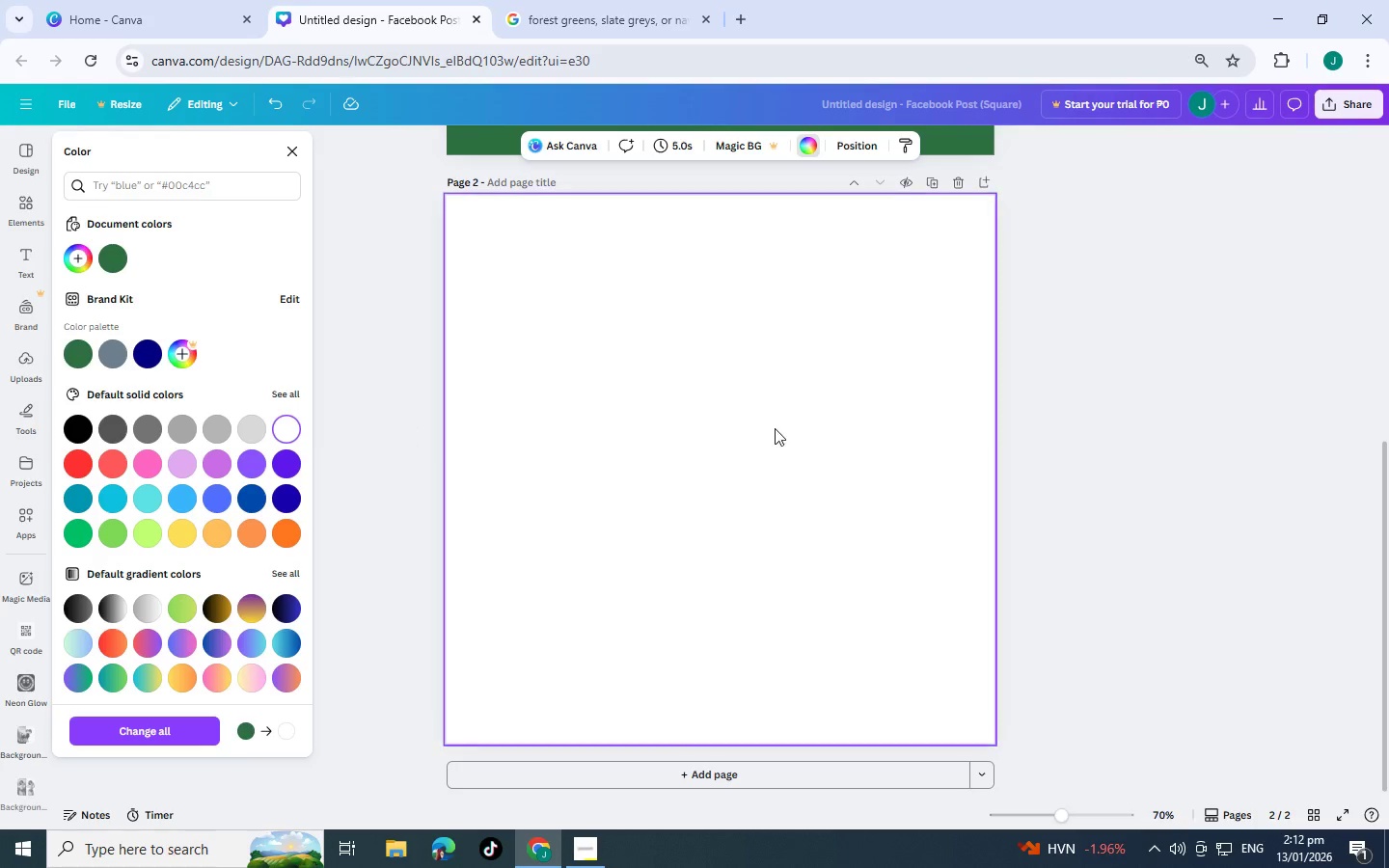 
left_click([779, 428])
 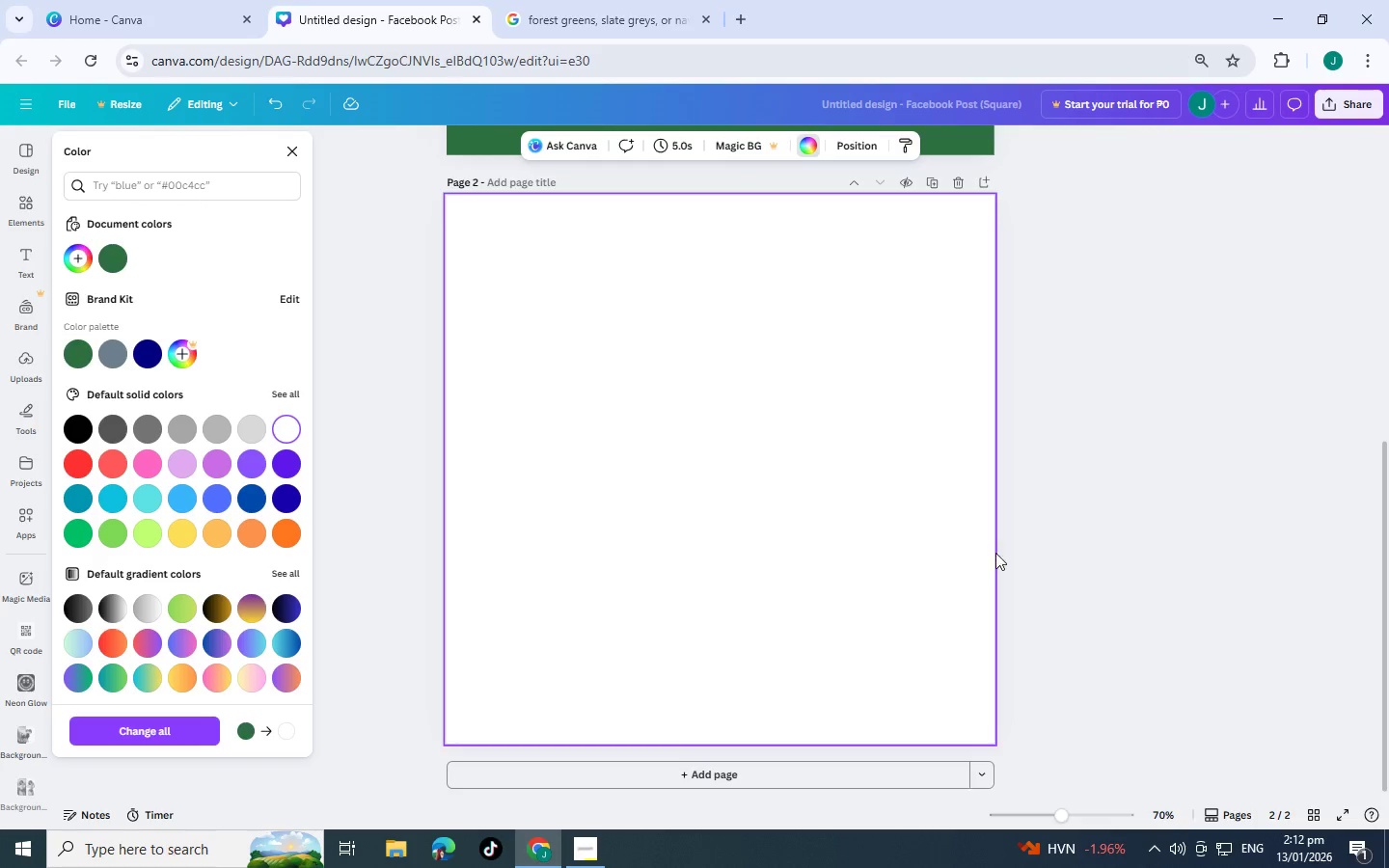 
scroll: coordinate [1004, 566], scroll_direction: up, amount: 1.0
 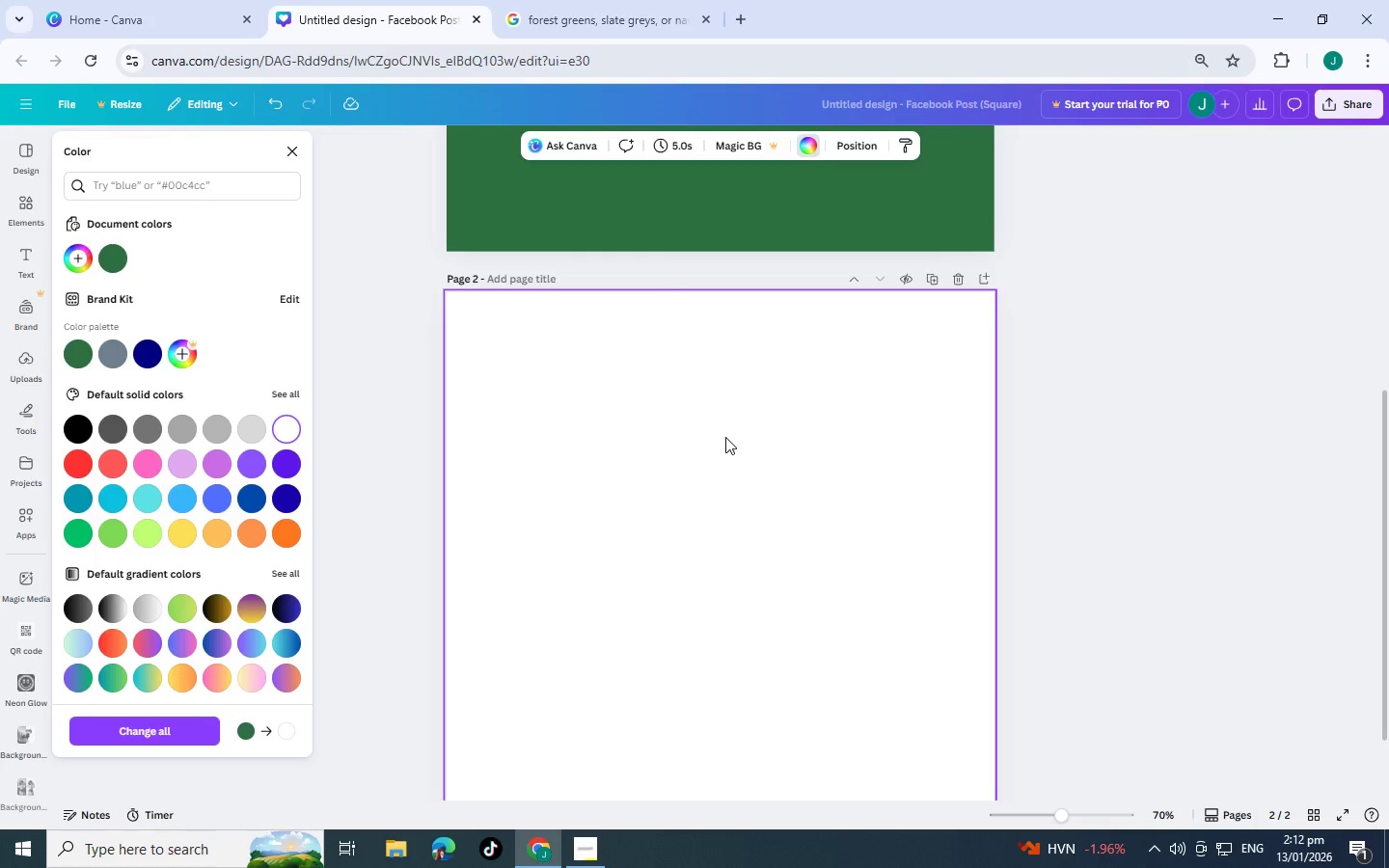 
wait(9.24)
 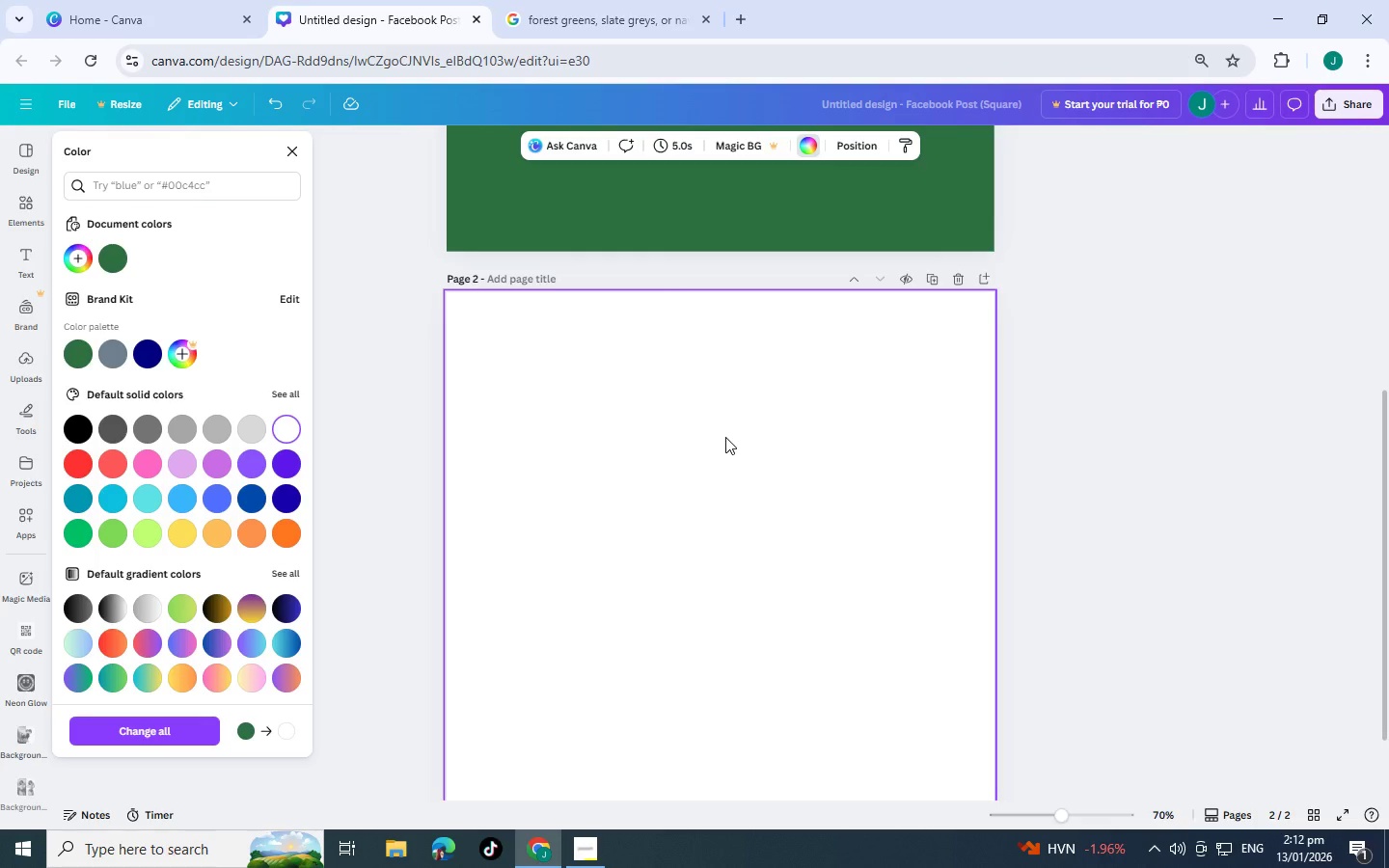 
left_click([141, 198])
 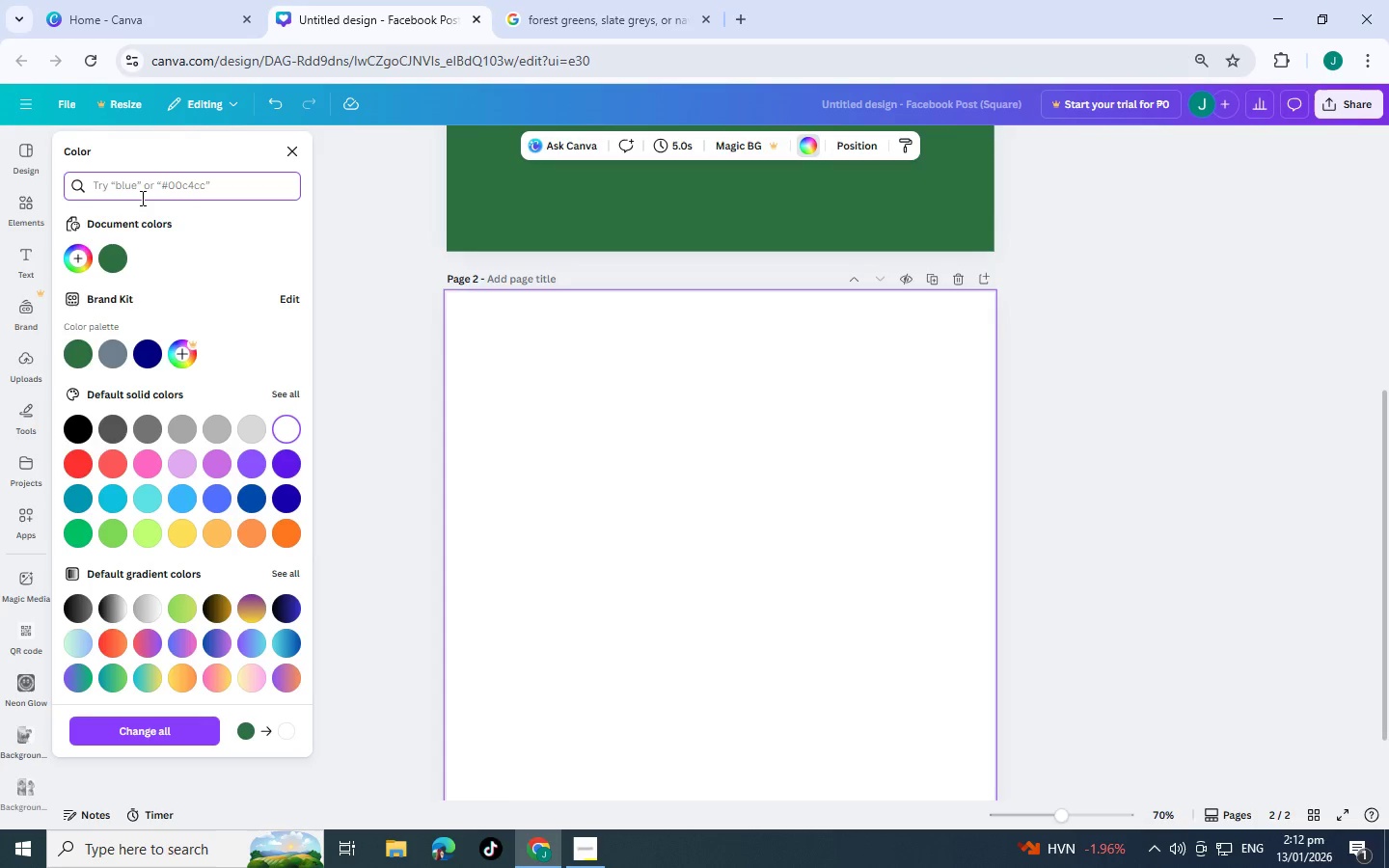 
type(clock)
 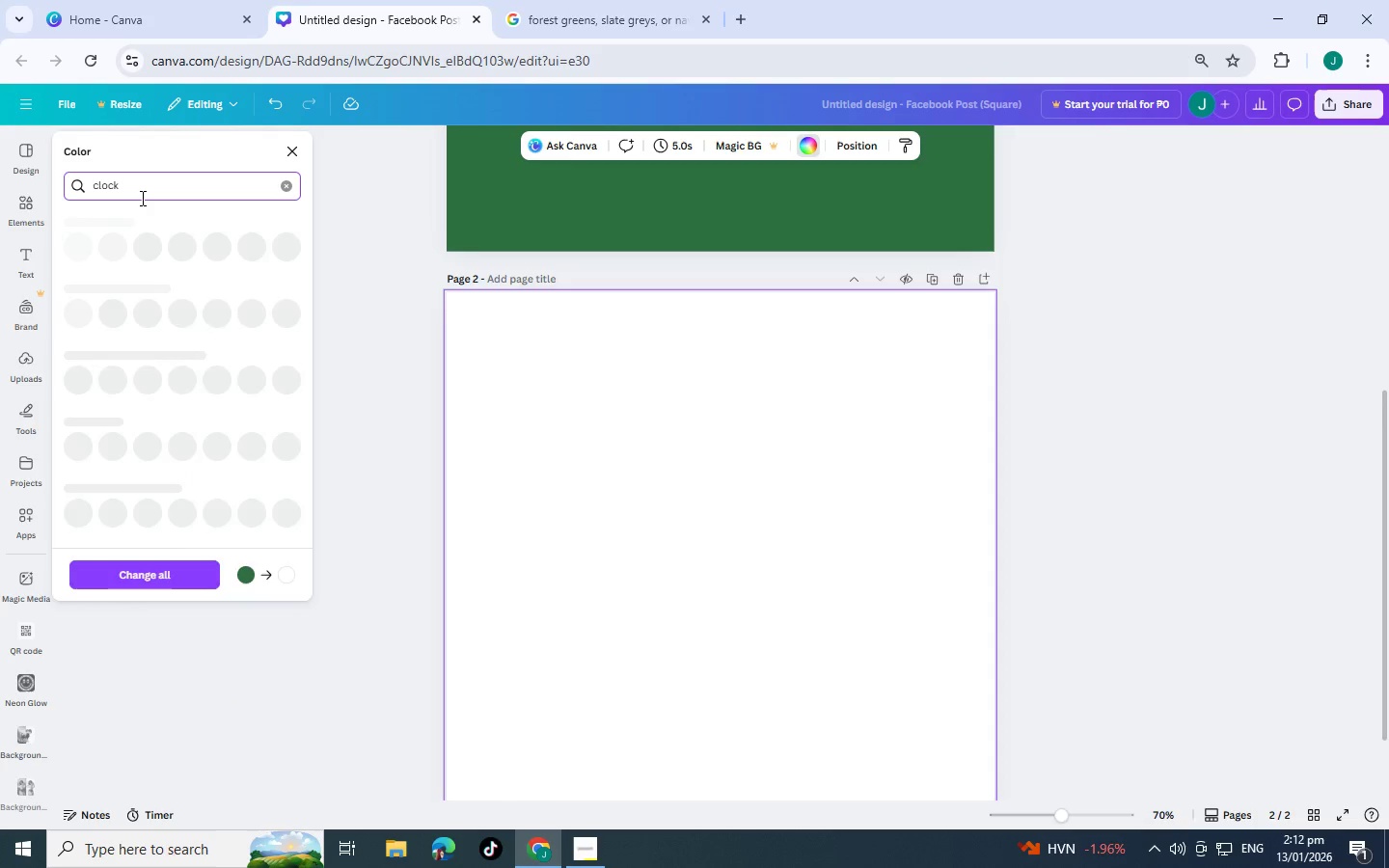 
key(Enter)
 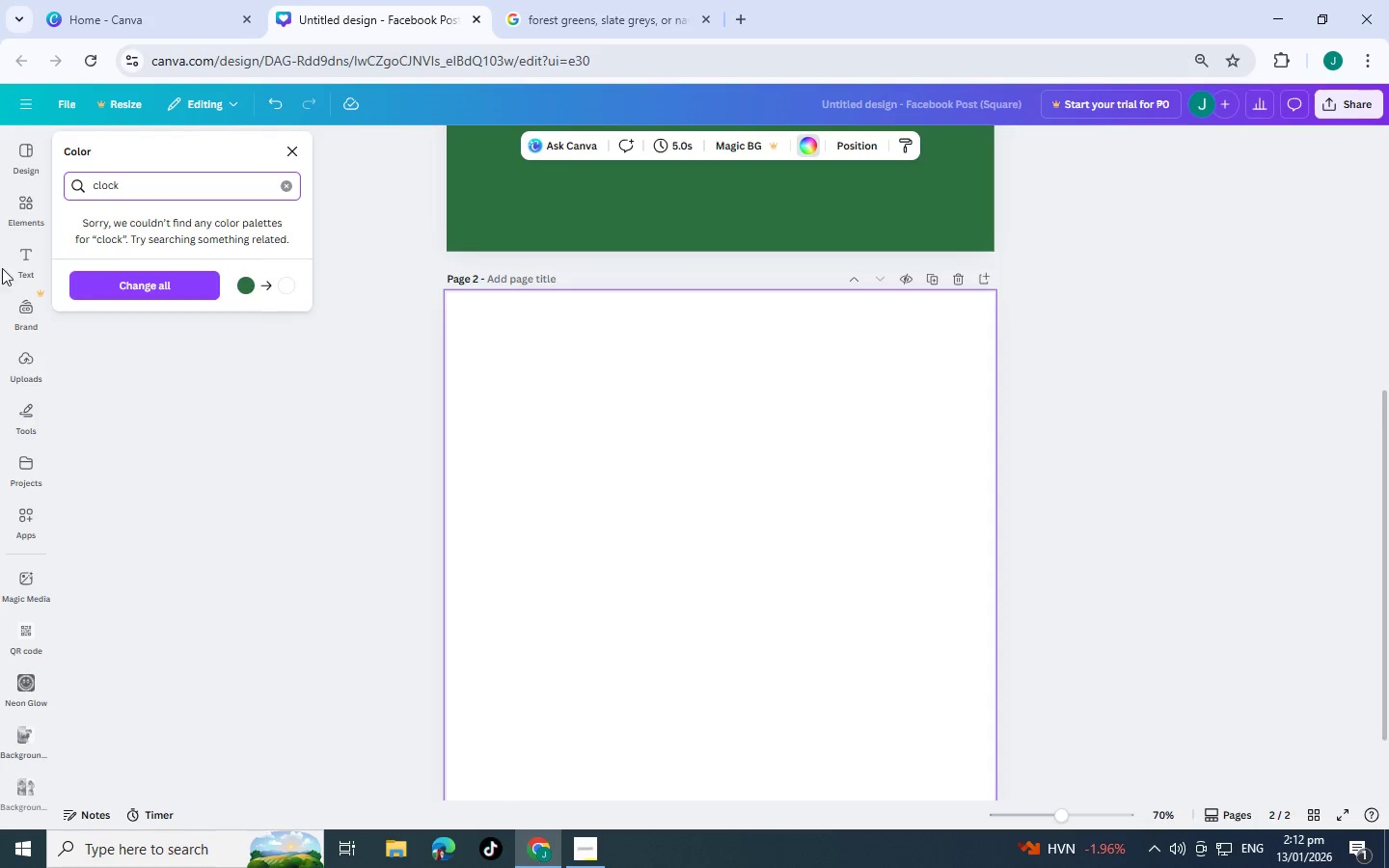 
left_click([32, 209])
 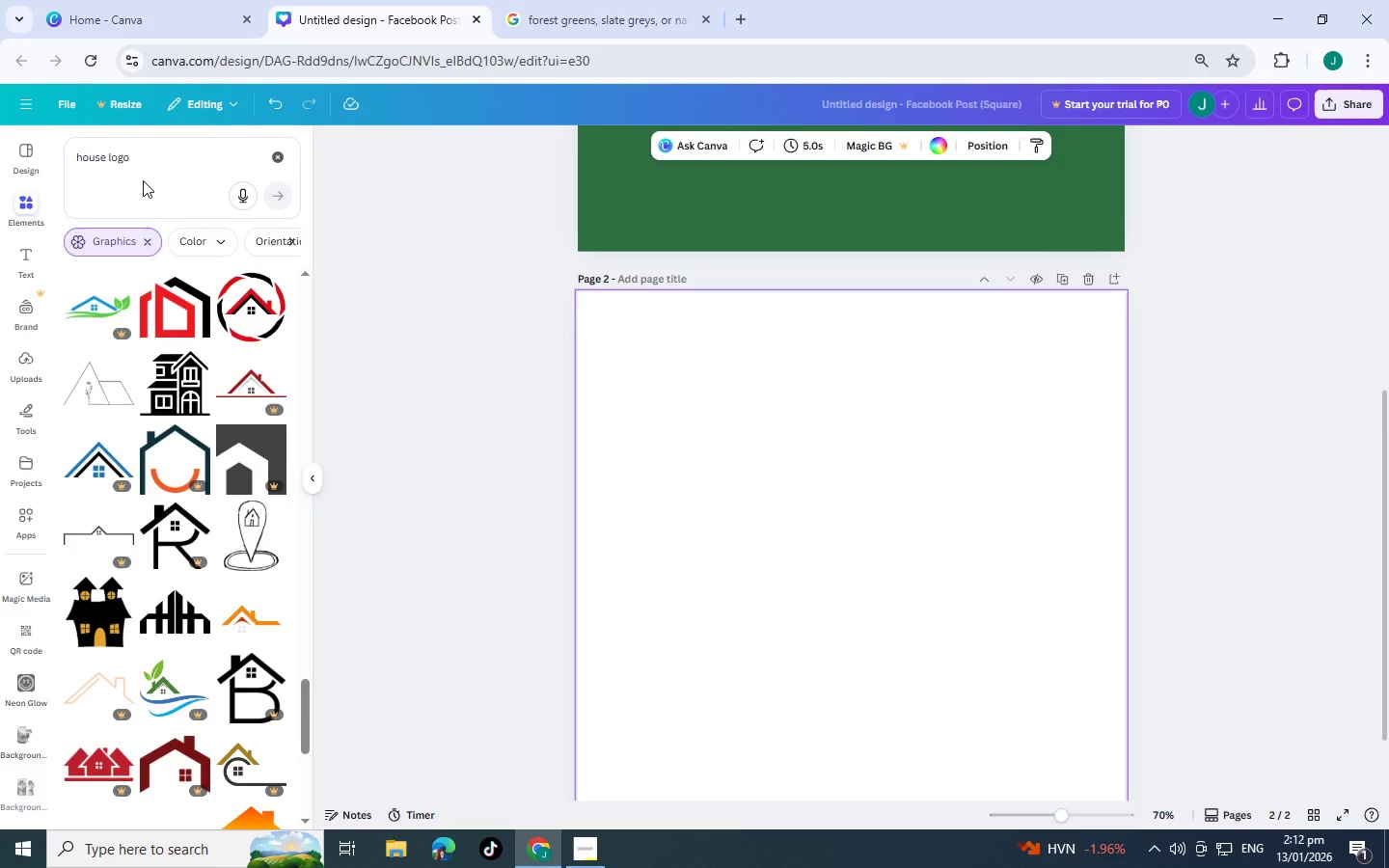 
left_click_drag(start_coordinate=[159, 151], to_coordinate=[0, 145])
 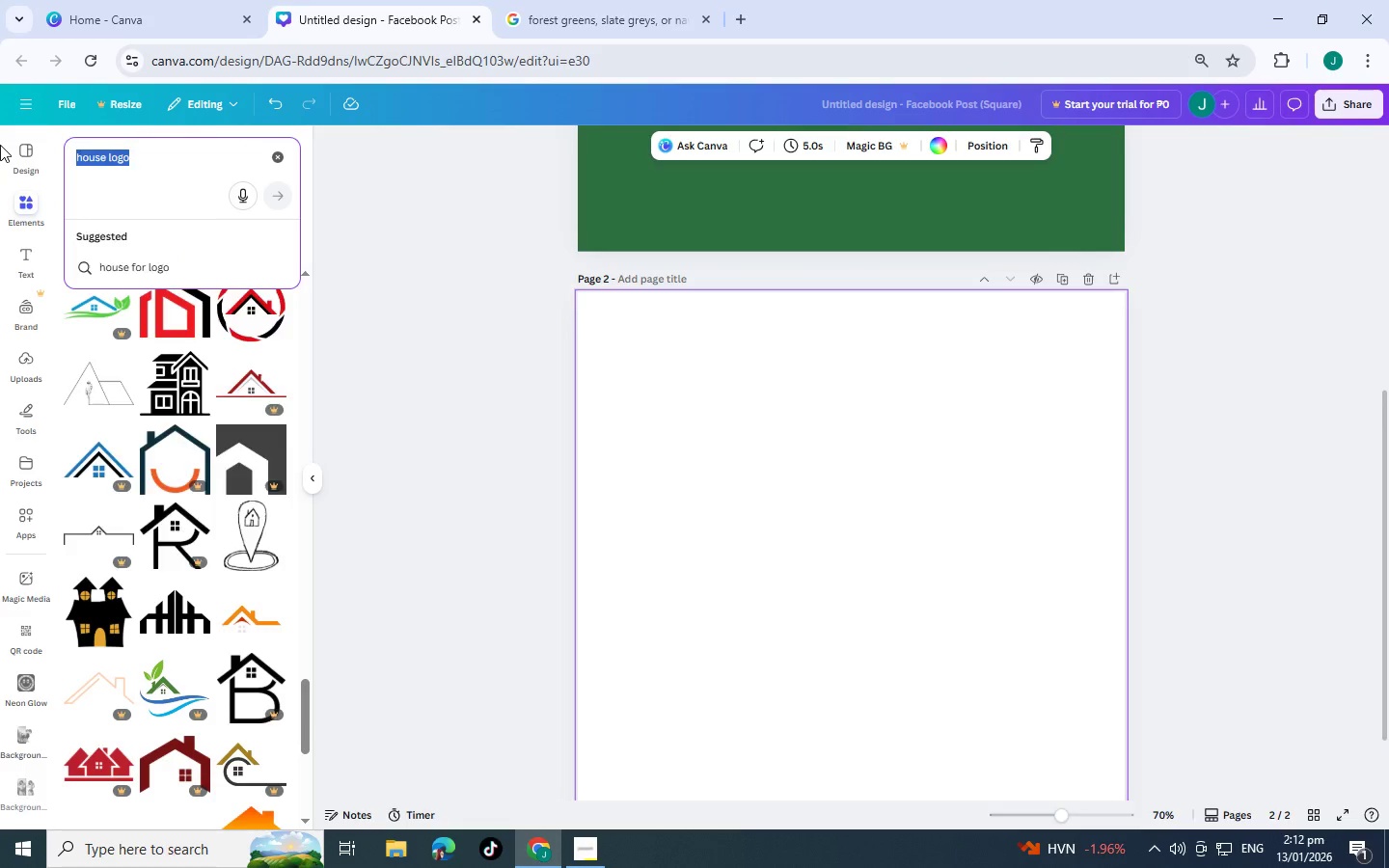 
type(clock)
 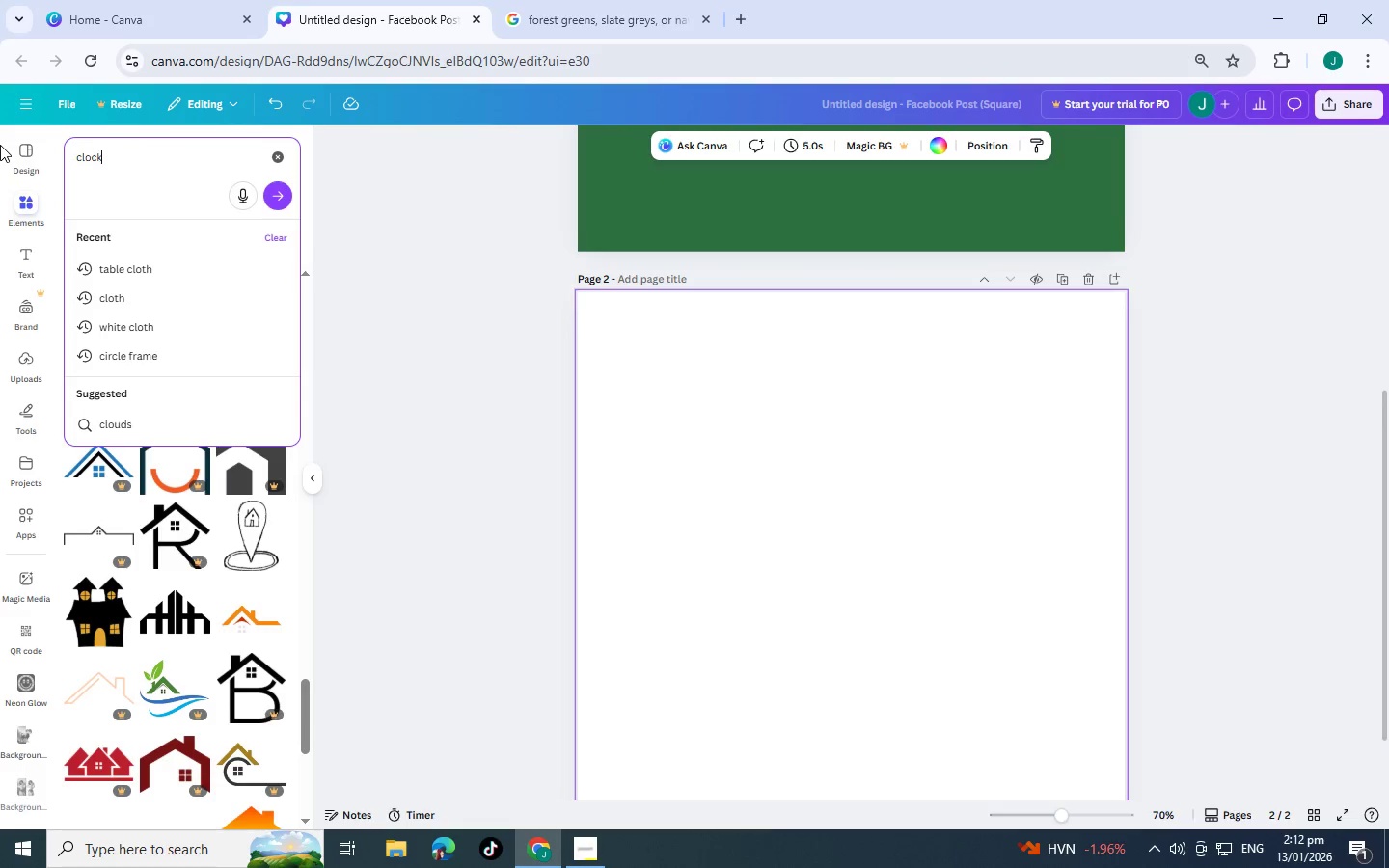 
key(Enter)
 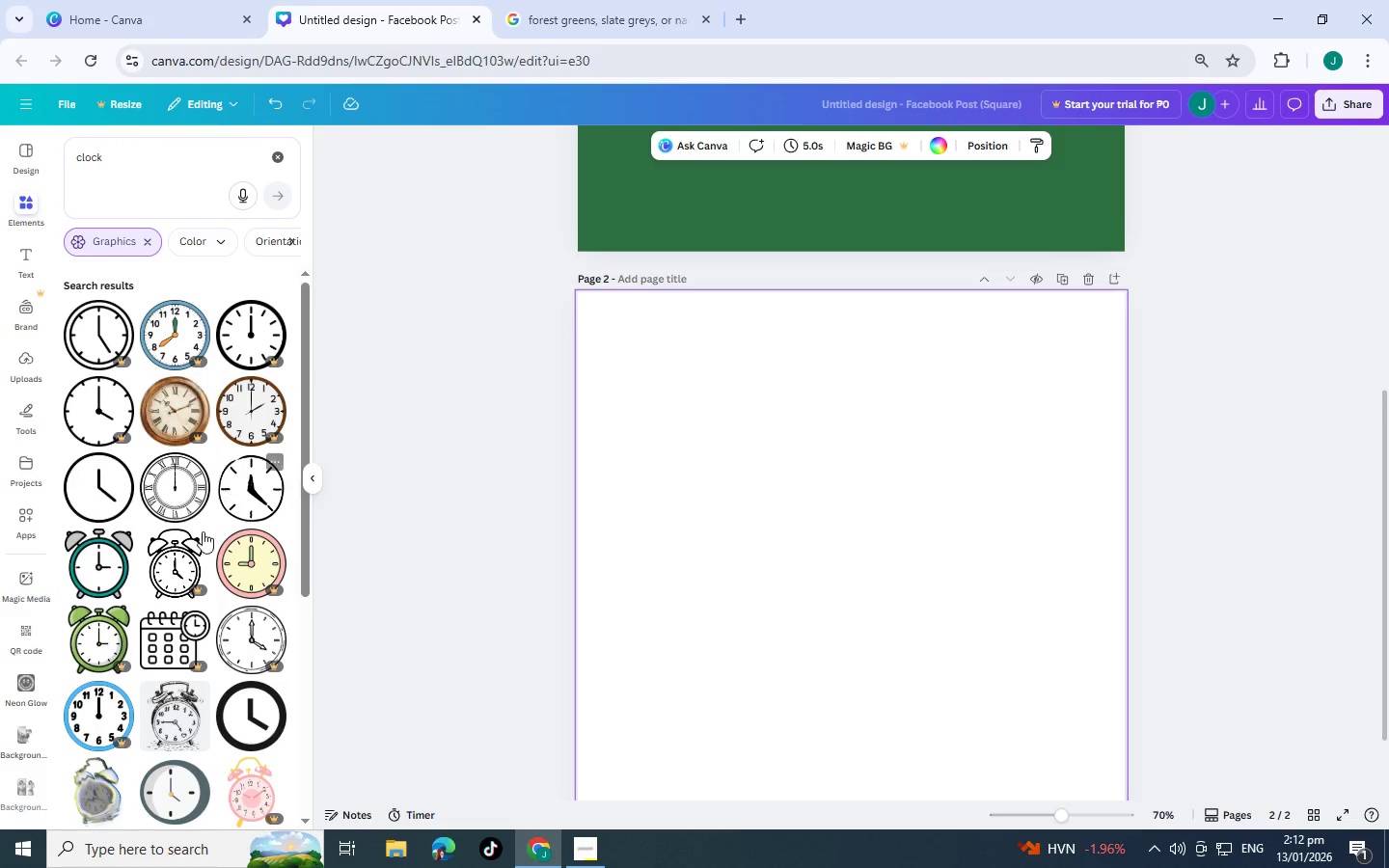 
scroll: coordinate [137, 497], scroll_direction: down, amount: 4.0
 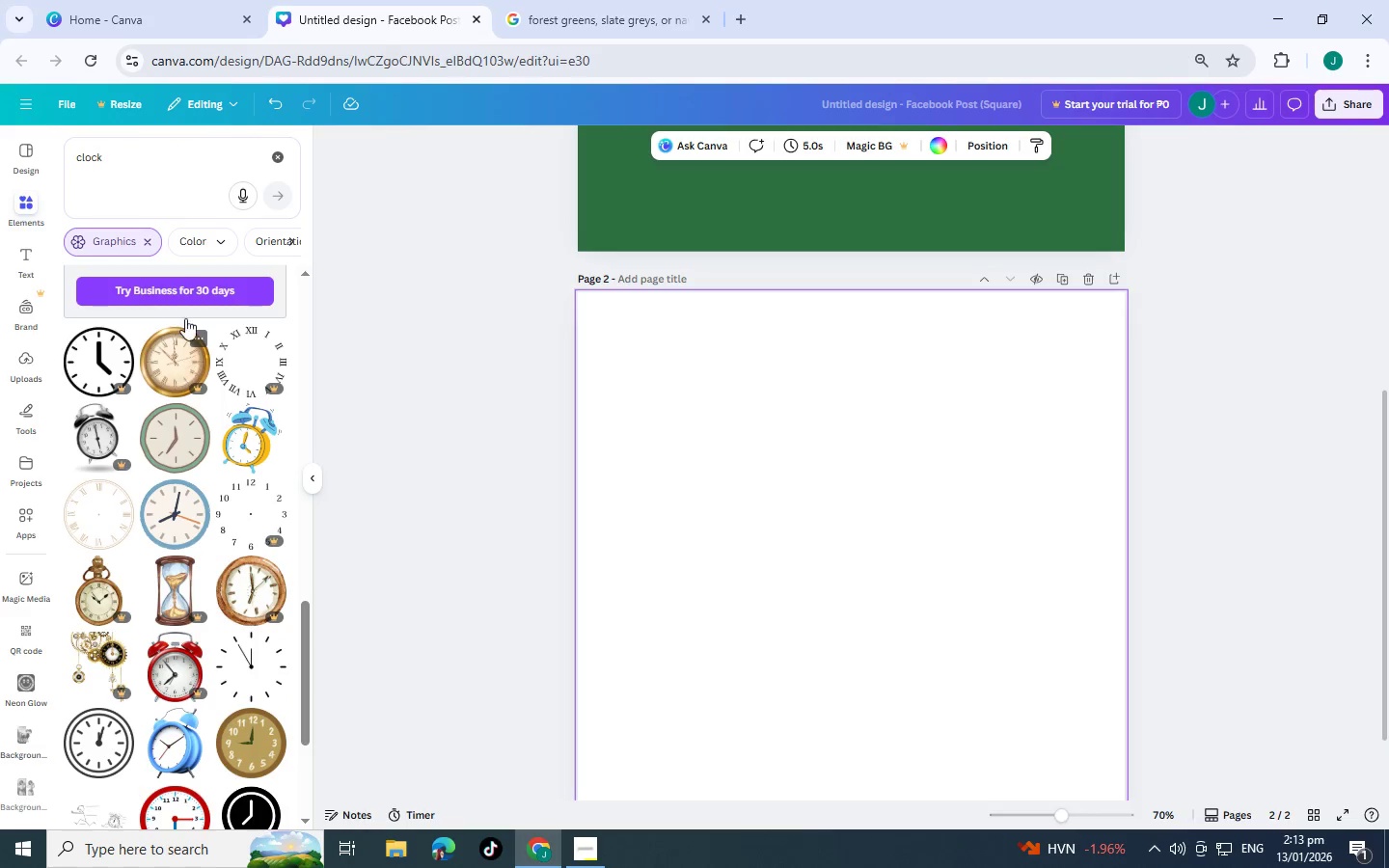 
left_click_drag(start_coordinate=[176, 156], to_coordinate=[0, 134])
 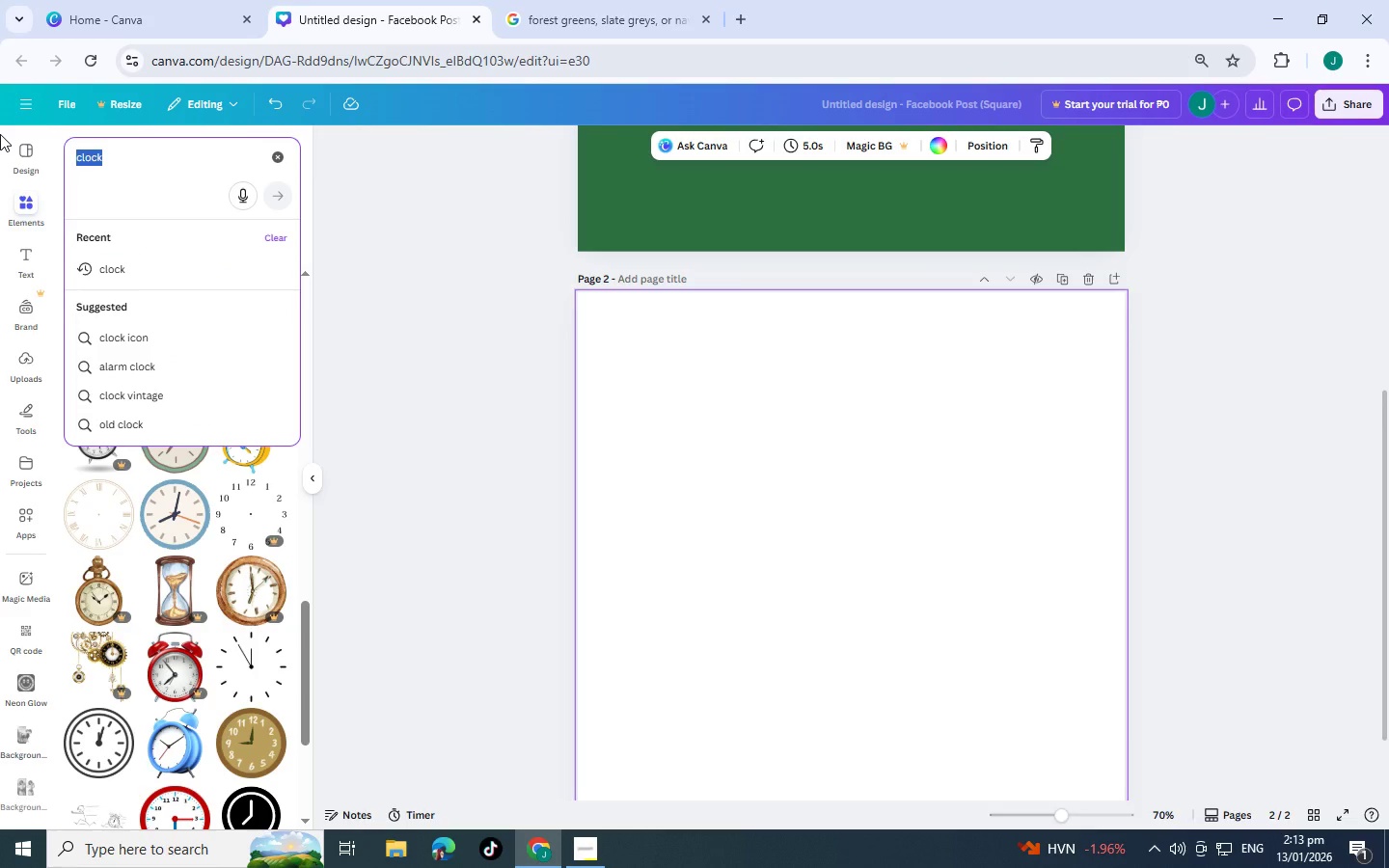 
type(circle with w)
key(Backspace)
type(teeth)
 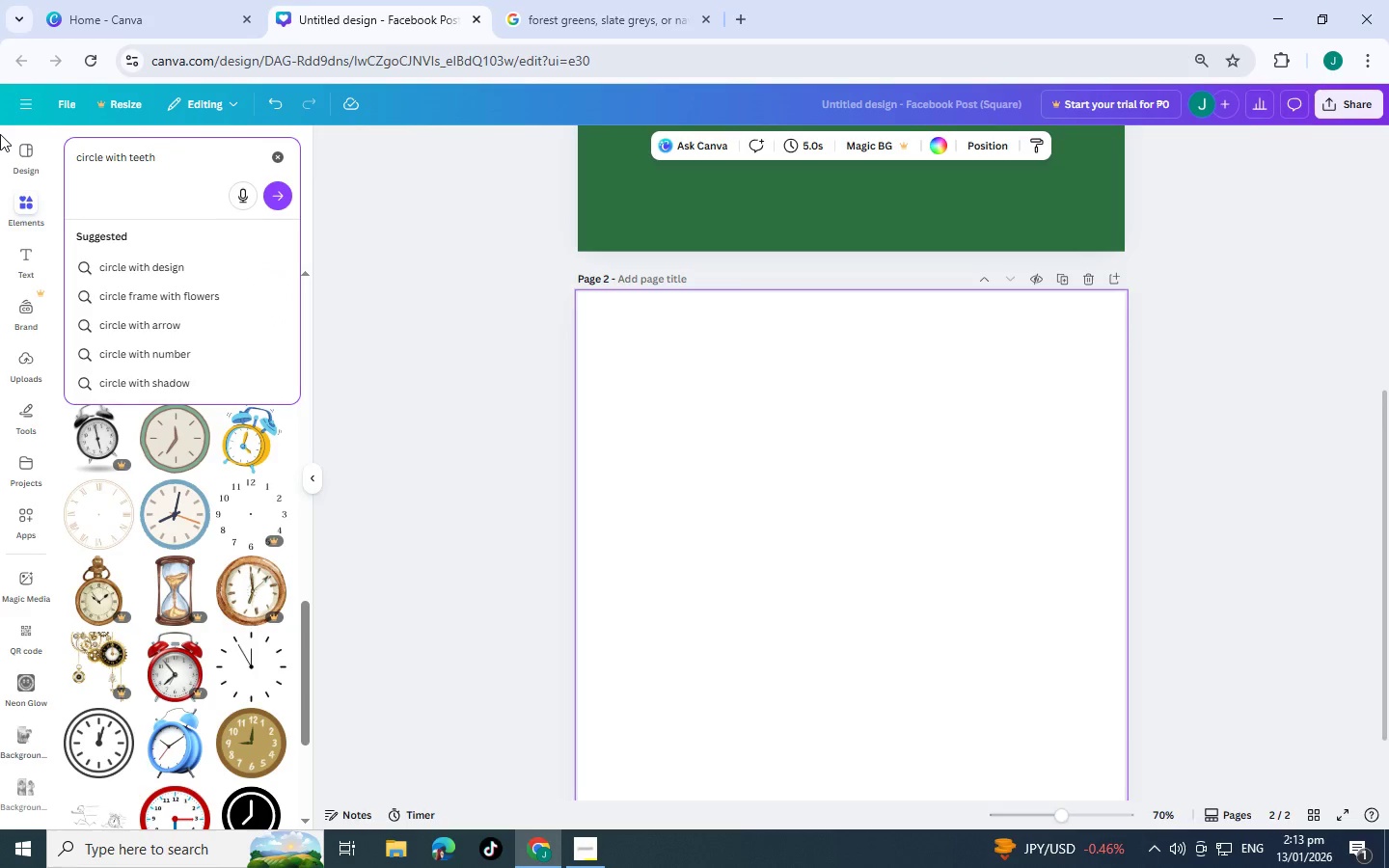 
key(Enter)
 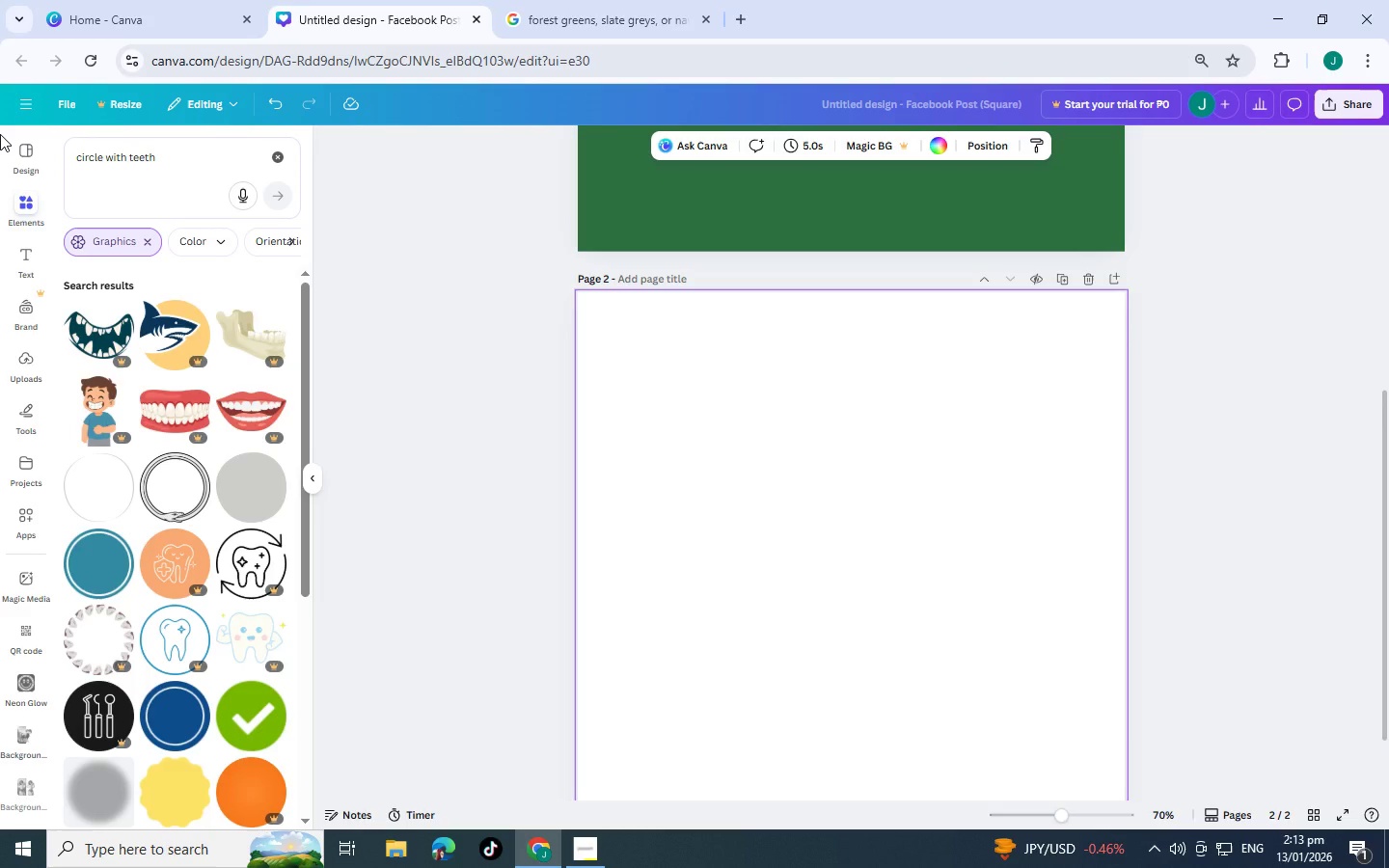 
scroll: coordinate [141, 556], scroll_direction: down, amount: 8.0
 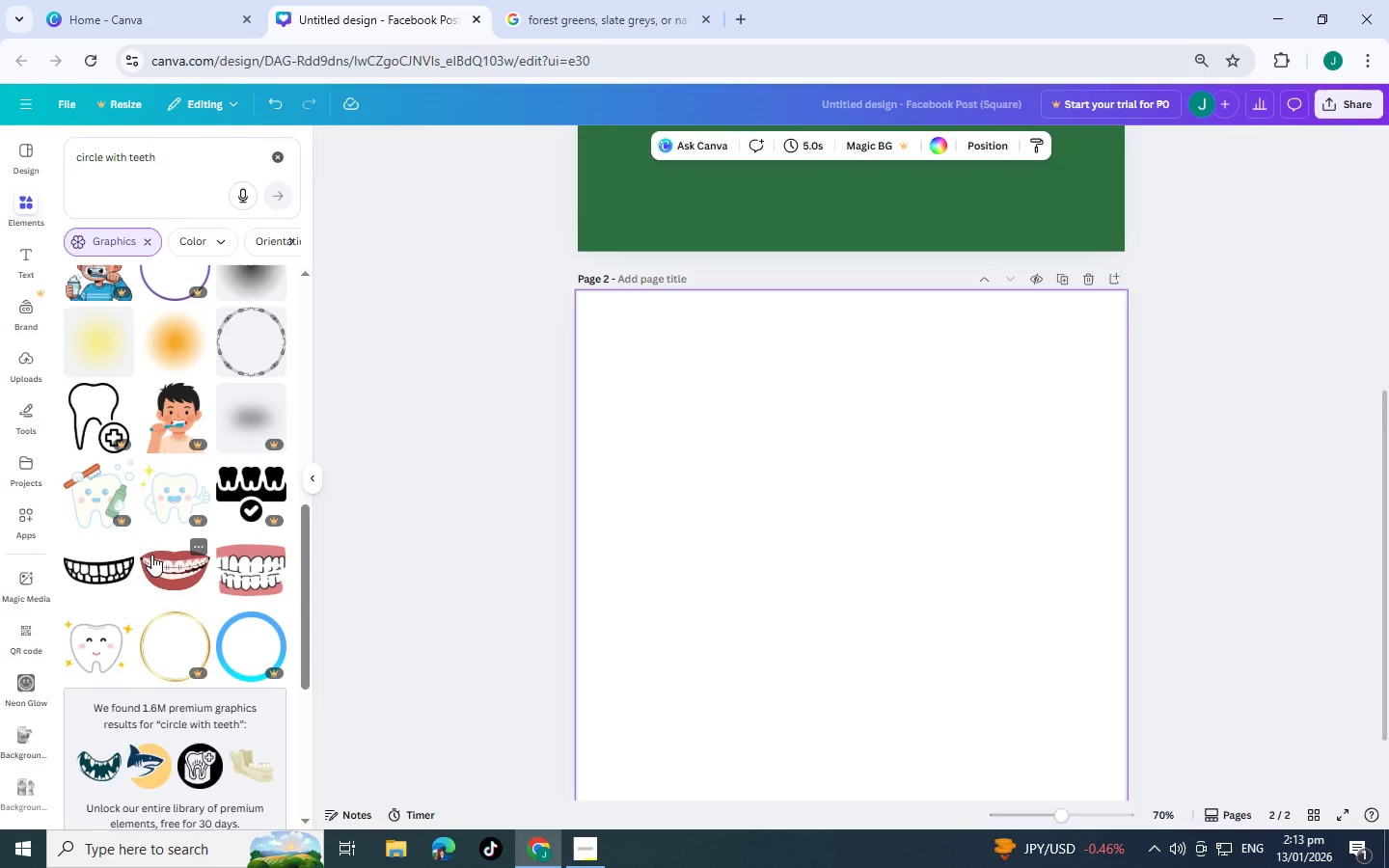 
scroll: coordinate [847, 606], scroll_direction: up, amount: 7.0
 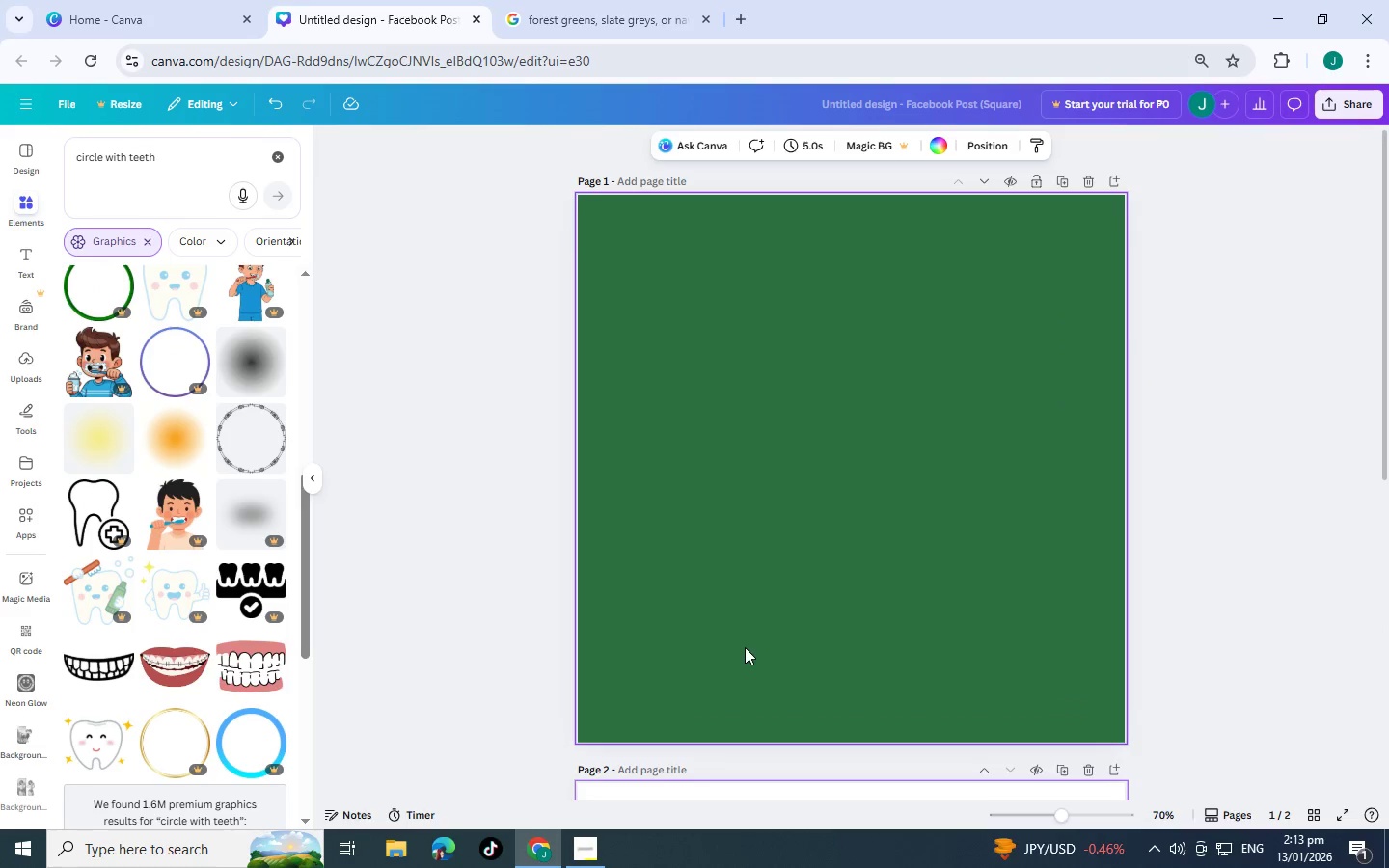 
scroll: coordinate [699, 645], scroll_direction: down, amount: 4.0
 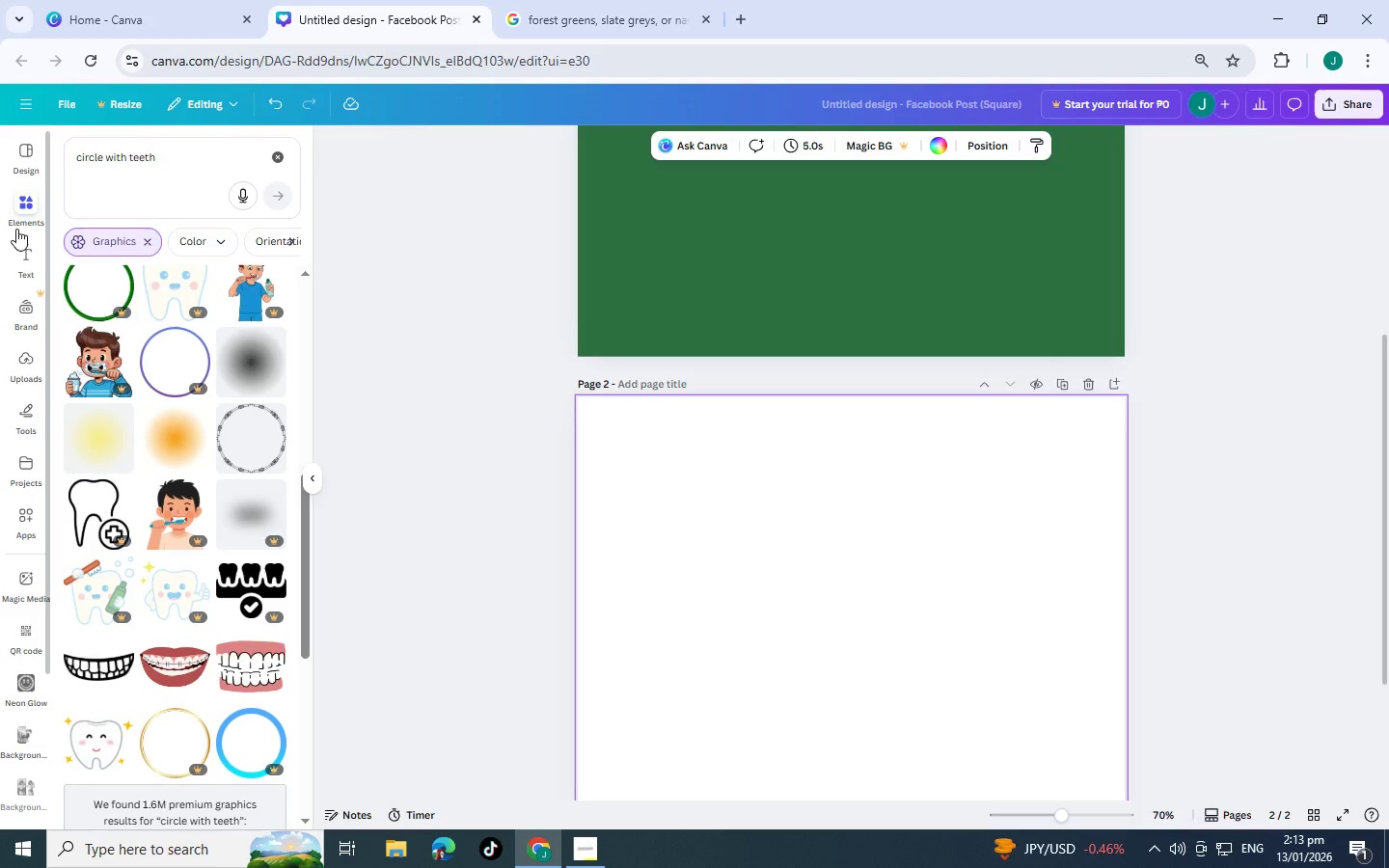 
left_click([150, 238])
 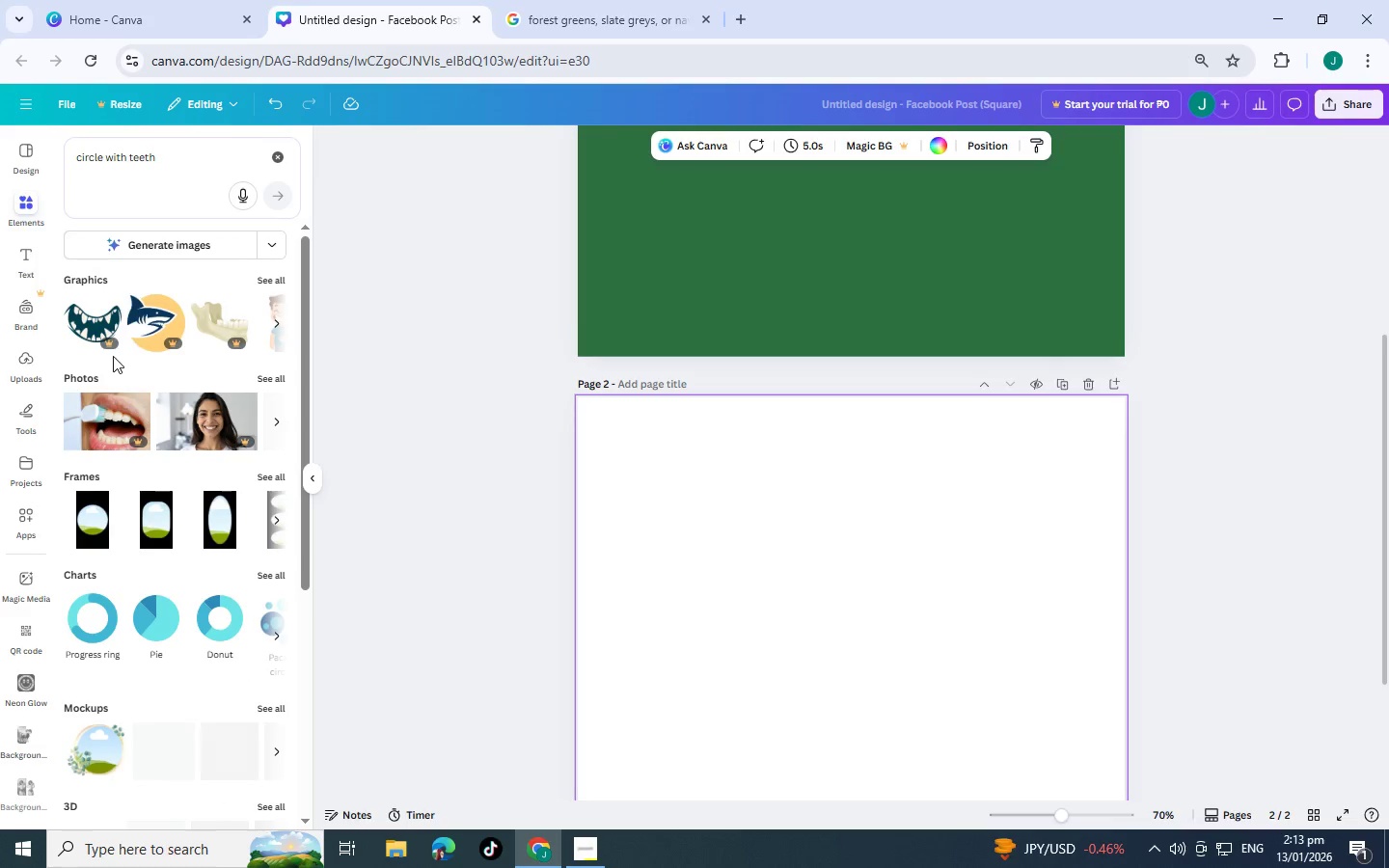 
scroll: coordinate [157, 394], scroll_direction: up, amount: 1.0
 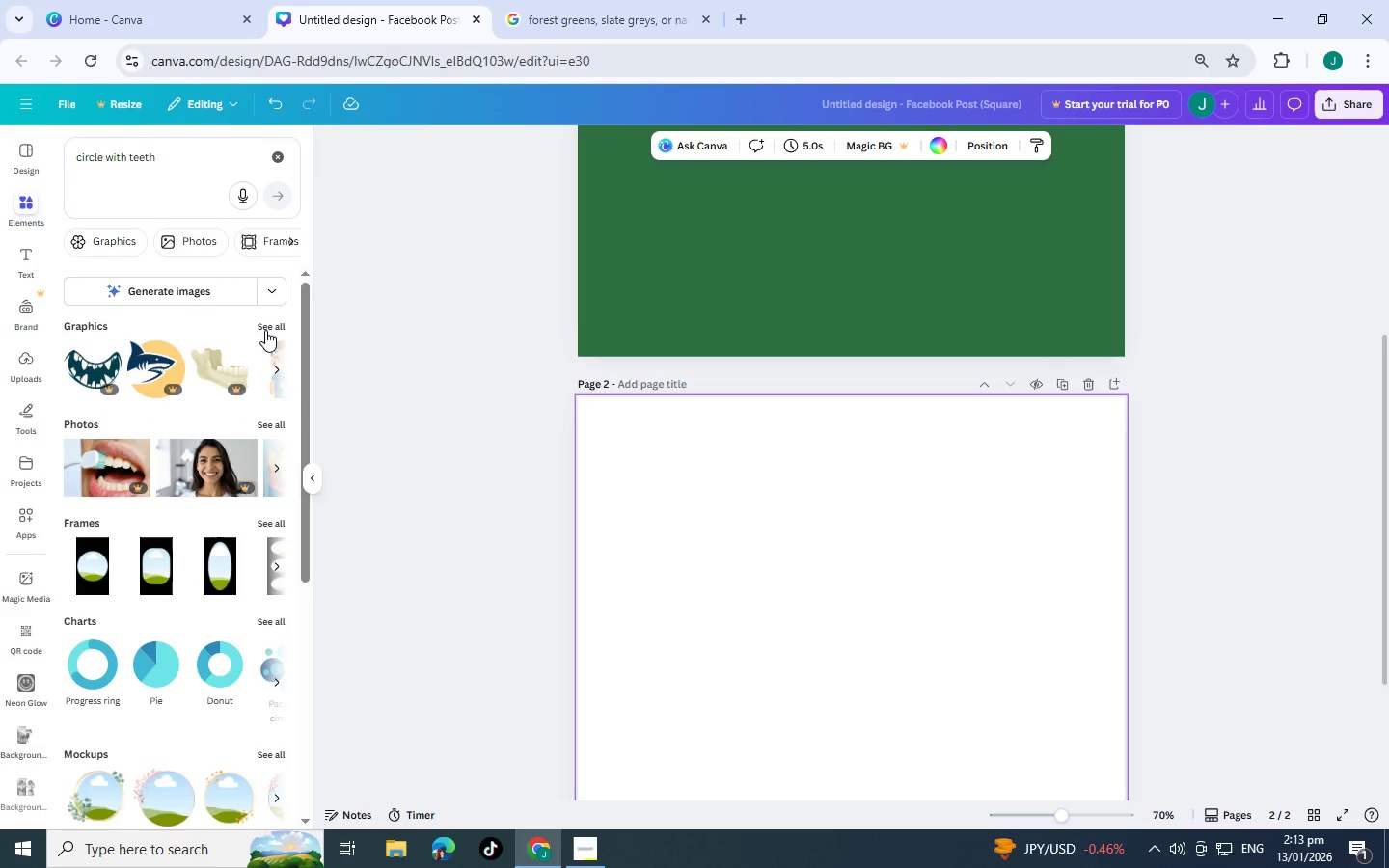 
left_click([265, 329])
 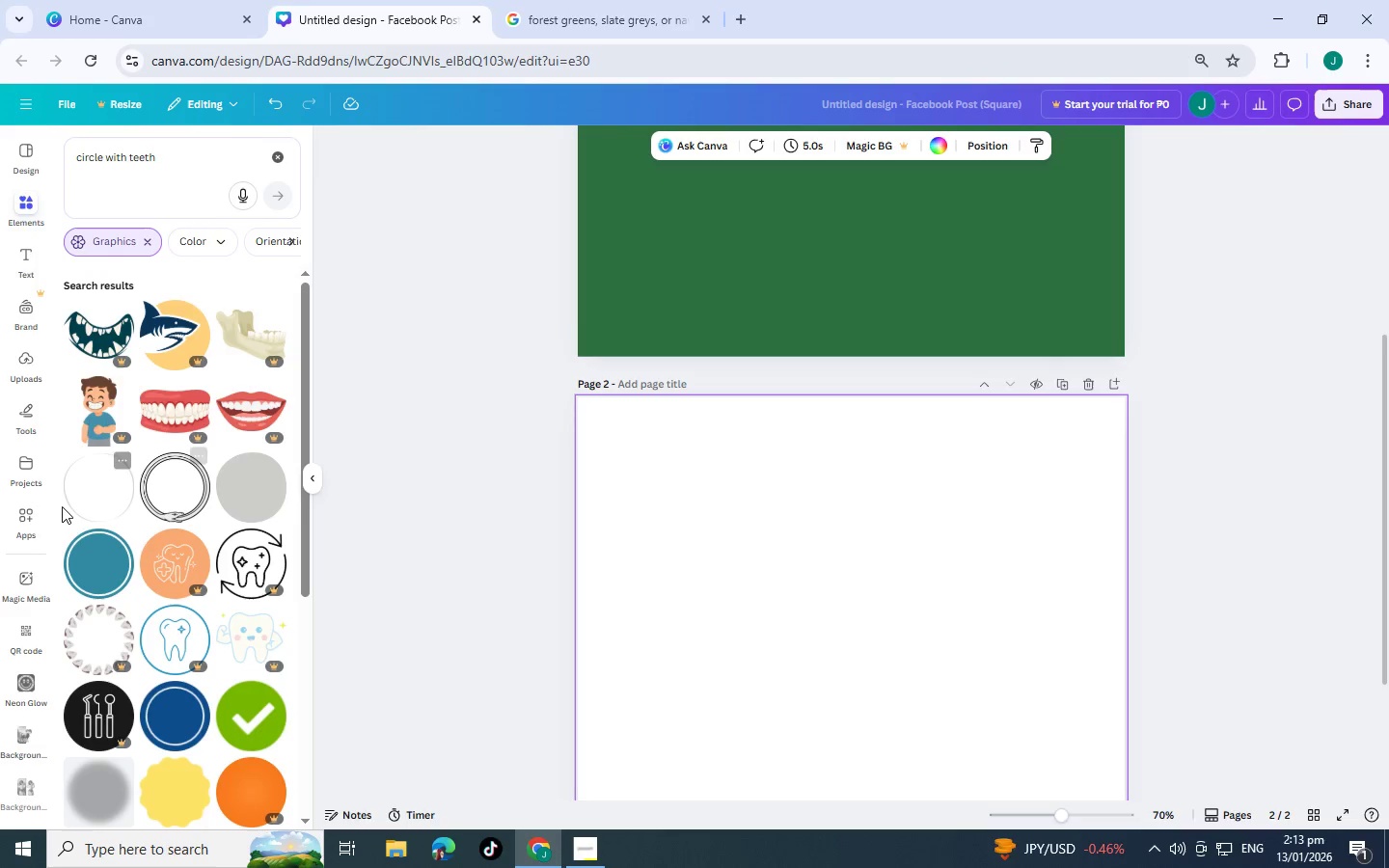 
left_click([95, 486])
 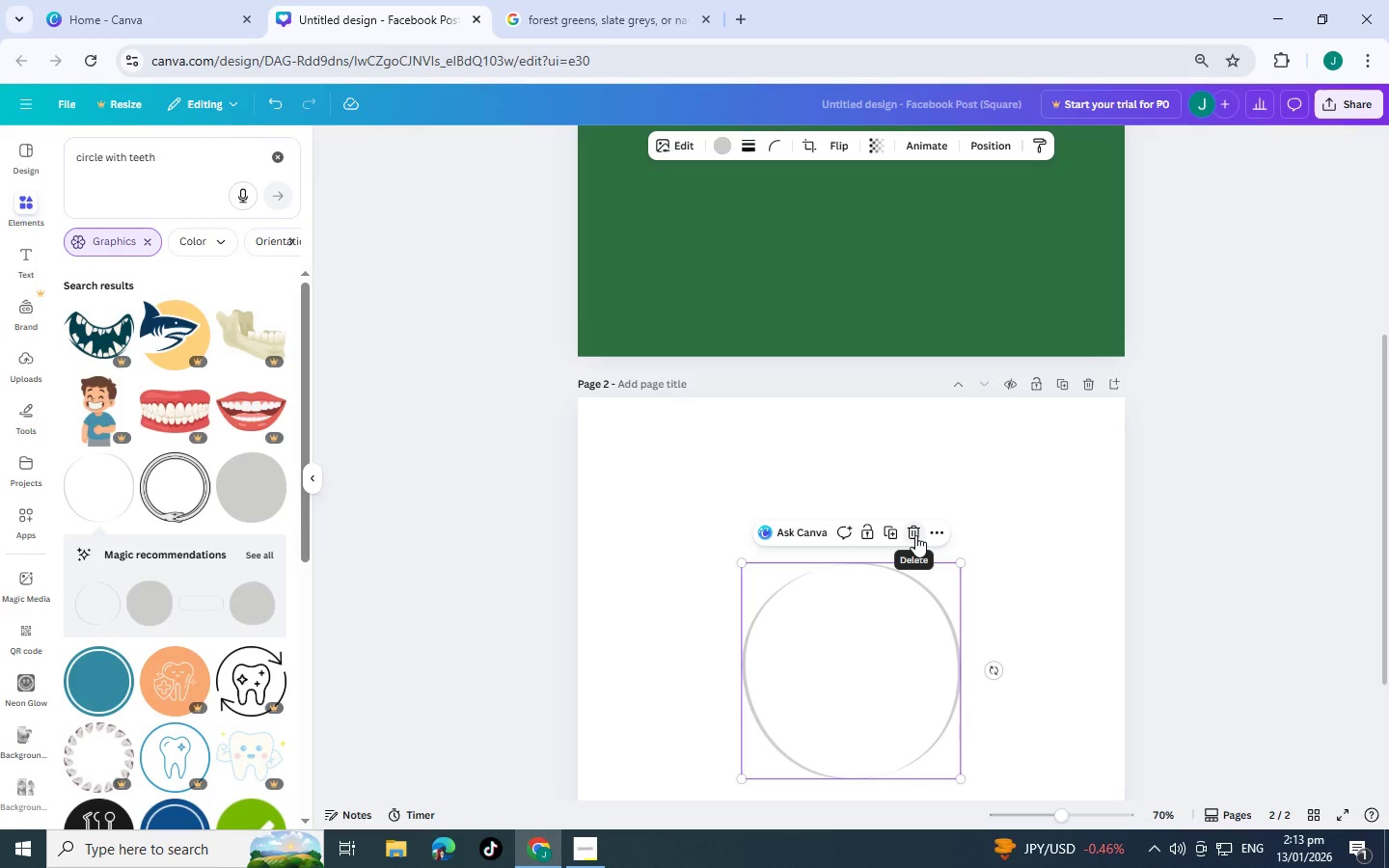 
left_click([915, 535])
 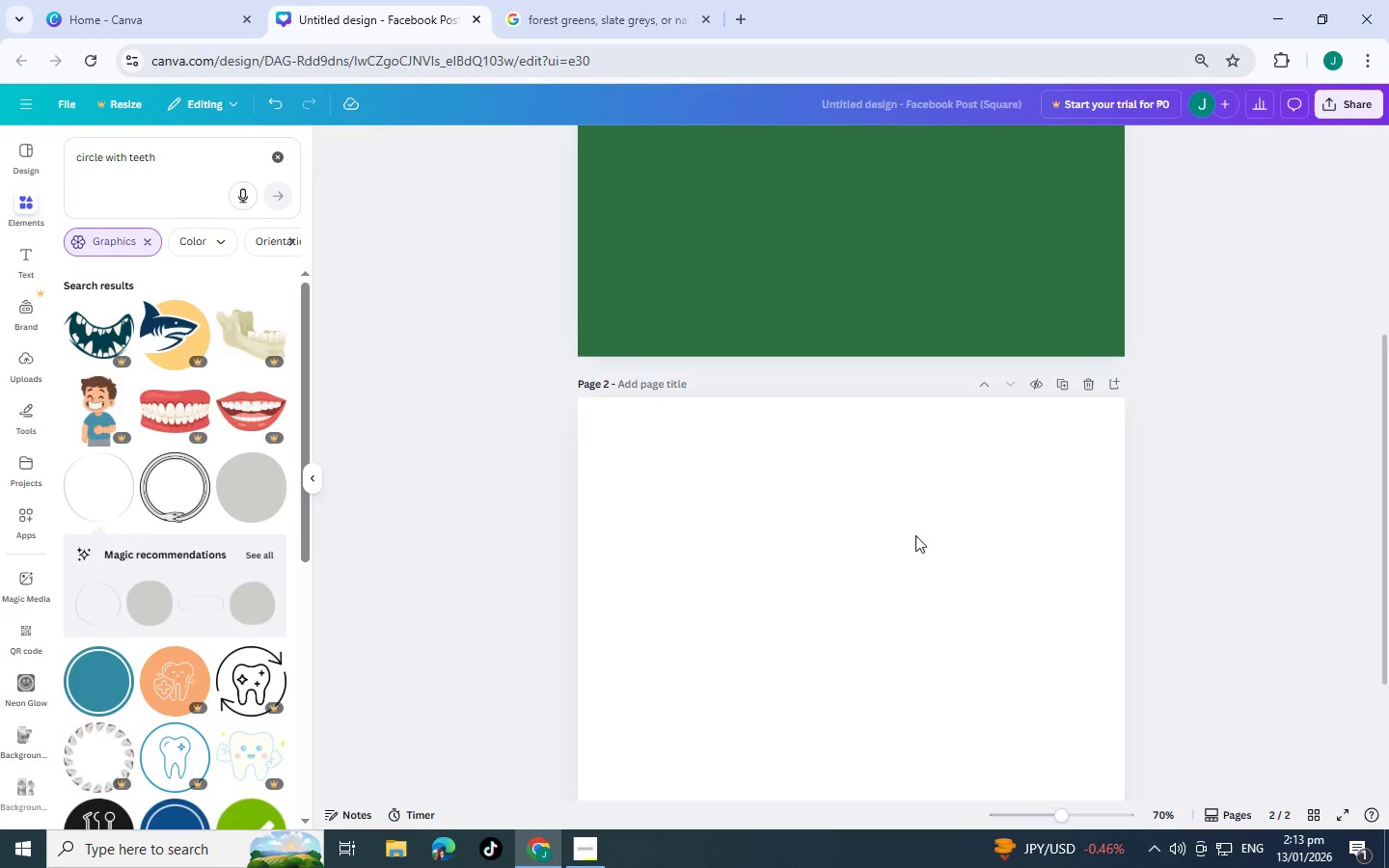 
double_click([796, 501])
 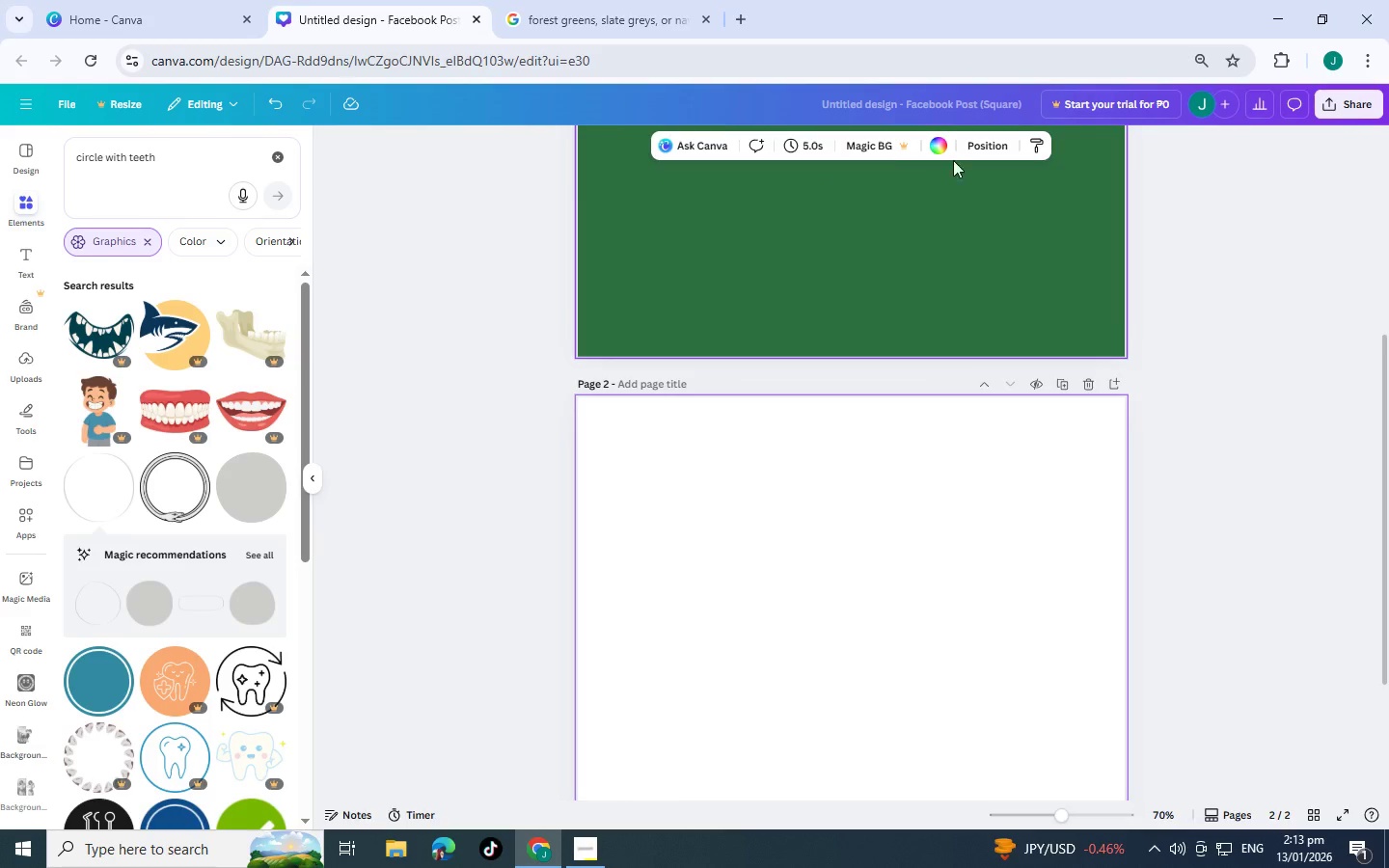 
left_click([942, 149])
 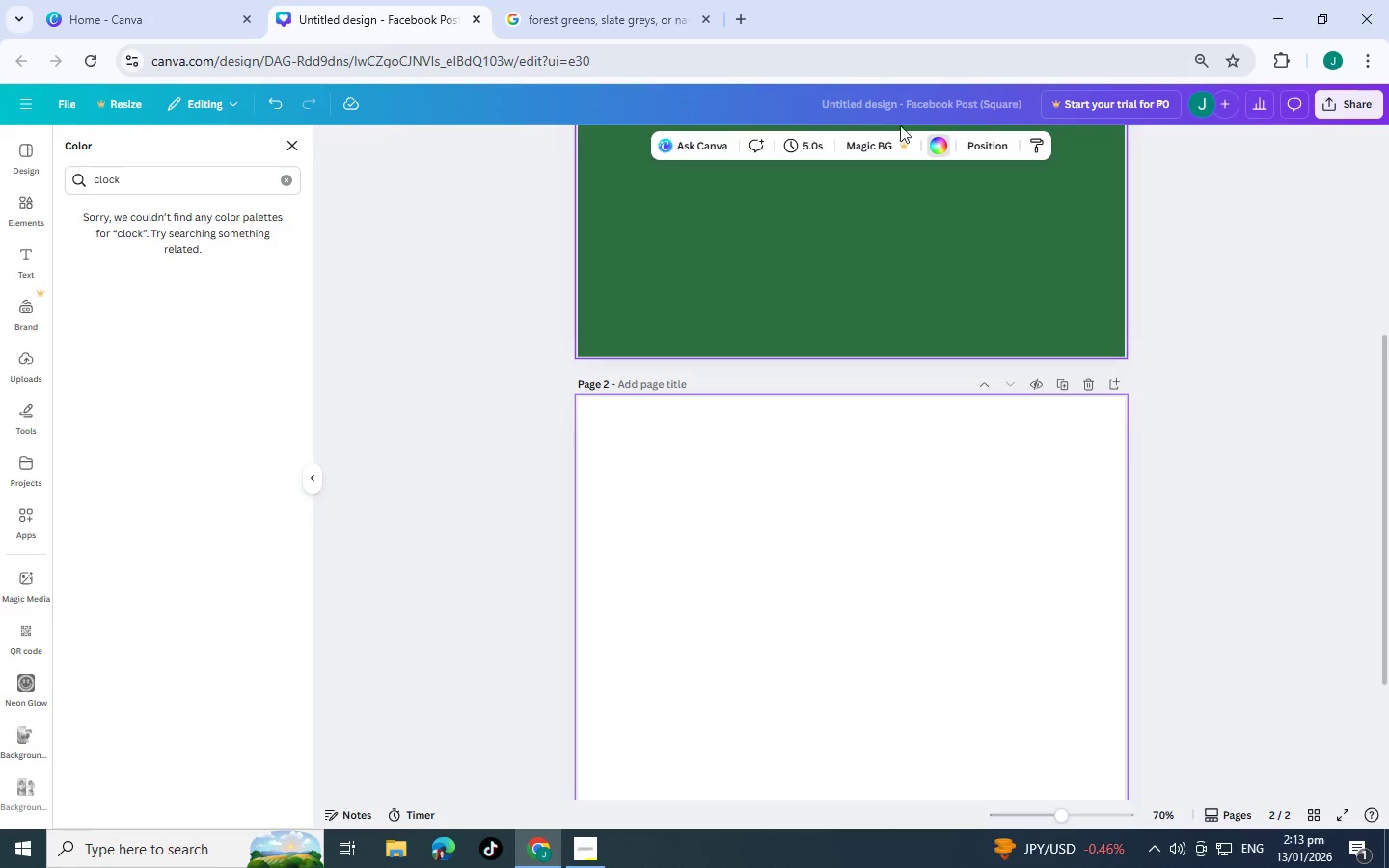 
left_click([937, 134])
 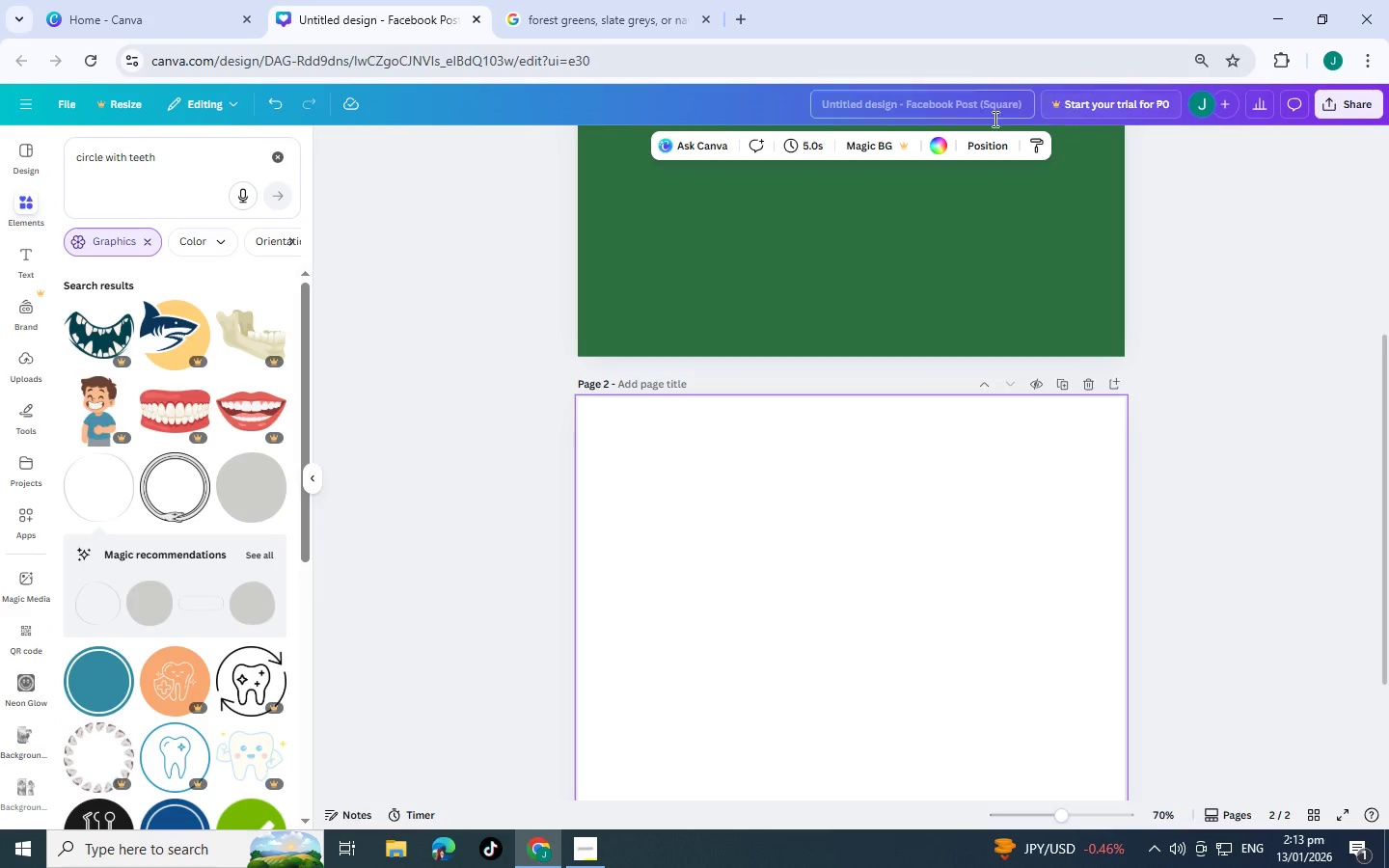 
left_click([939, 148])
 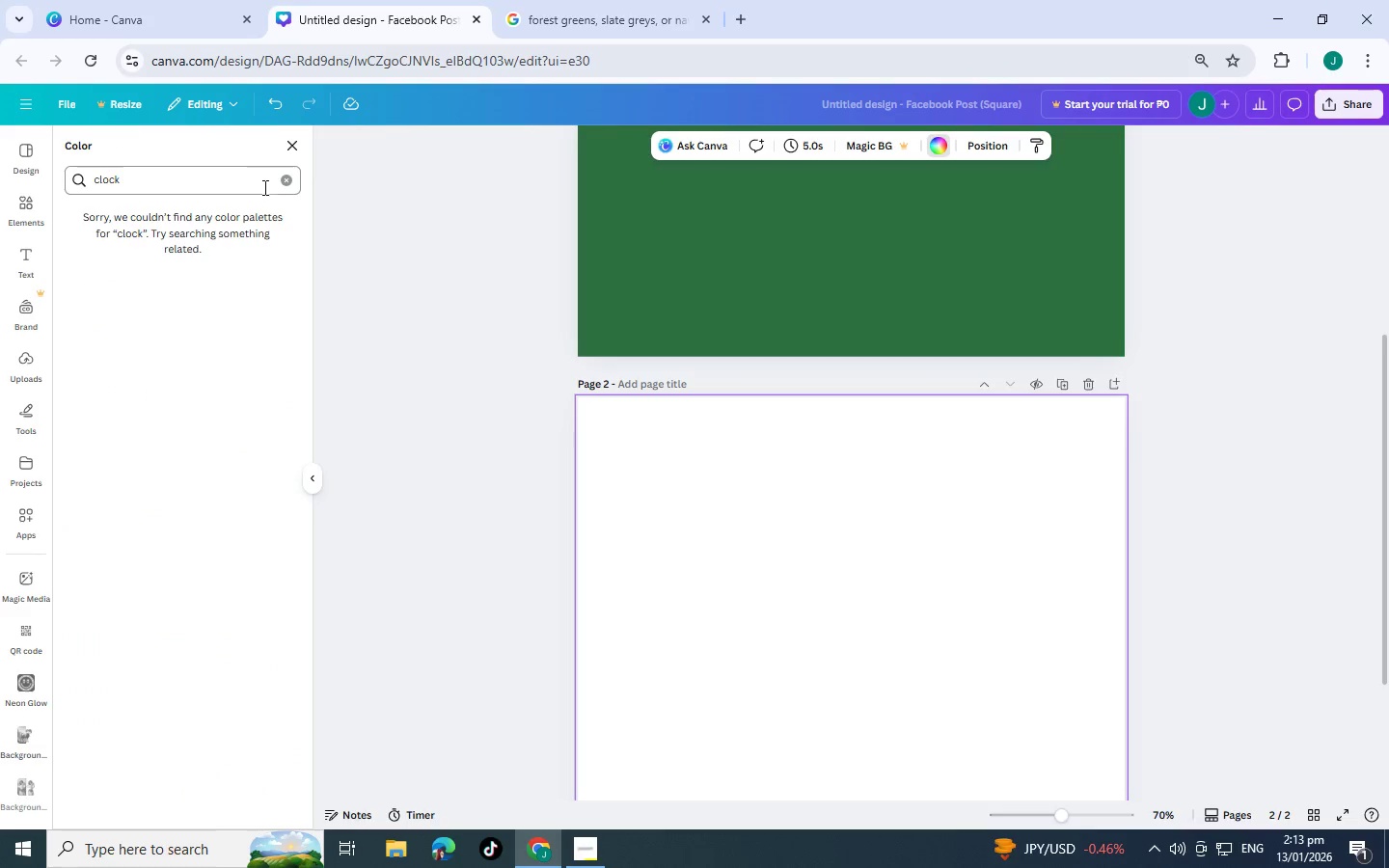 
left_click([295, 179])
 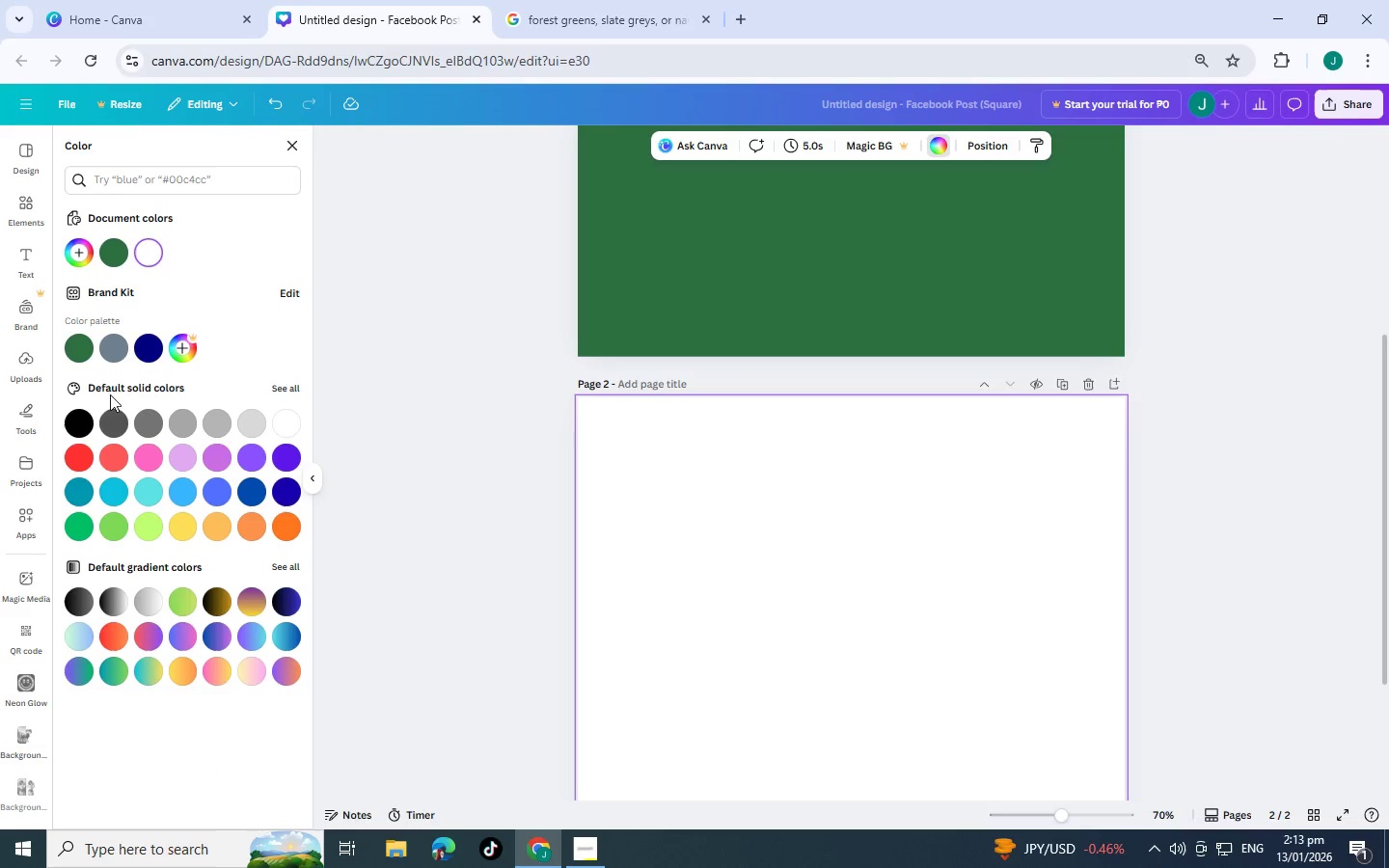 
left_click([78, 416])
 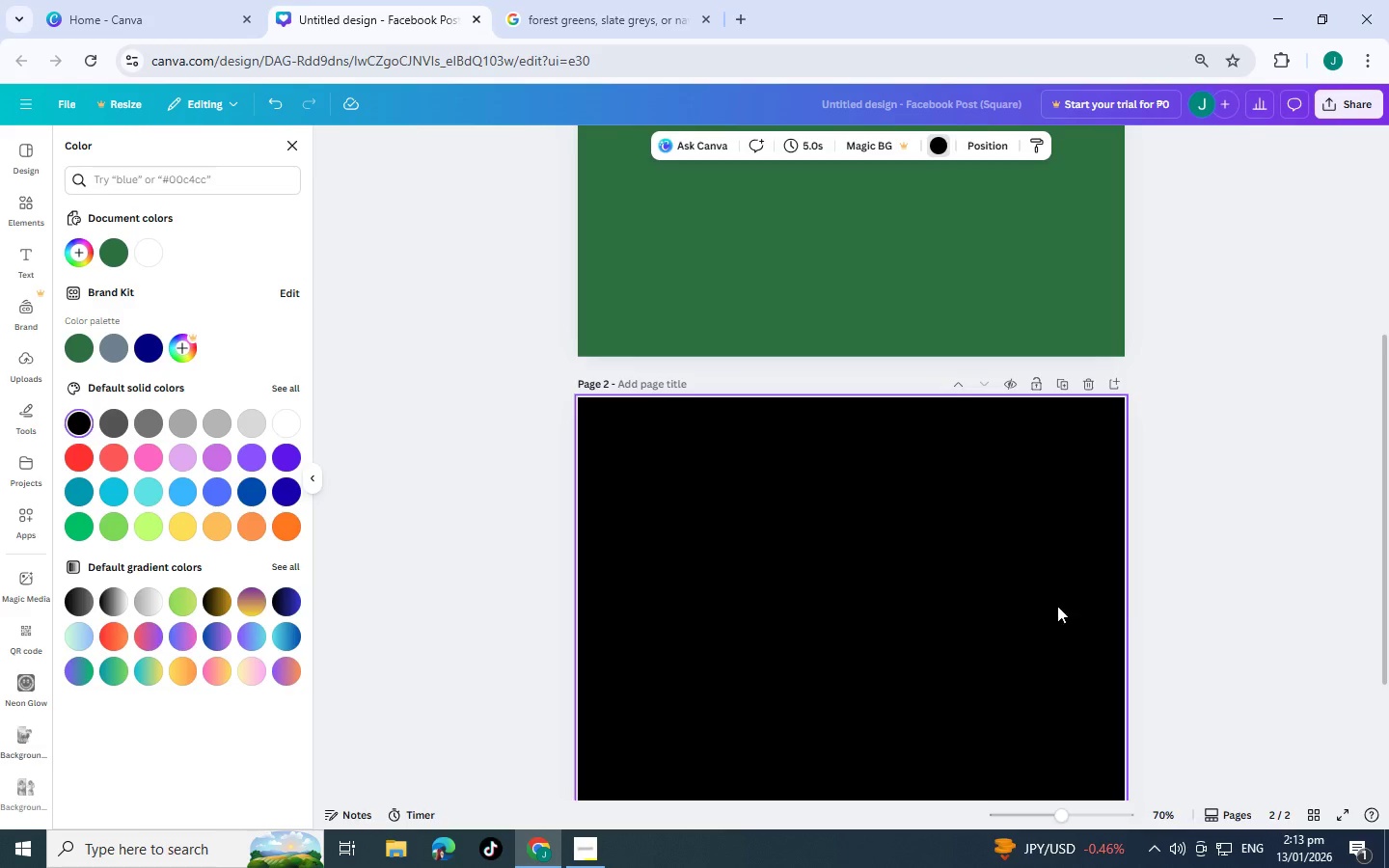 
double_click([1350, 619])
 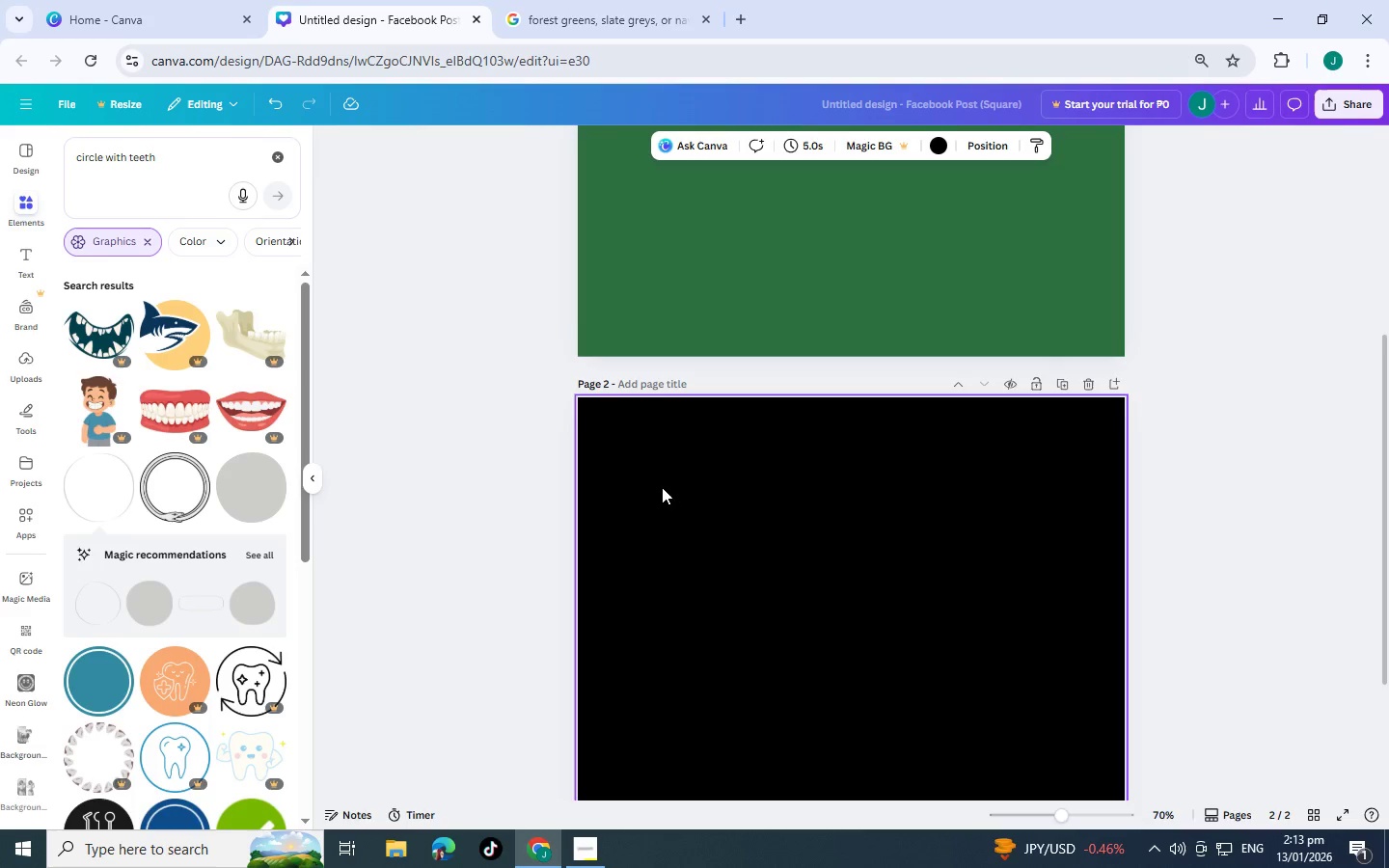 
wait(16.19)
 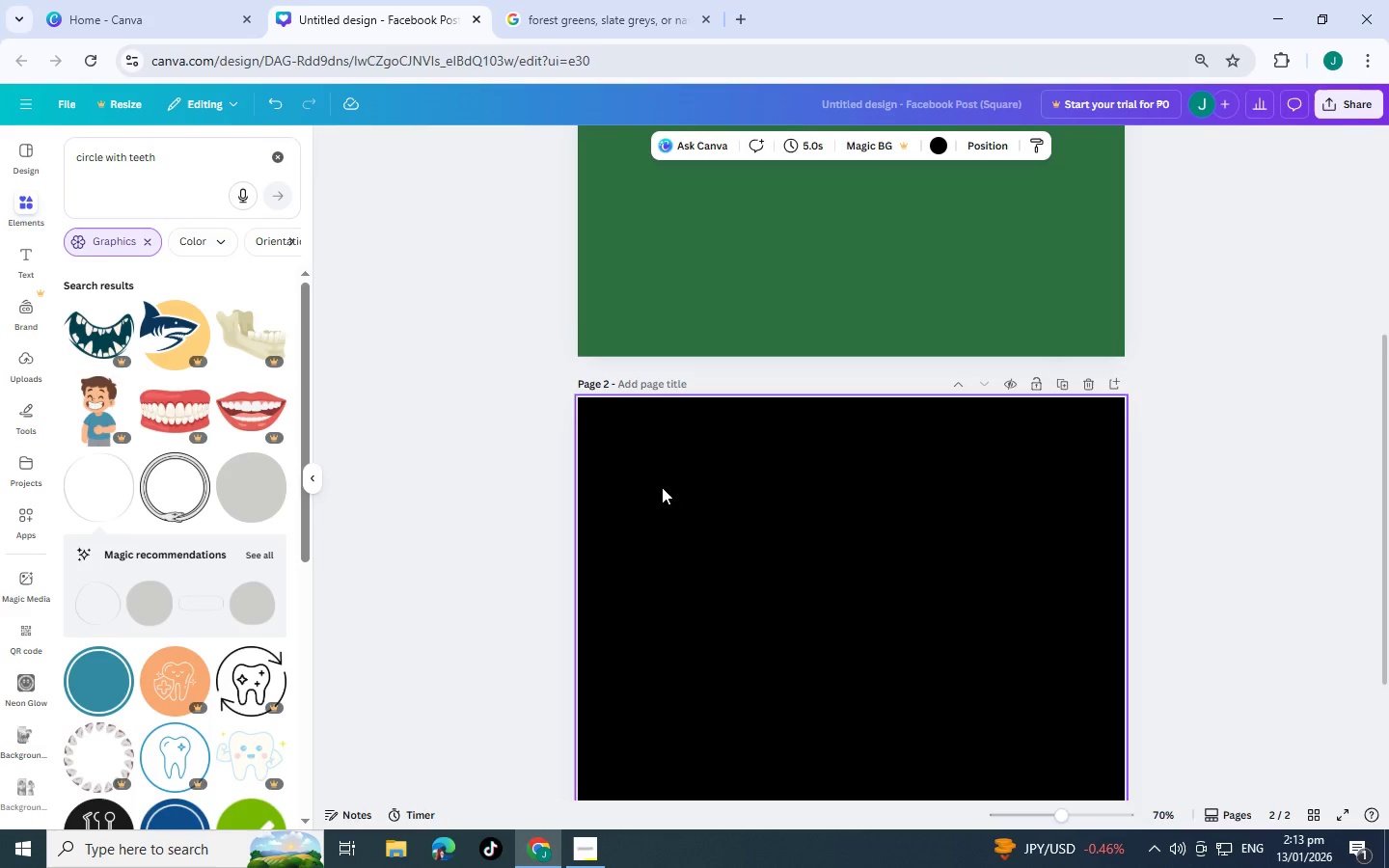 
scroll: coordinate [251, 505], scroll_direction: down, amount: 1.0
 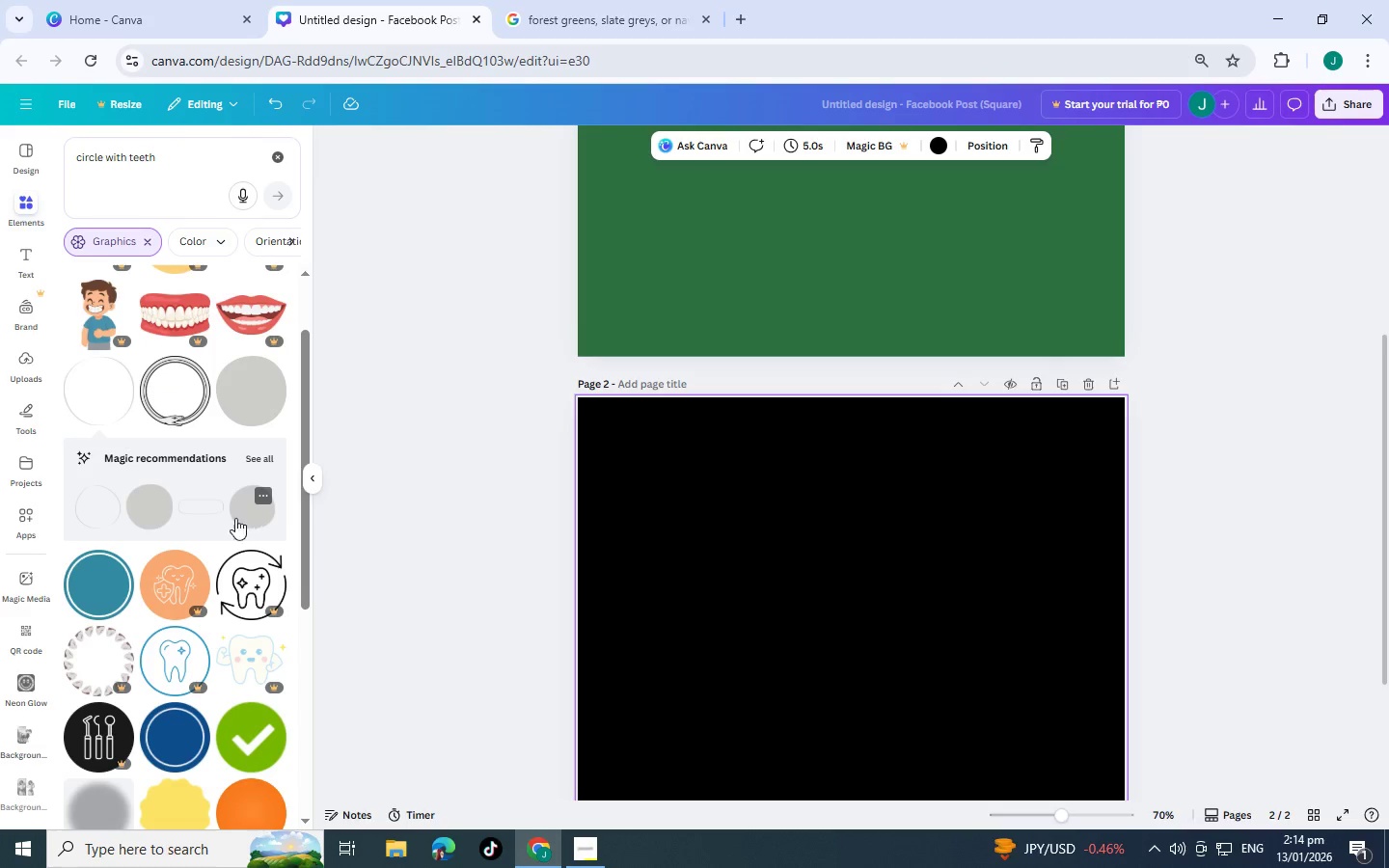 
scroll: coordinate [233, 538], scroll_direction: up, amount: 1.0
 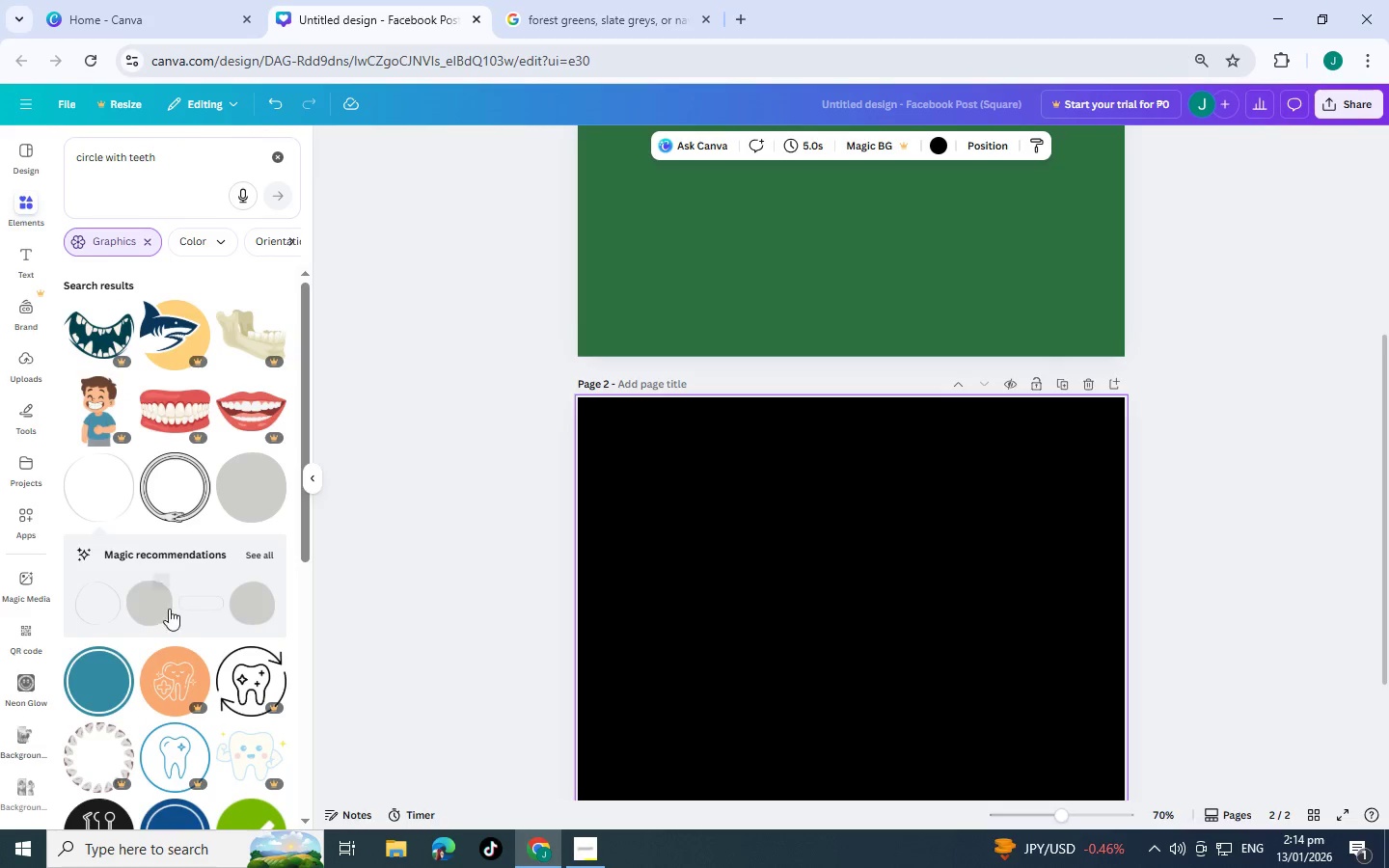 
left_click_drag(start_coordinate=[205, 158], to_coordinate=[0, 139])
 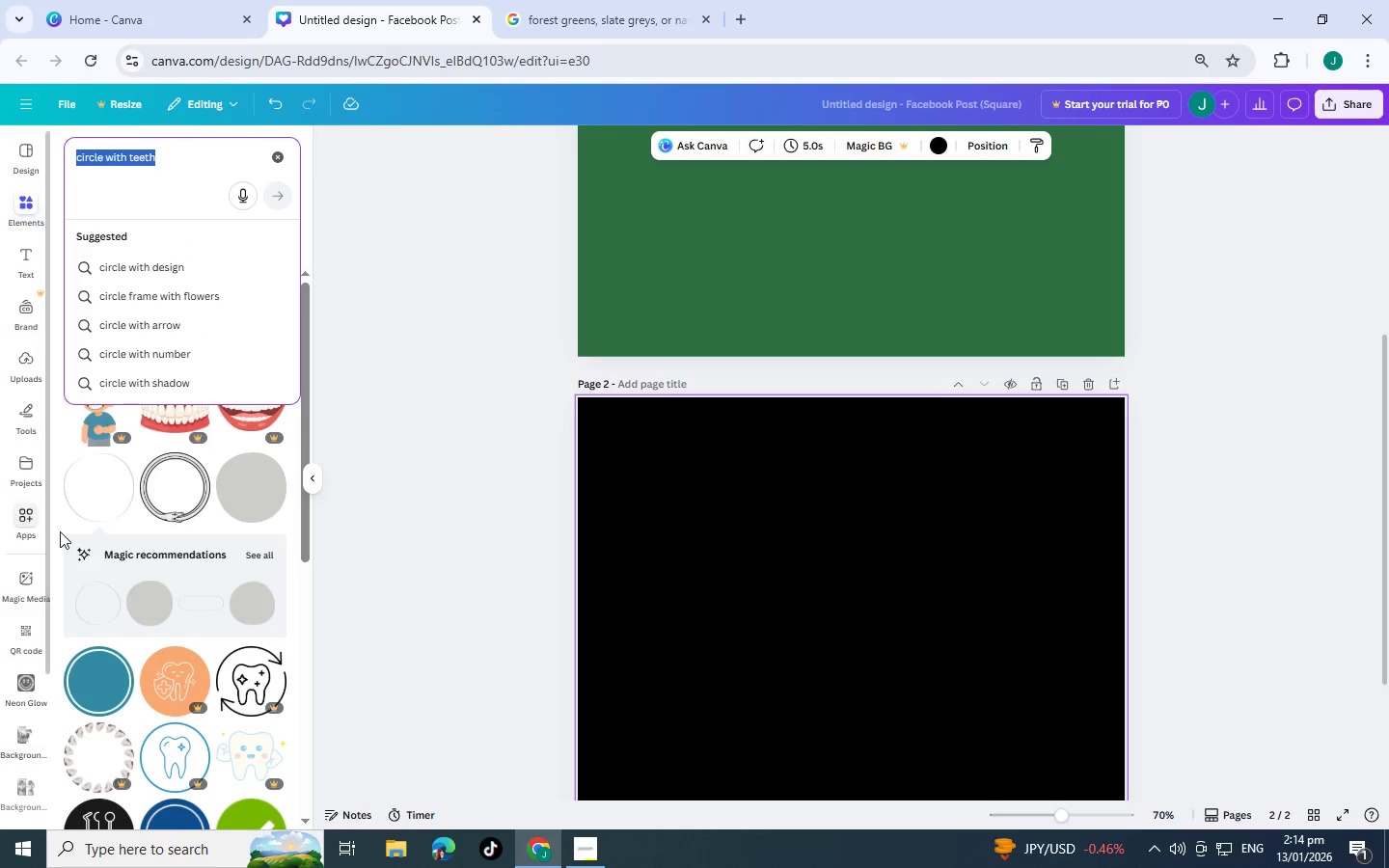 
type(recta)
key(Backspace)
key(Backspace)
key(Backspace)
key(Backspace)
key(Backspace)
type(shape)
 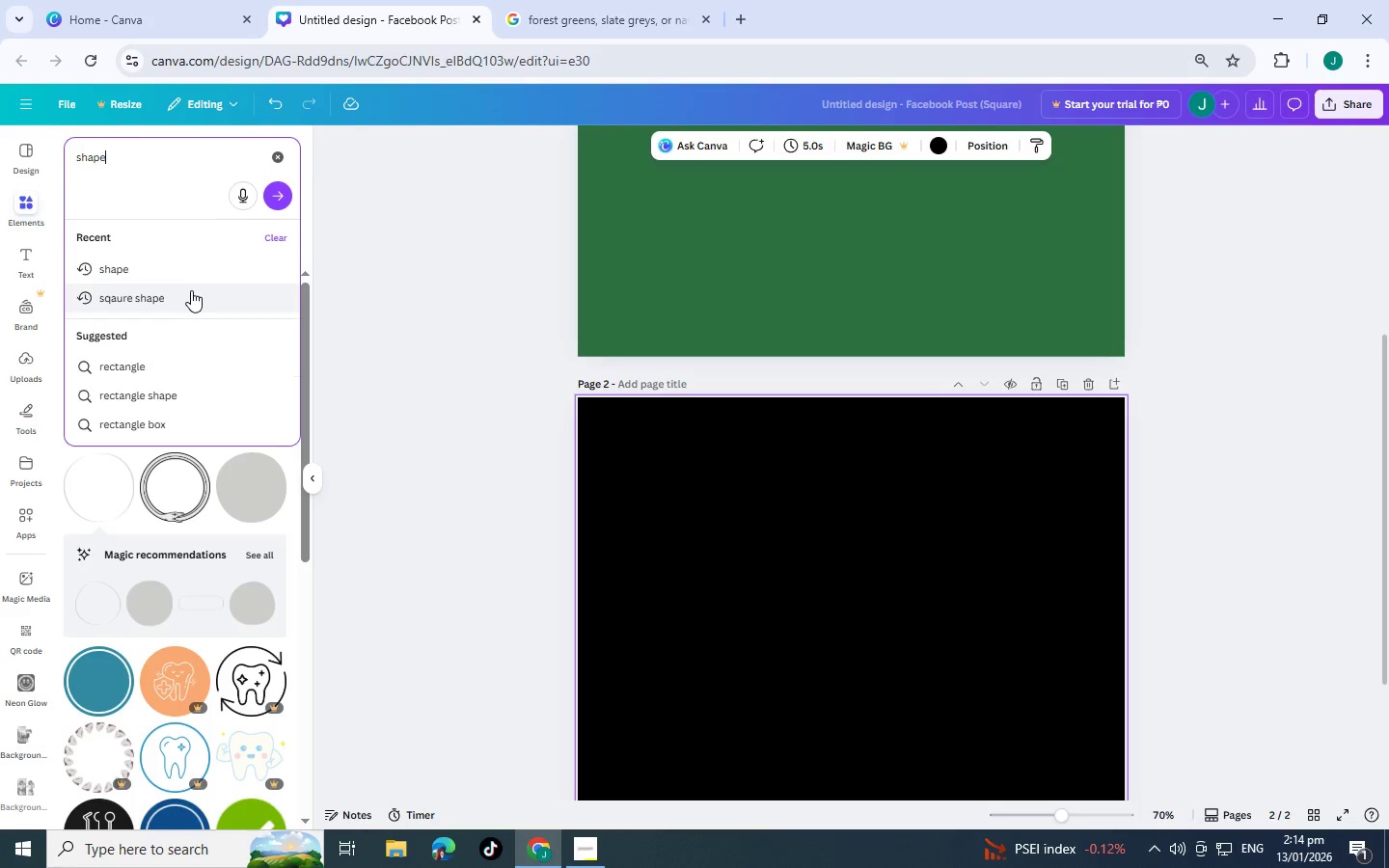 
key(Enter)
 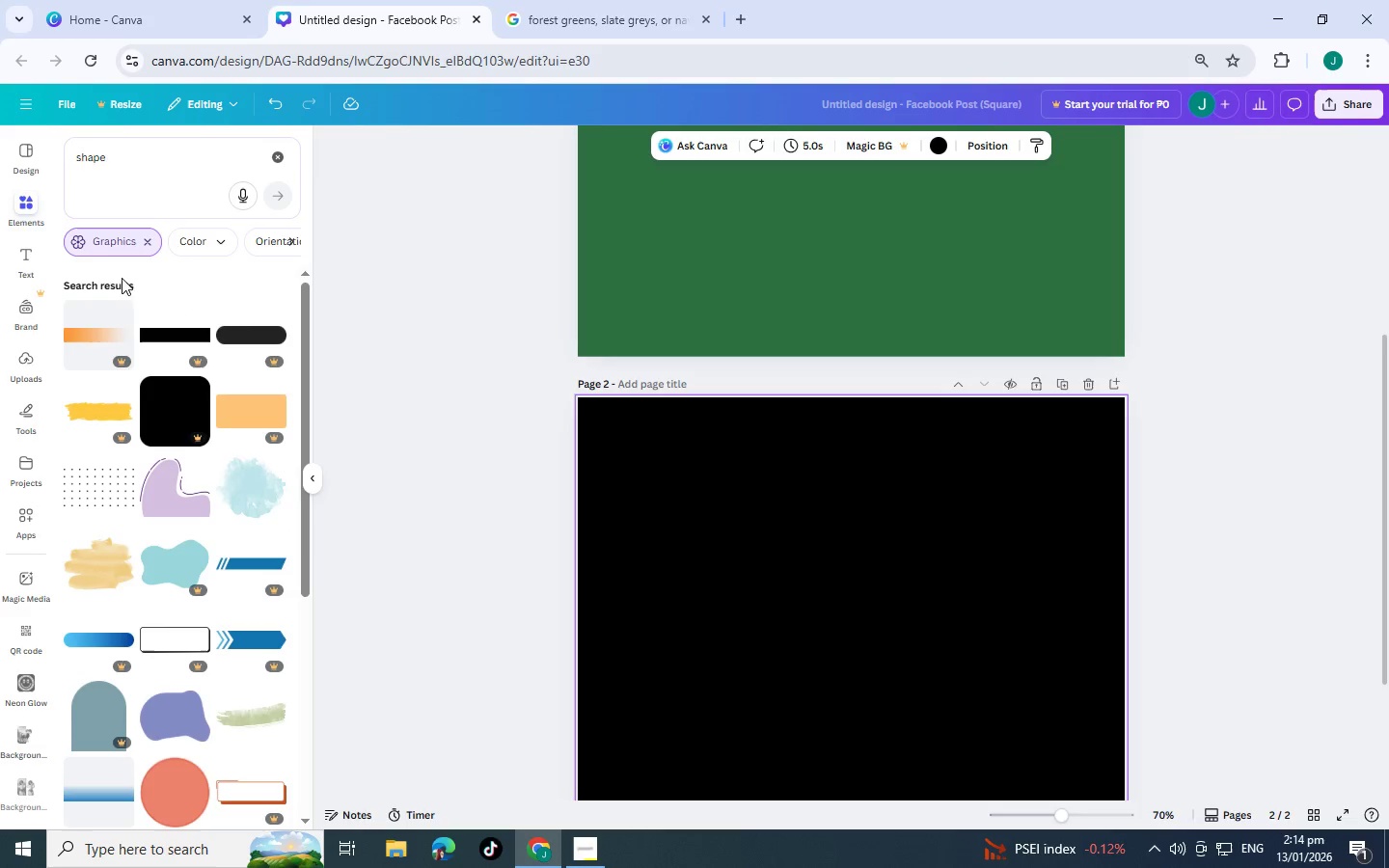 
left_click([149, 237])
 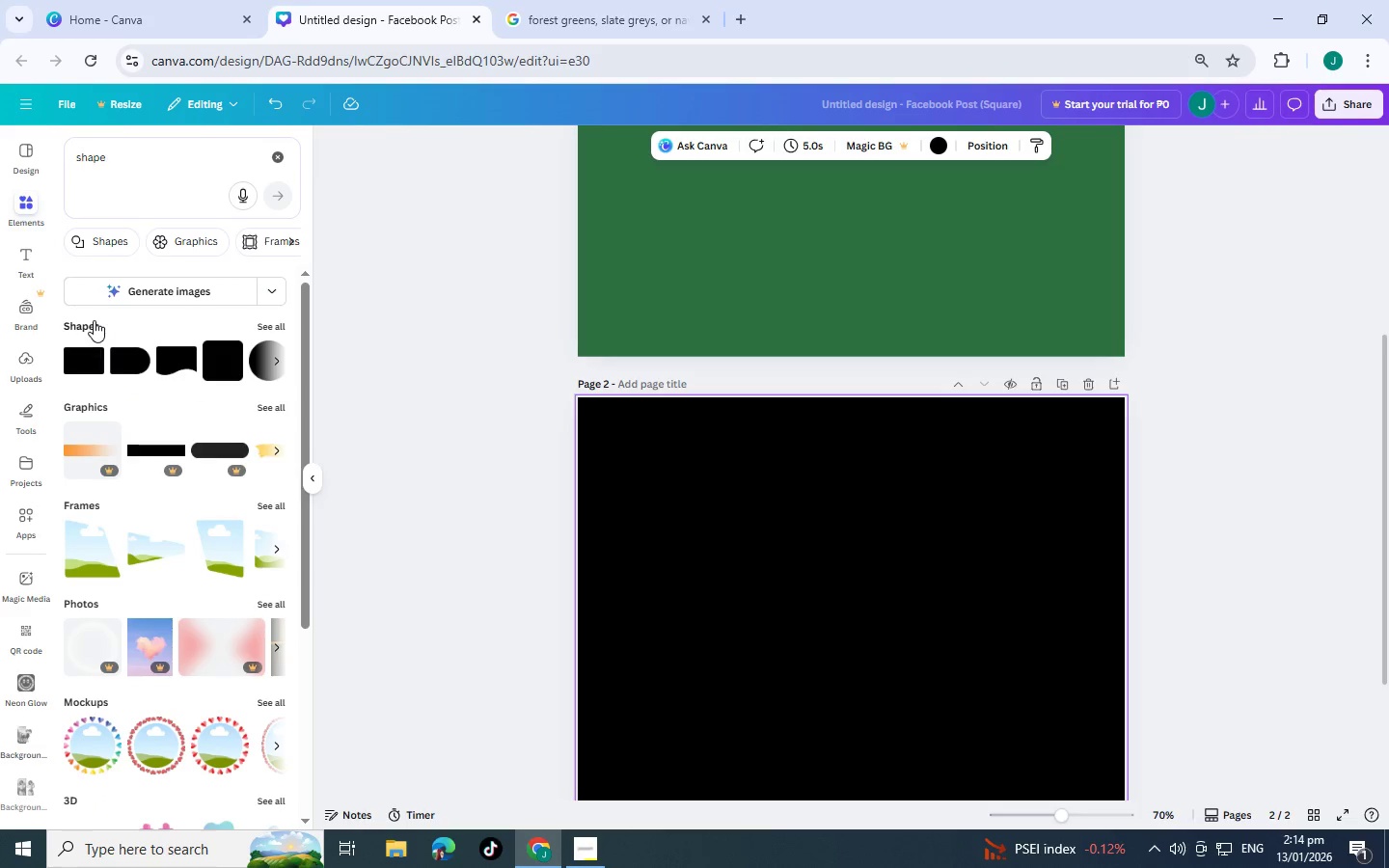 
left_click([258, 320])
 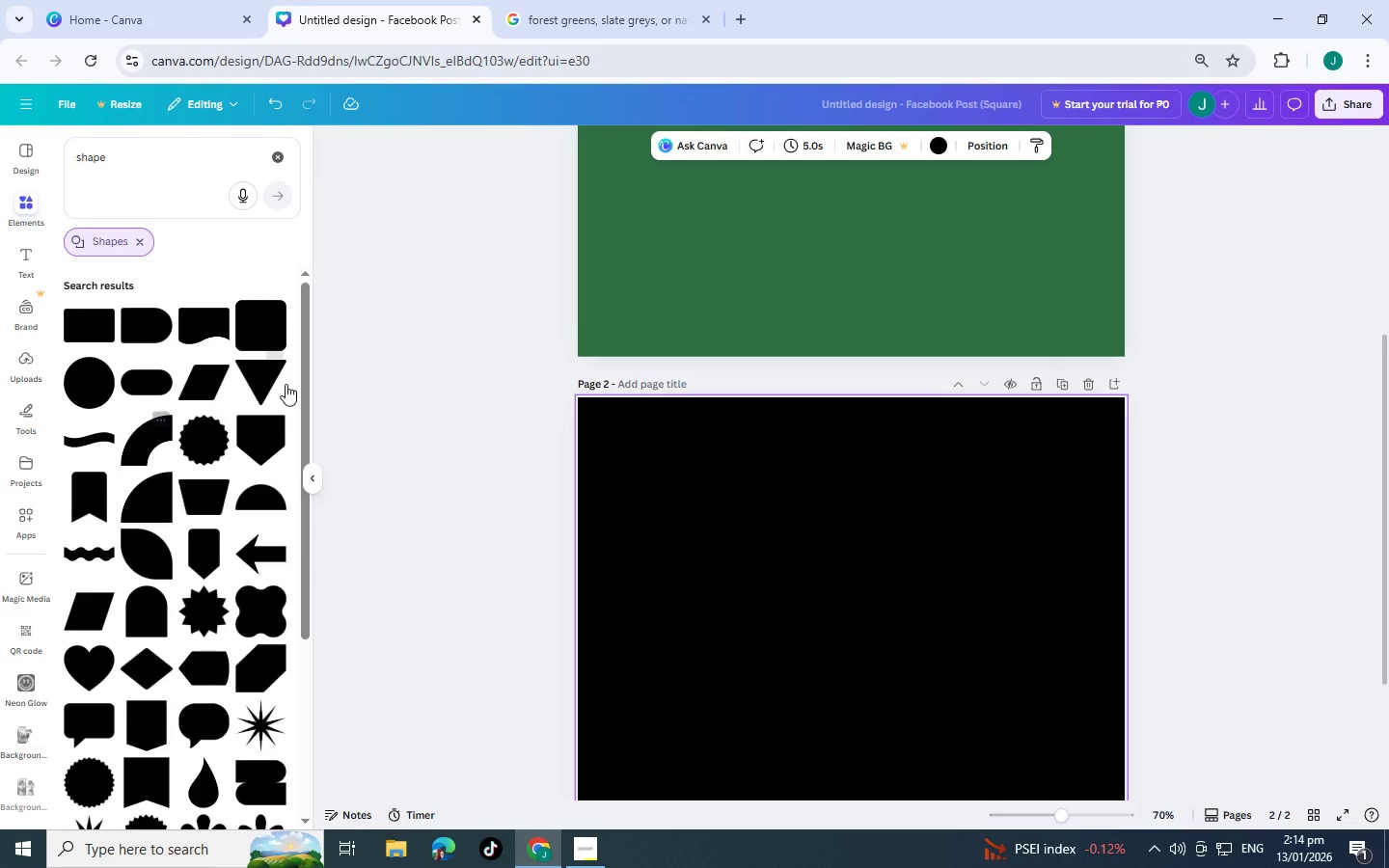 
left_click([260, 435])
 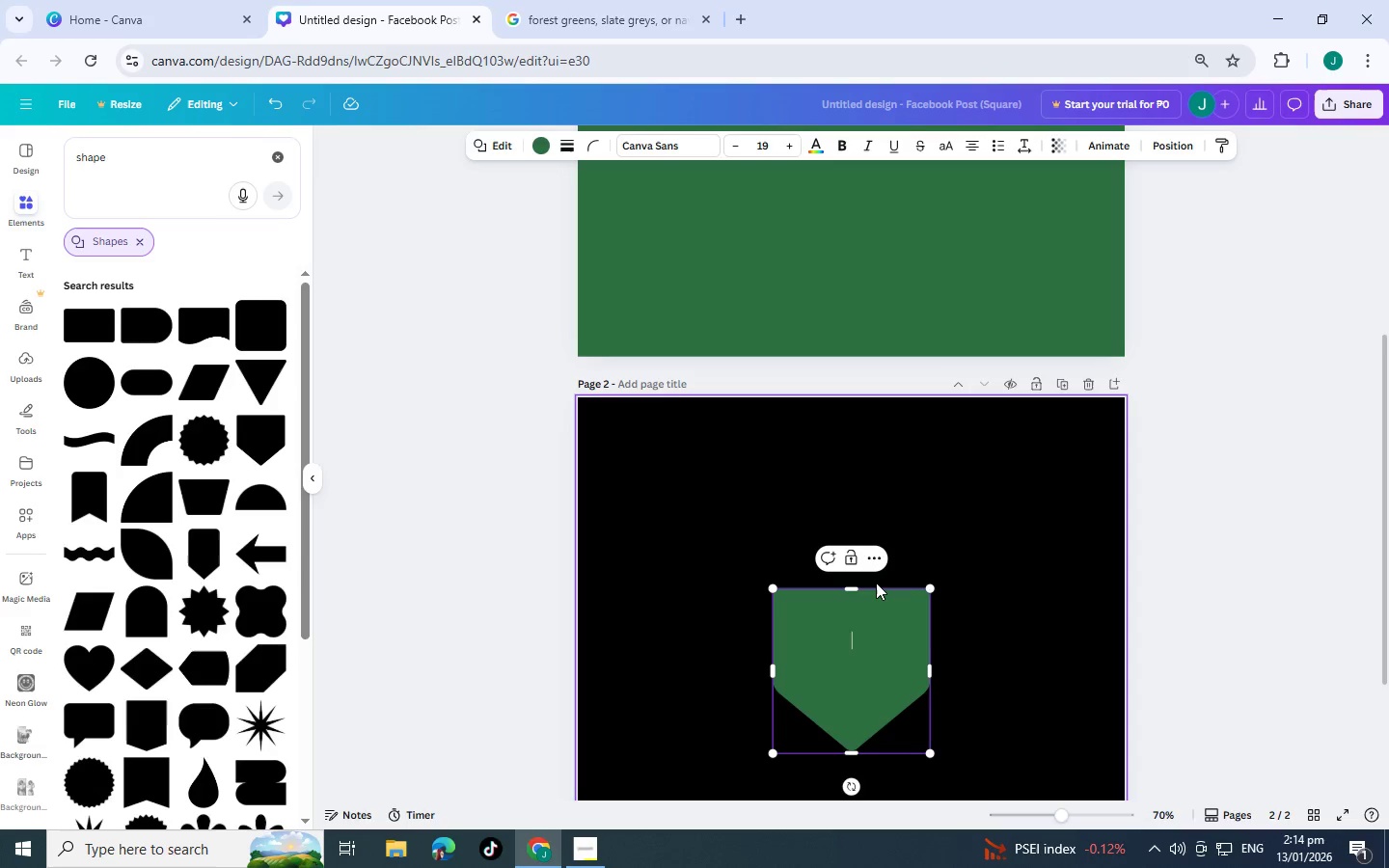 
left_click_drag(start_coordinate=[850, 587], to_coordinate=[863, 674])
 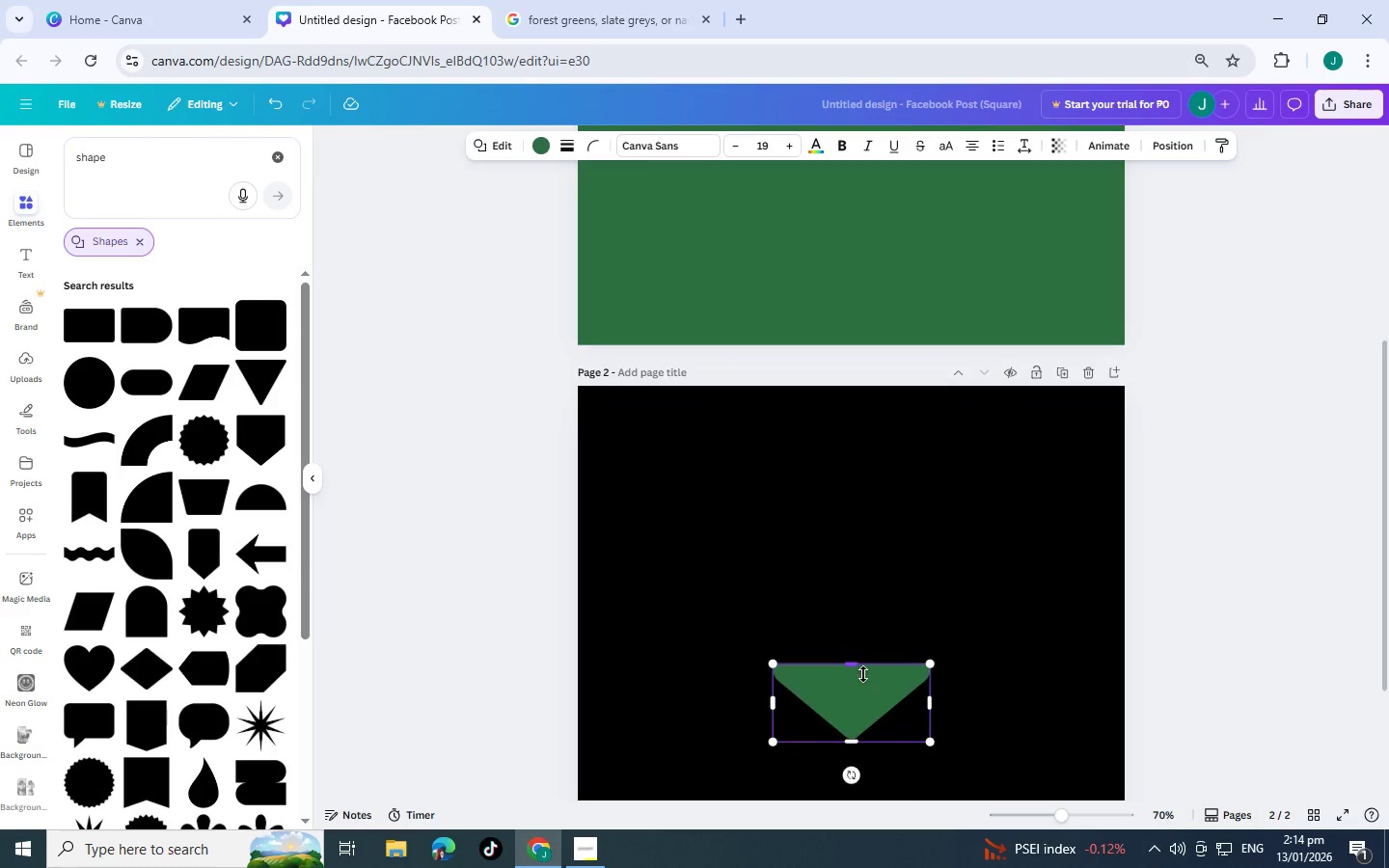 
scroll: coordinate [863, 674], scroll_direction: down, amount: 2.0
 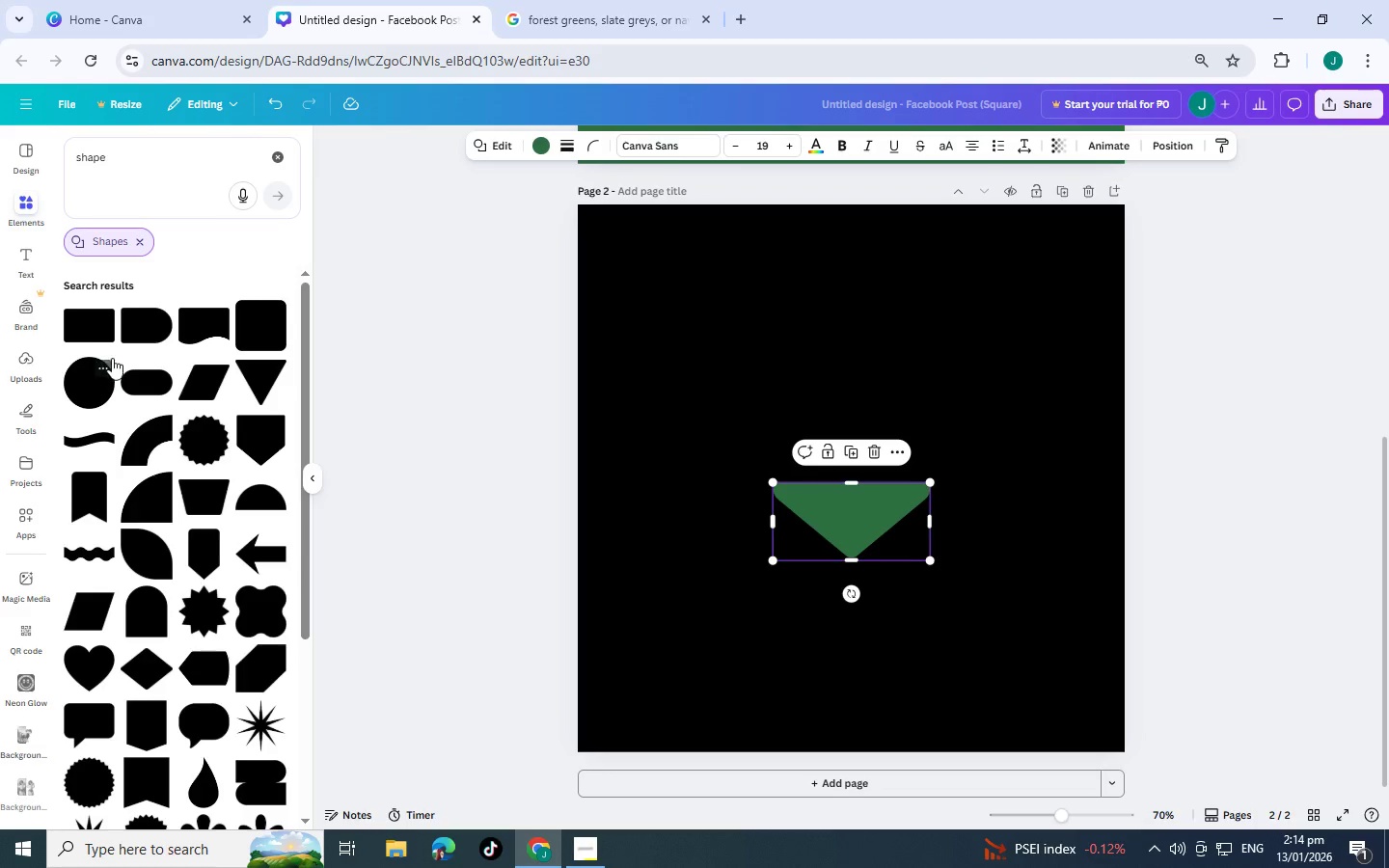 
left_click([78, 324])
 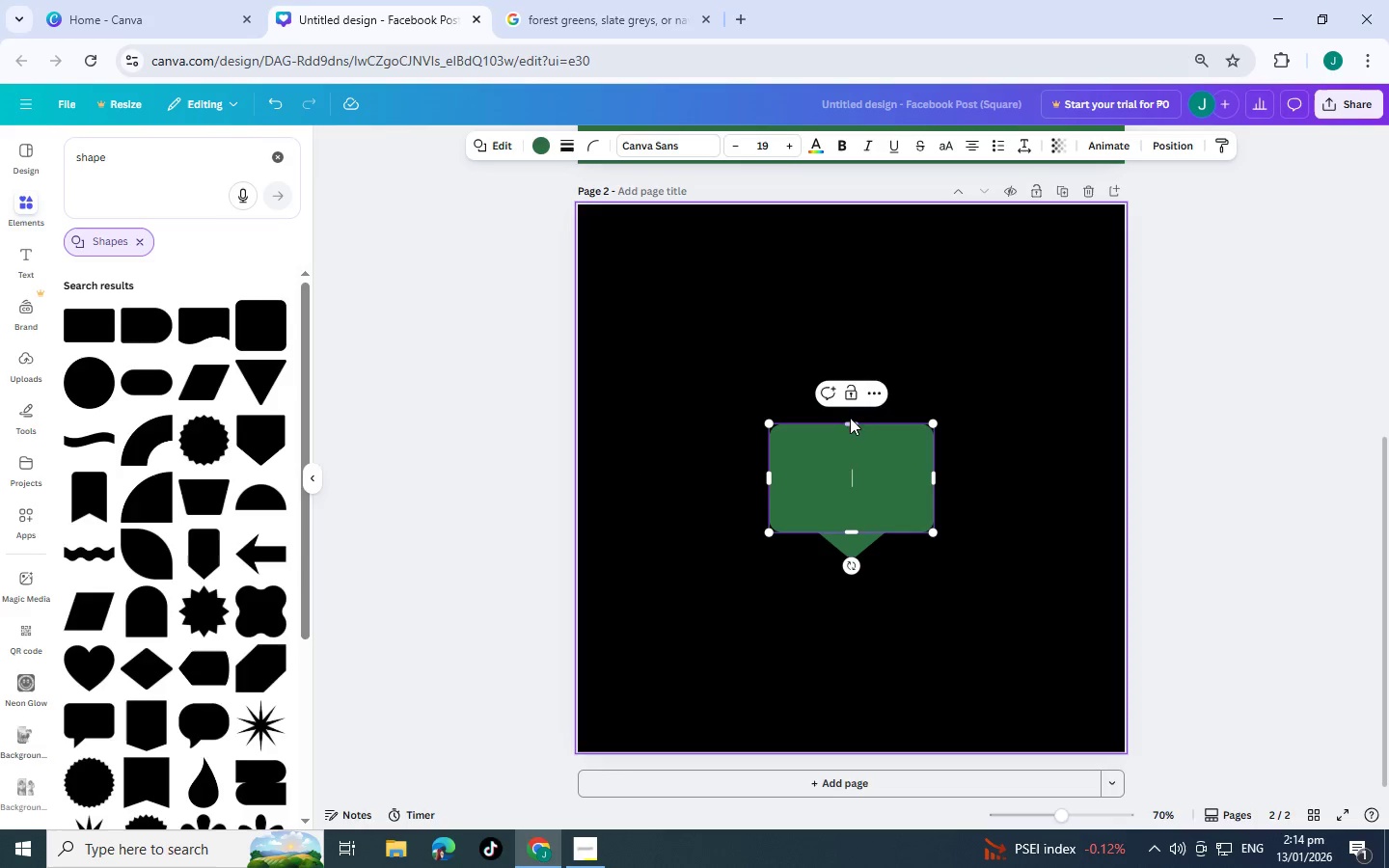 
left_click_drag(start_coordinate=[850, 424], to_coordinate=[858, 450])
 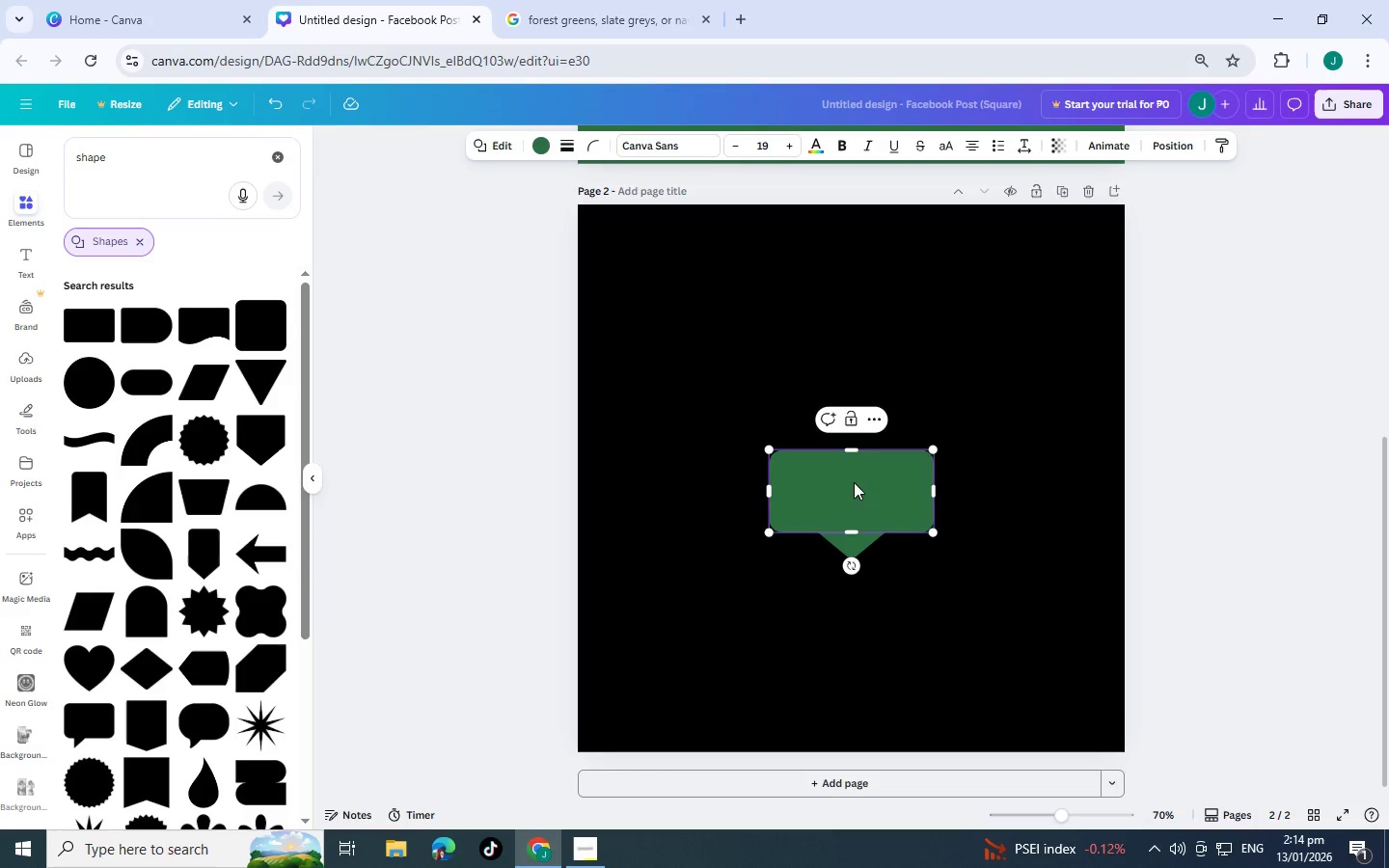 
left_click_drag(start_coordinate=[853, 483], to_coordinate=[857, 559])
 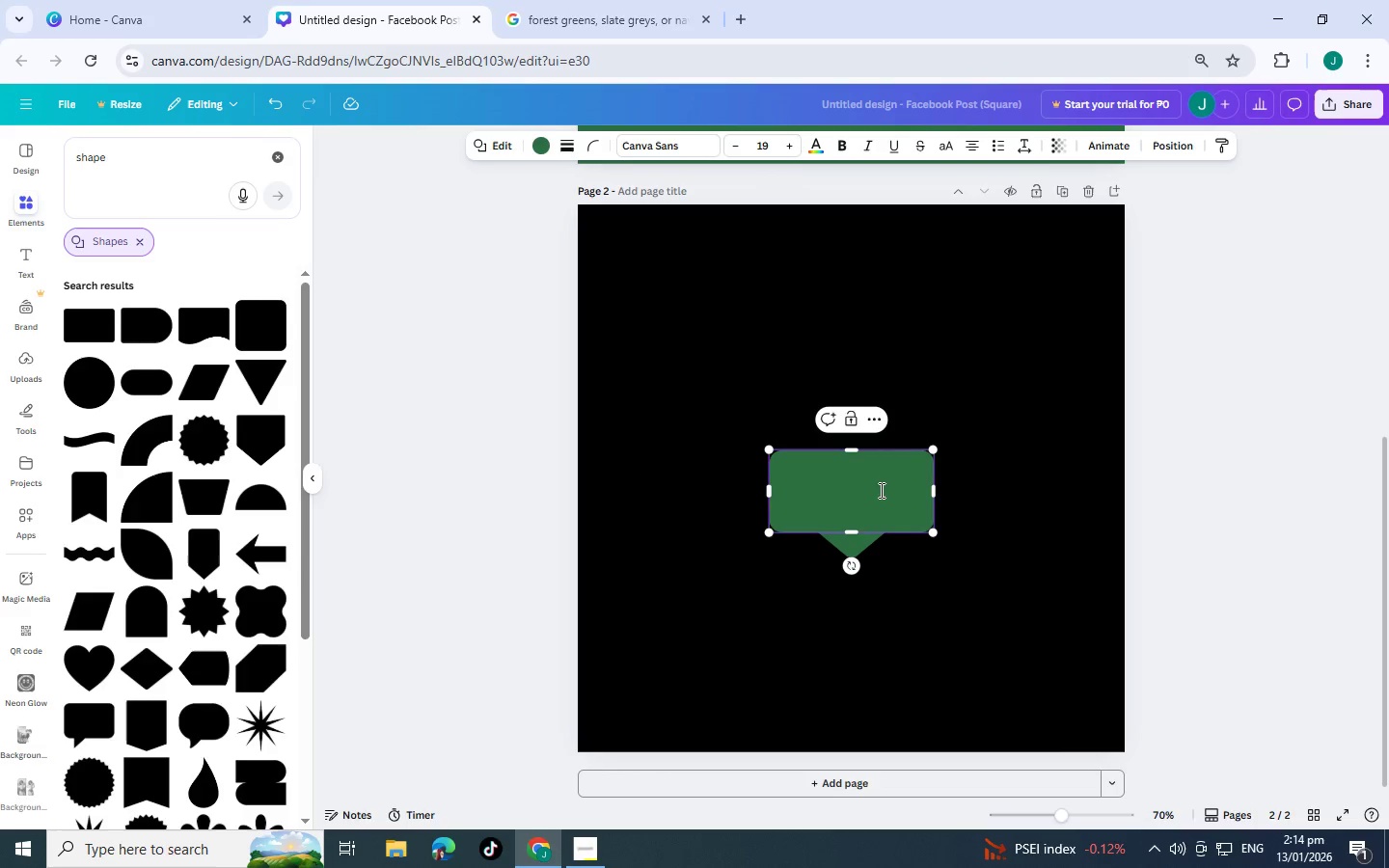 
left_click([499, 140])
 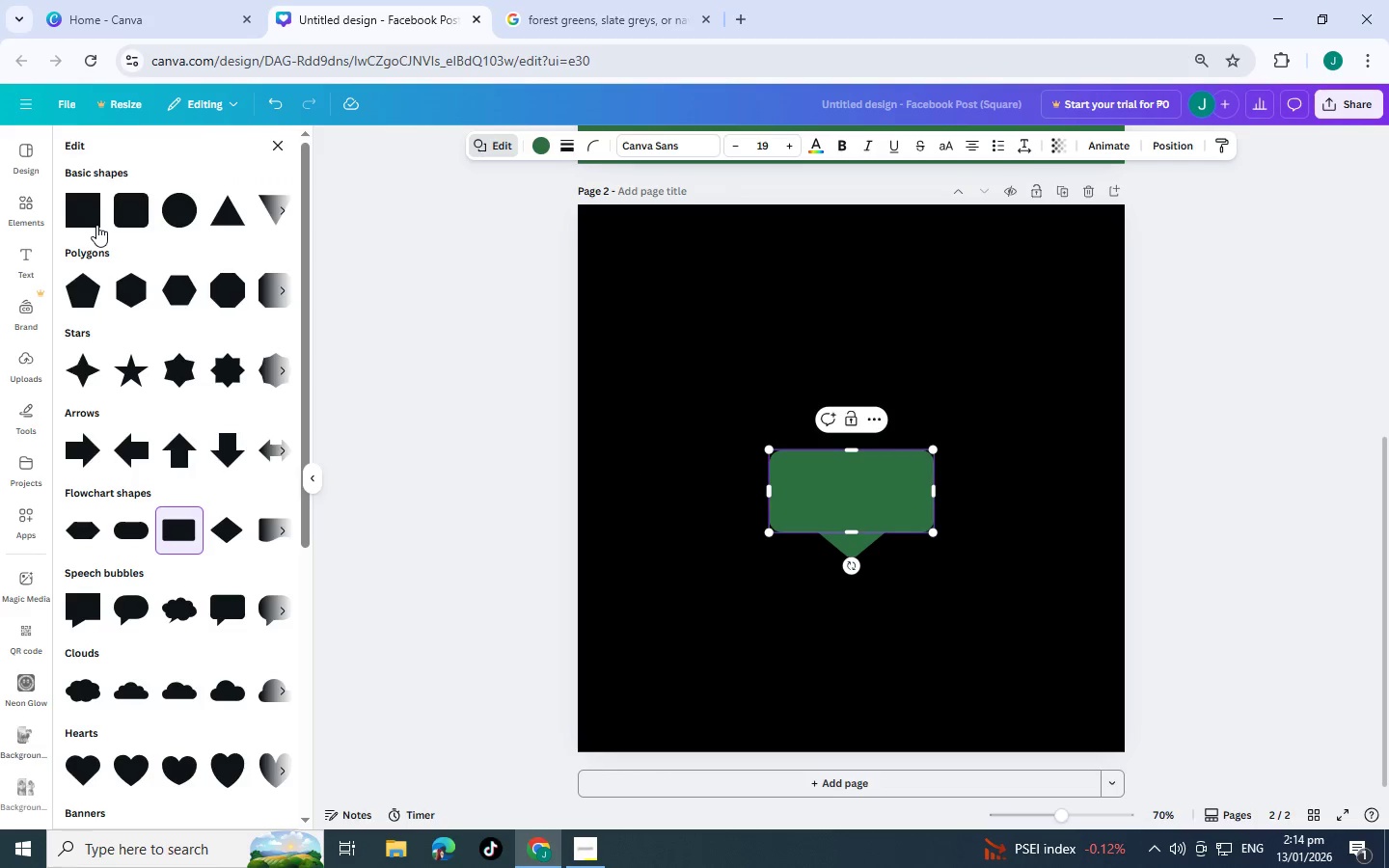 
left_click([84, 220])
 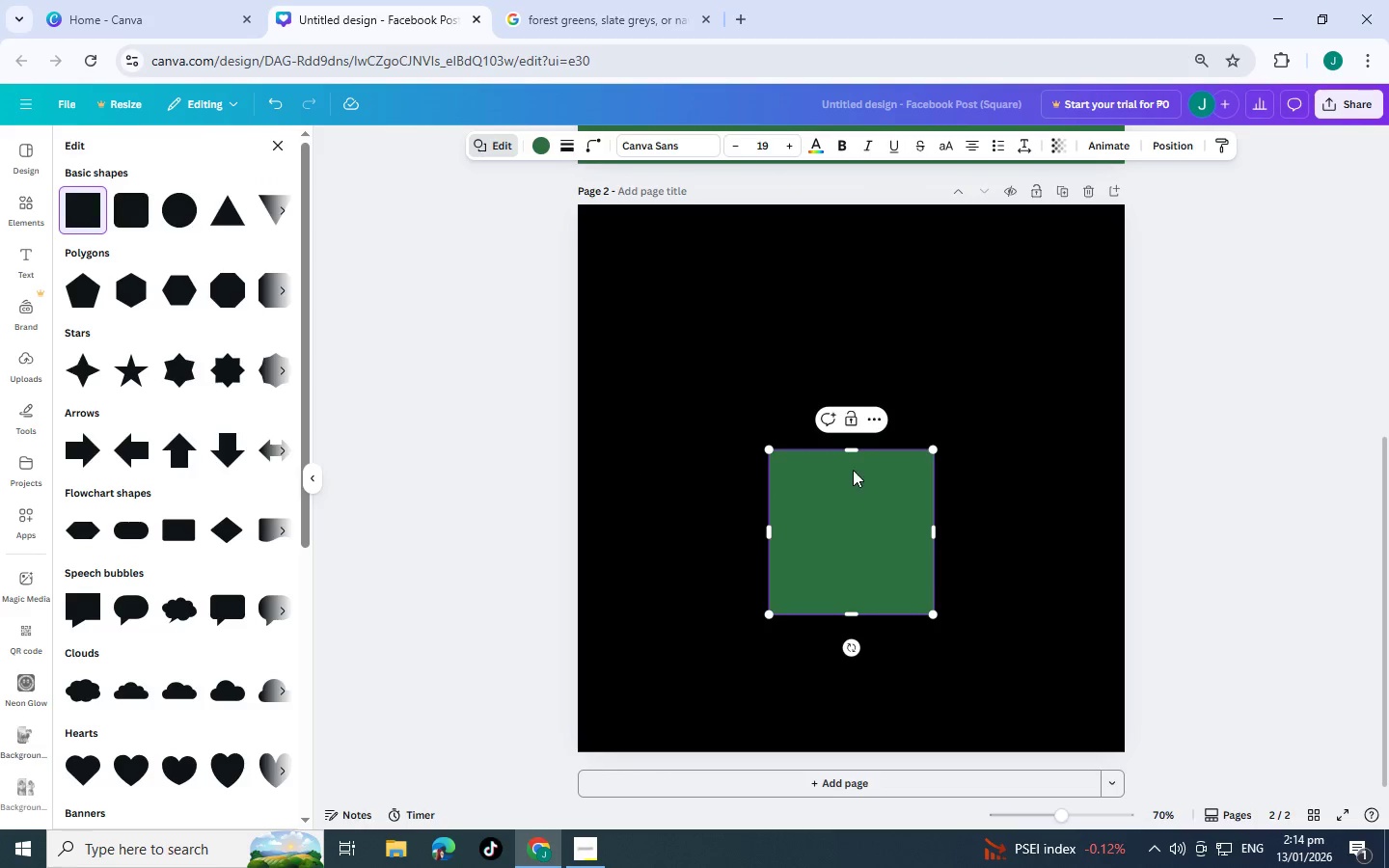 
left_click_drag(start_coordinate=[850, 453], to_coordinate=[858, 544])
 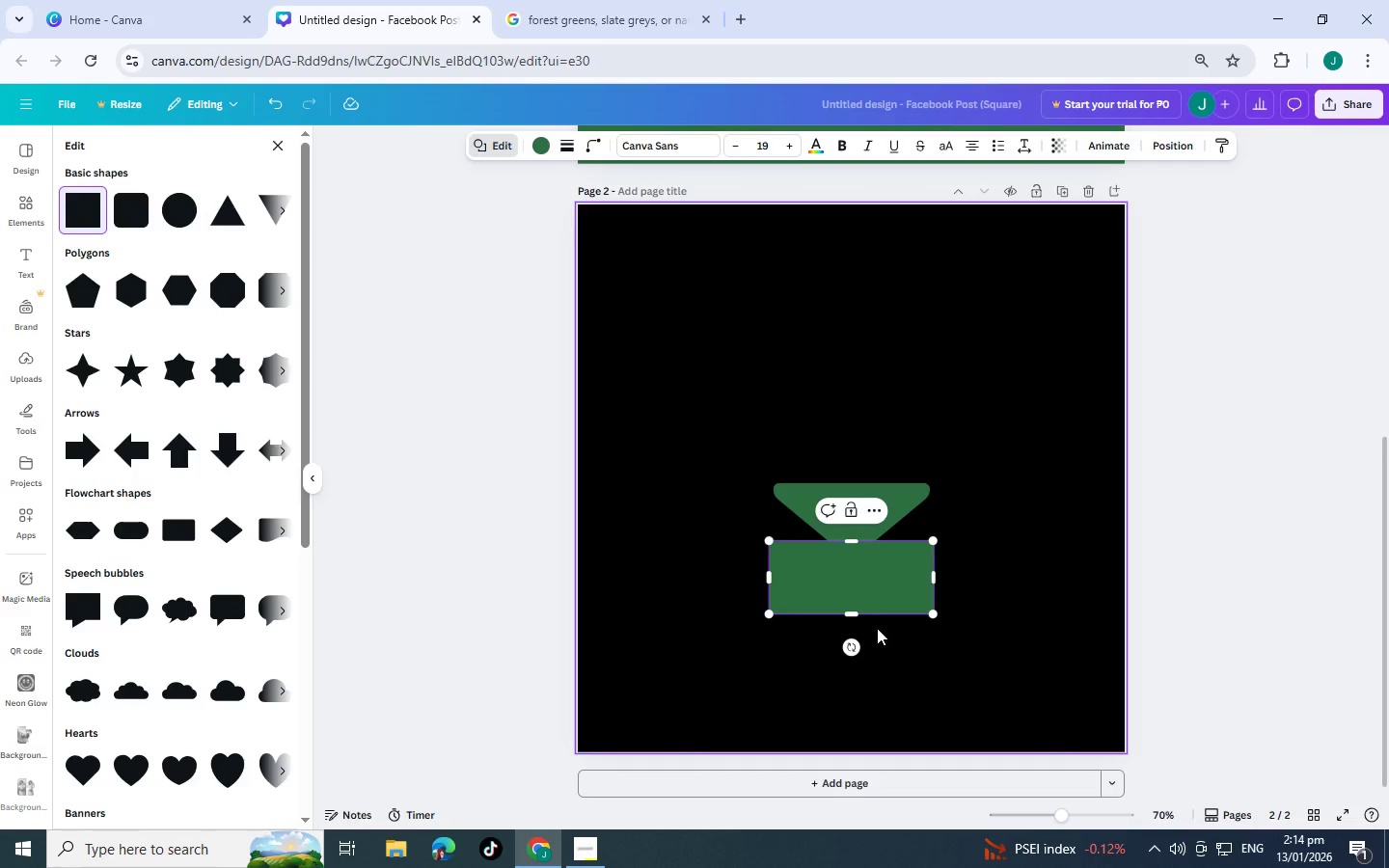 
left_click([899, 491])
 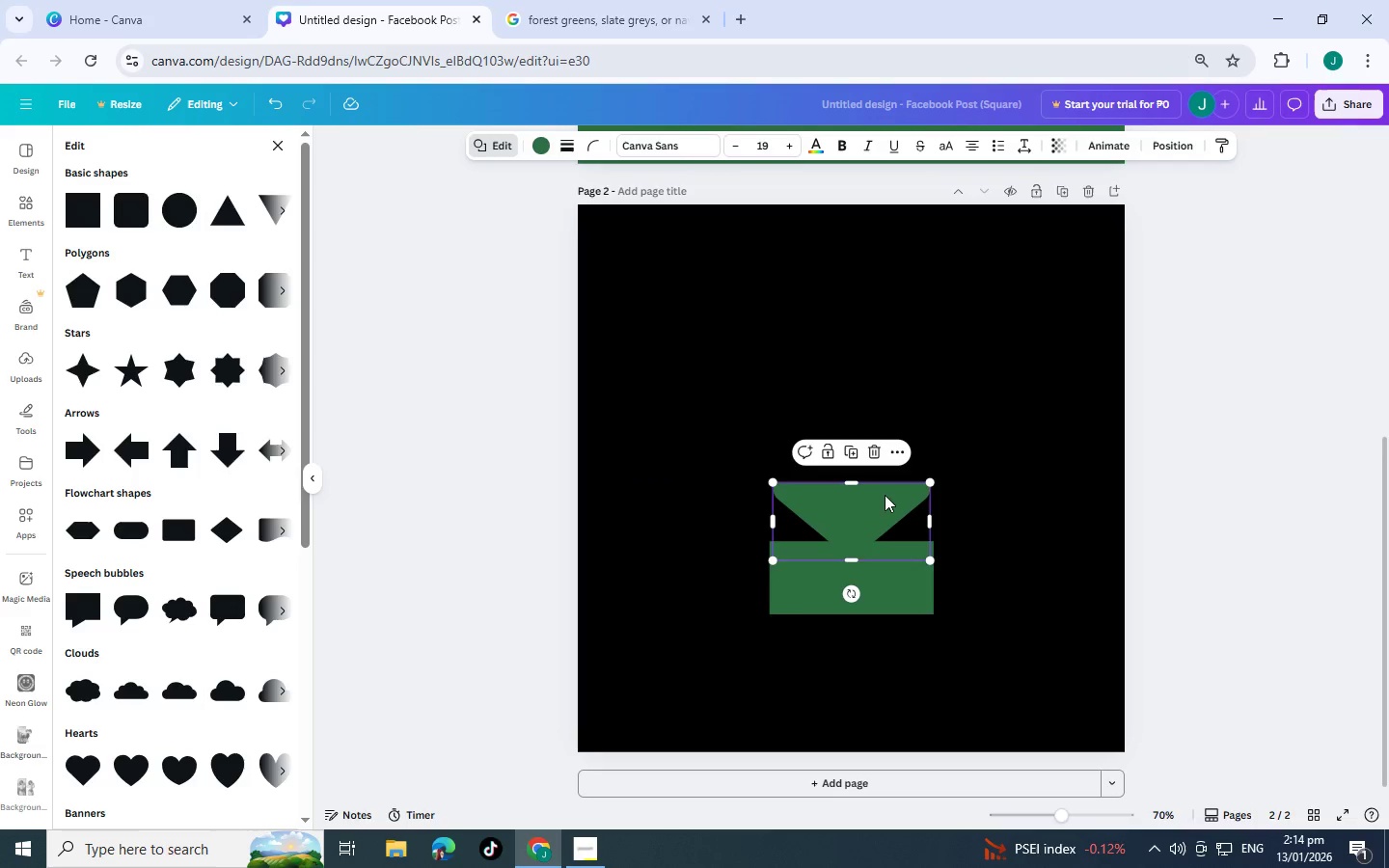 
left_click_drag(start_coordinate=[885, 495], to_coordinate=[882, 549])
 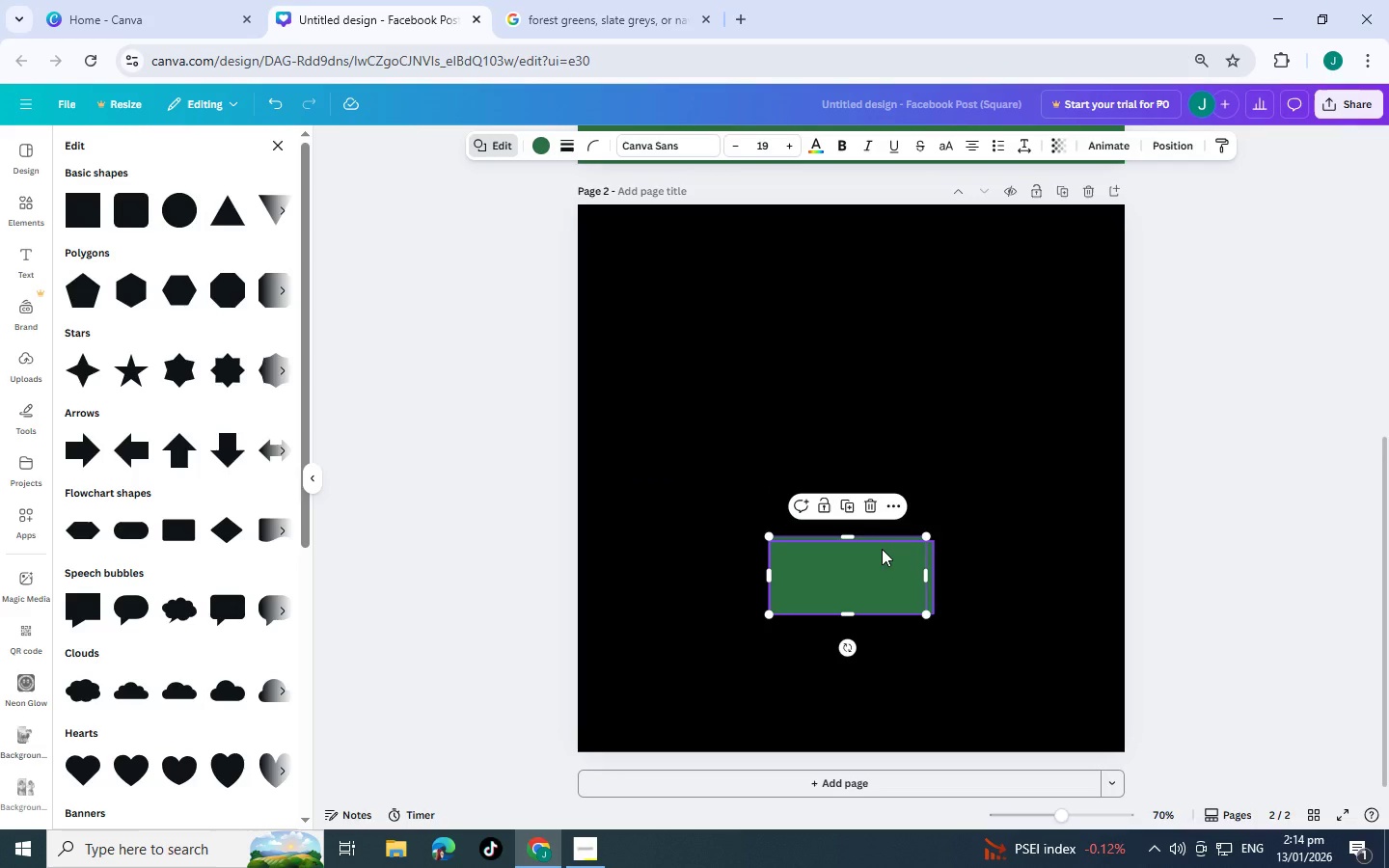 
key(Control+BracketRight)
 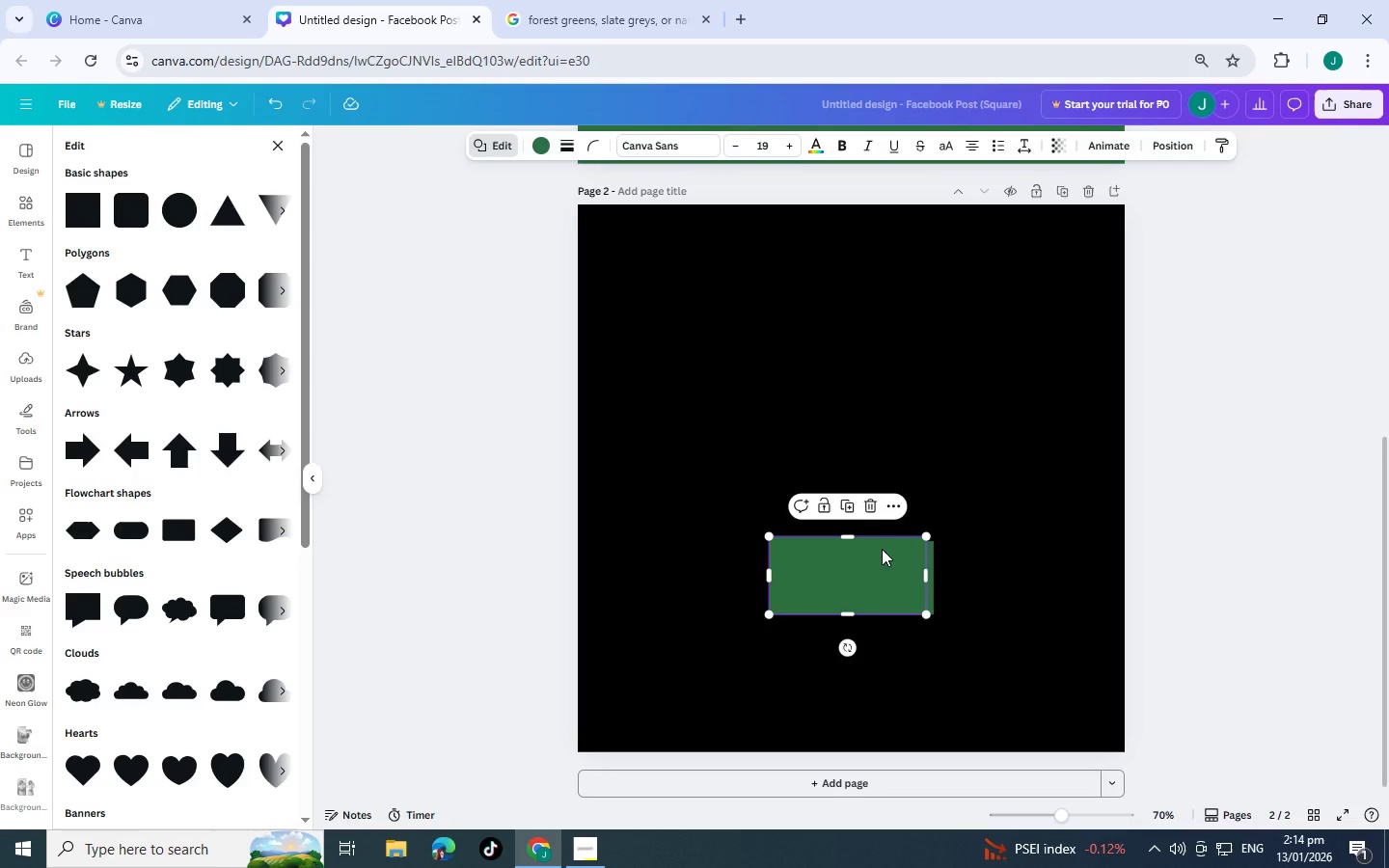 
key(Control+BracketLeft)
 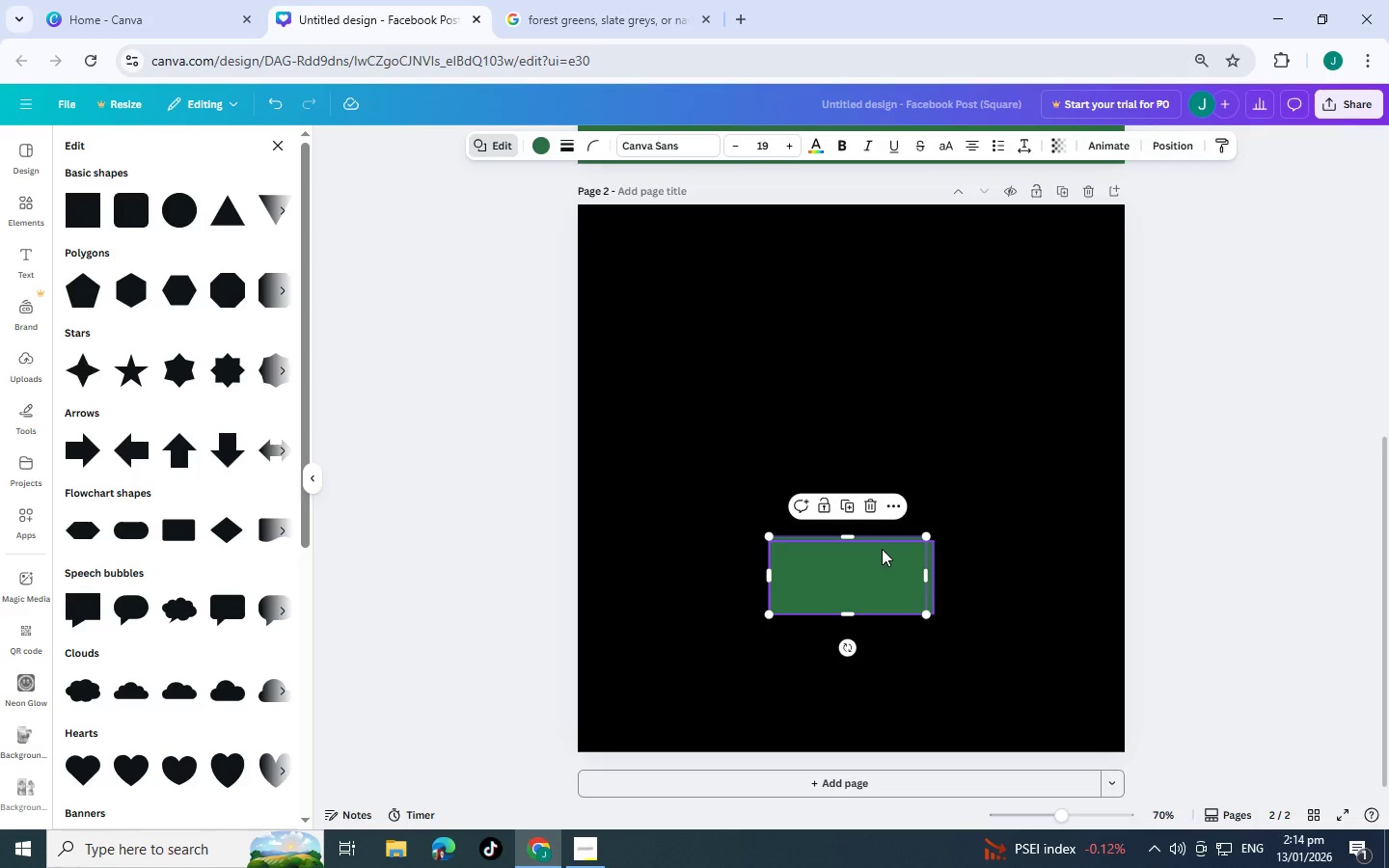 
key(Control+BracketLeft)
 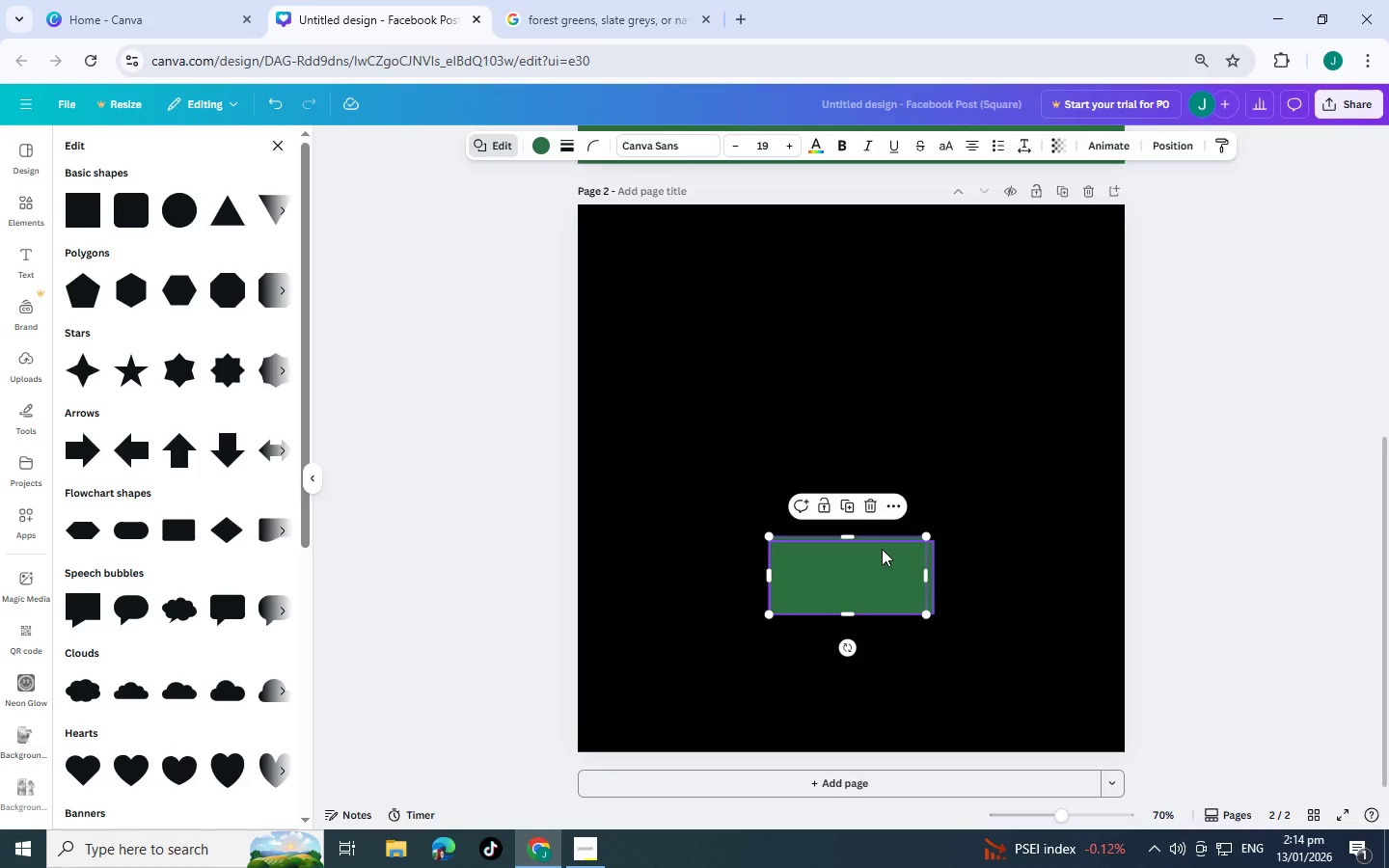 
key(Control+BracketLeft)
 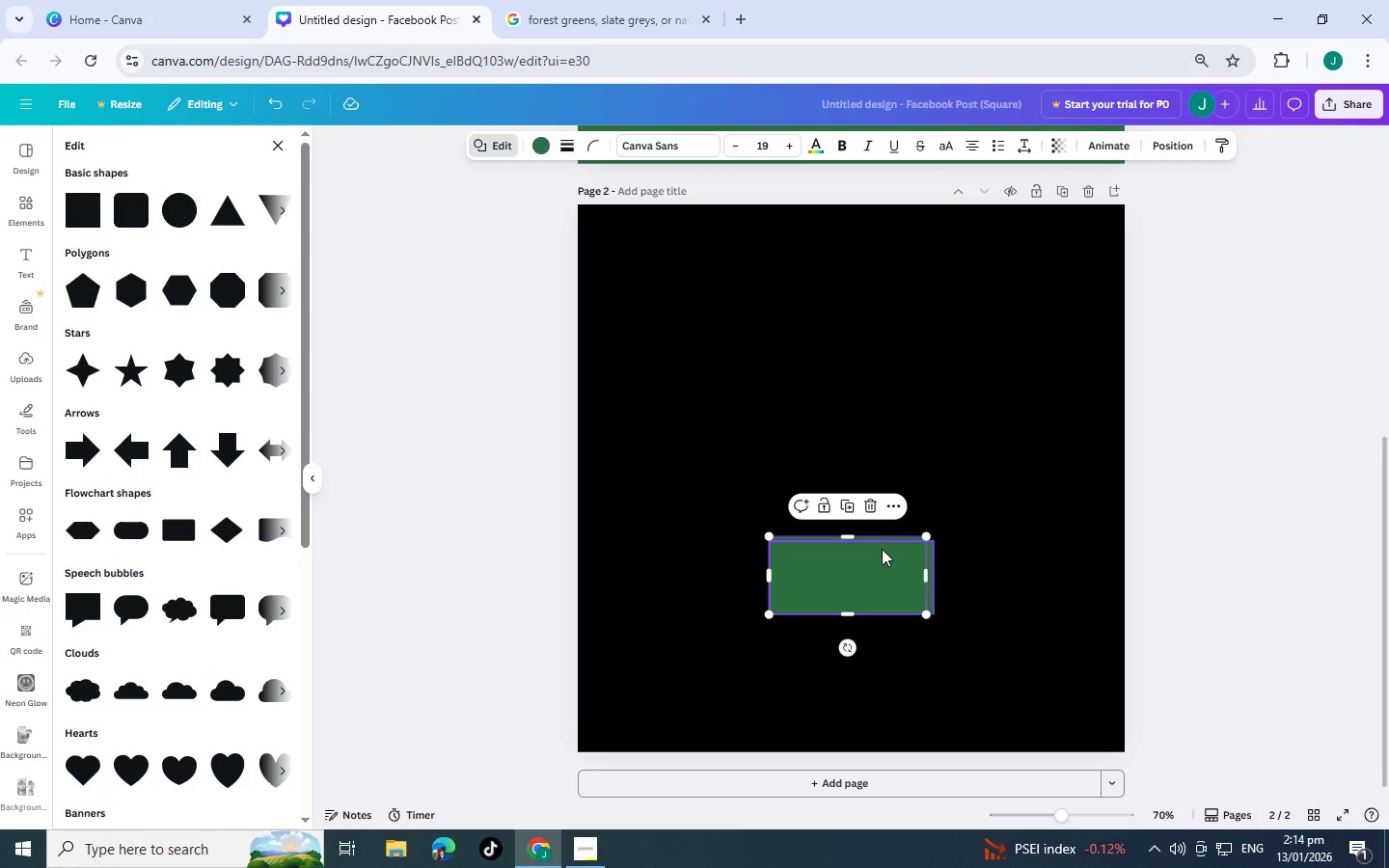 
key(Control+BracketLeft)
 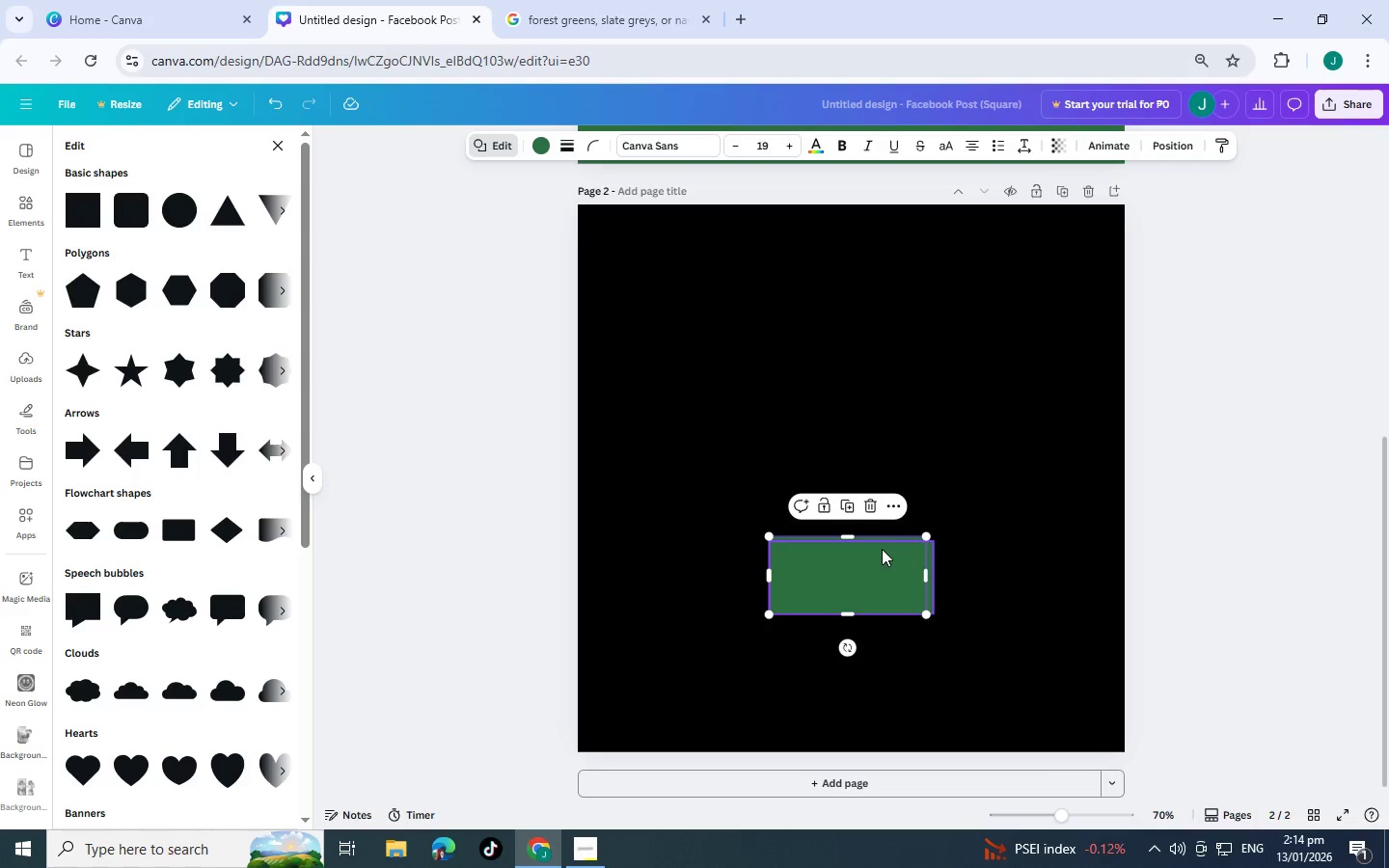 
key(Control+BracketRight)
 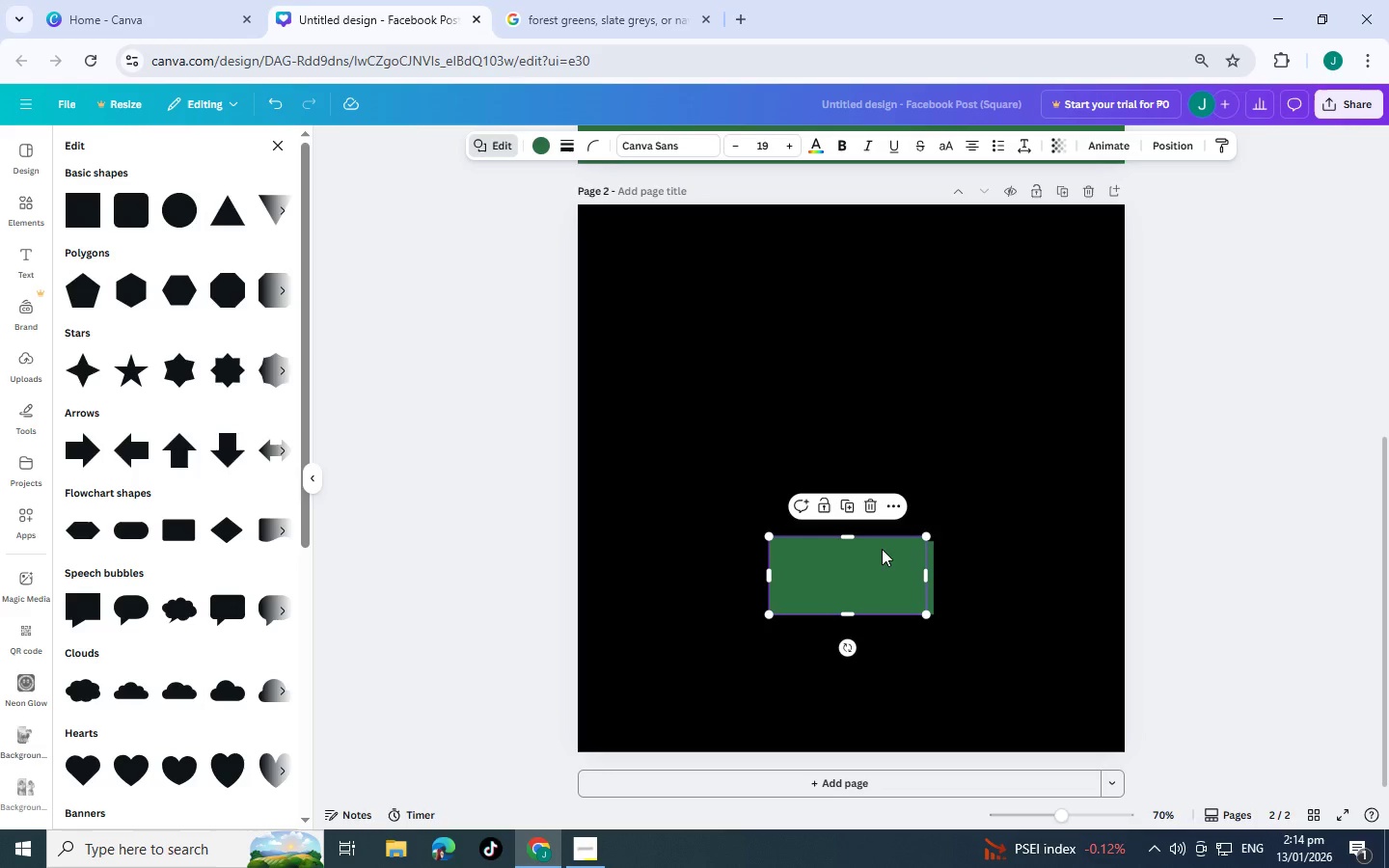 
key(Control+BracketRight)
 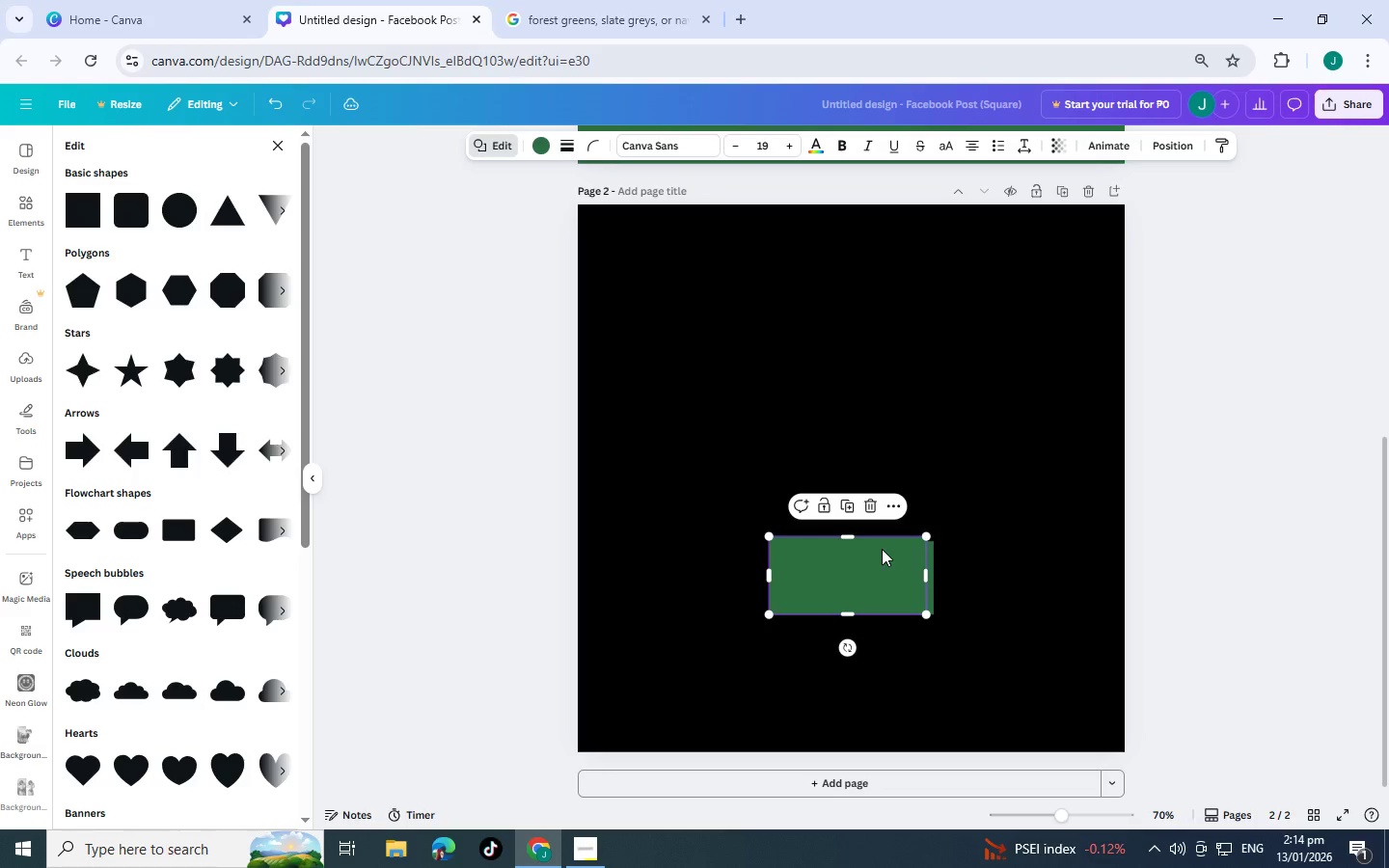 
key(Control+BracketRight)
 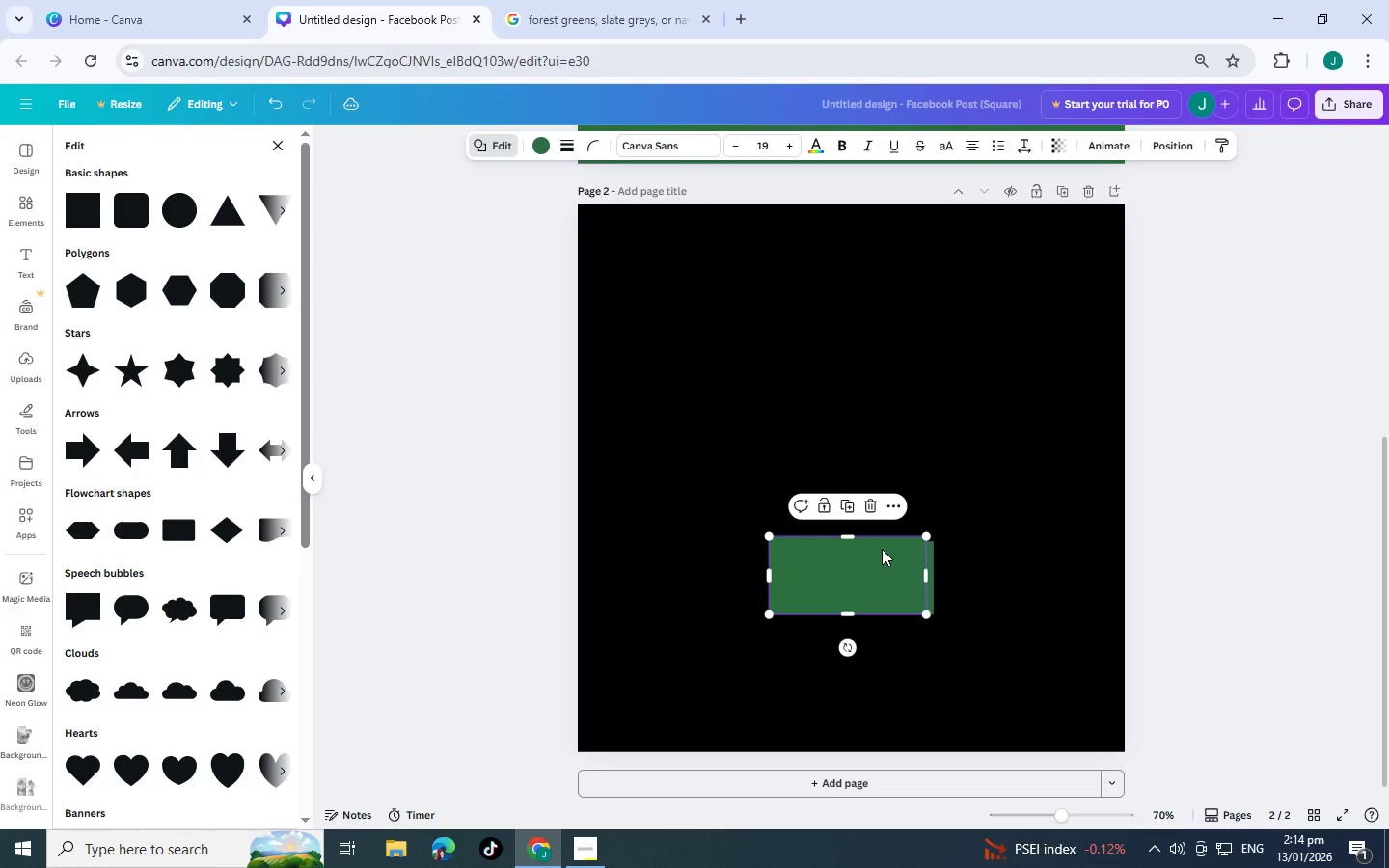 
key(Control+BracketRight)
 